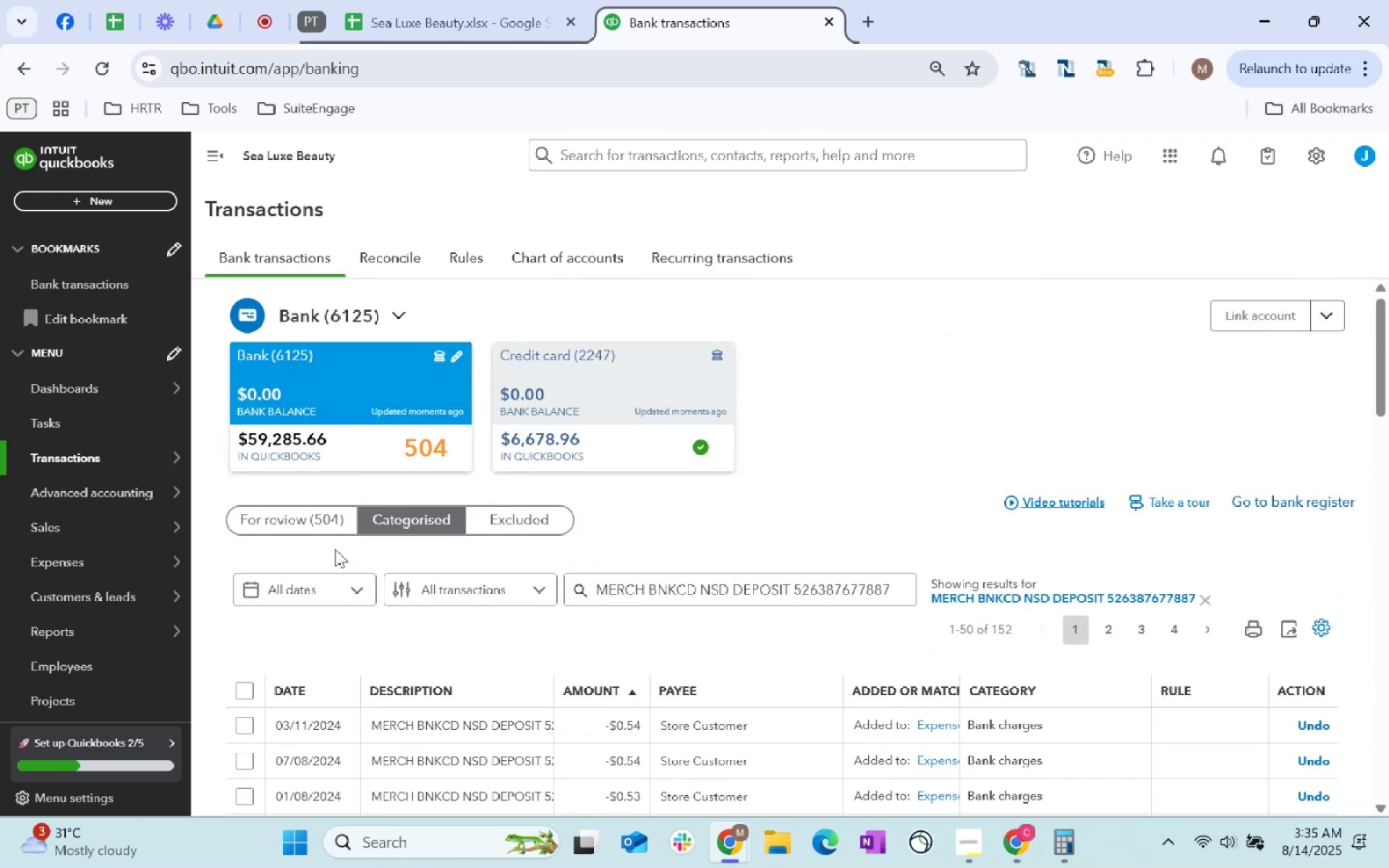 
left_click([300, 524])
 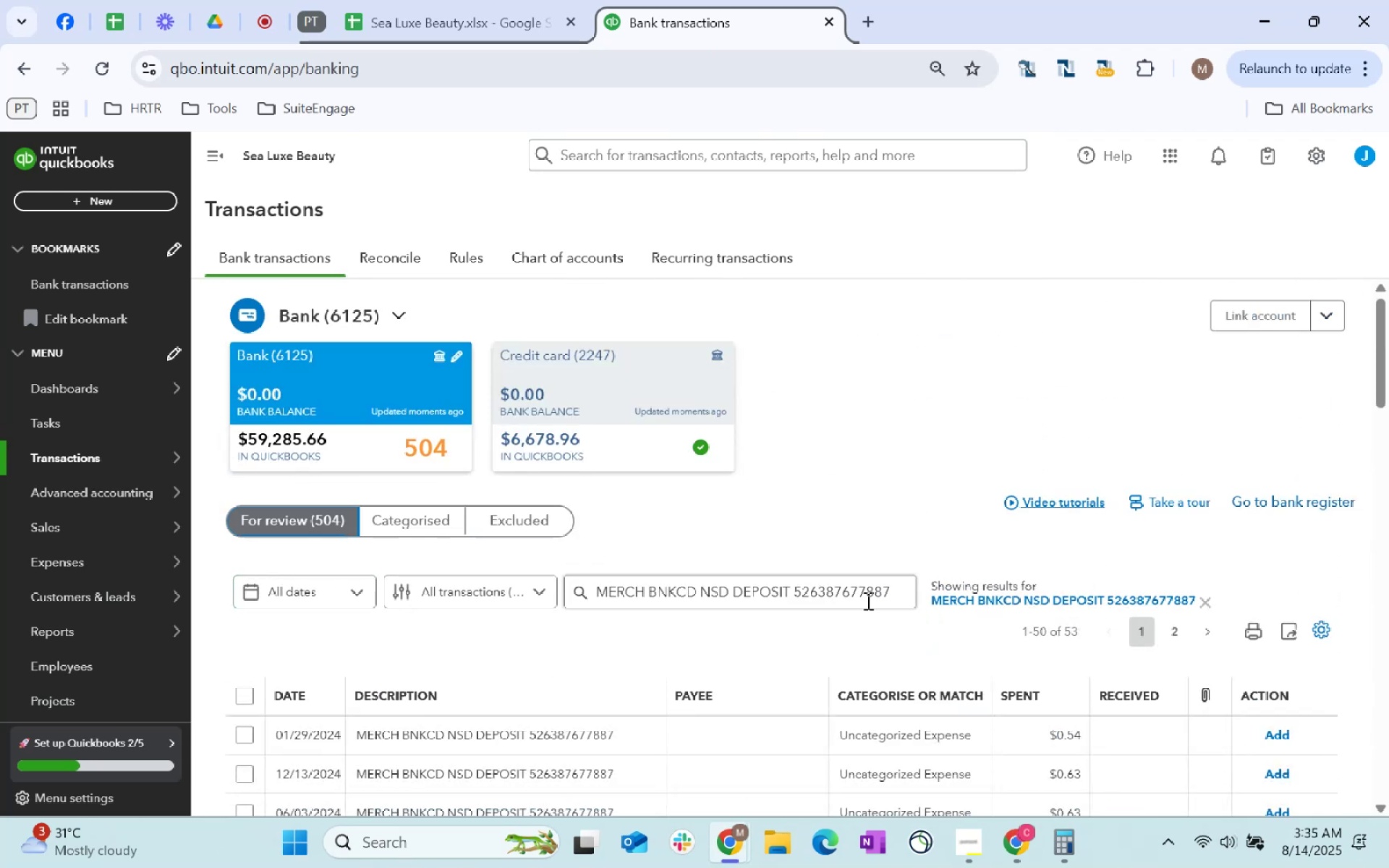 
left_click([912, 583])
 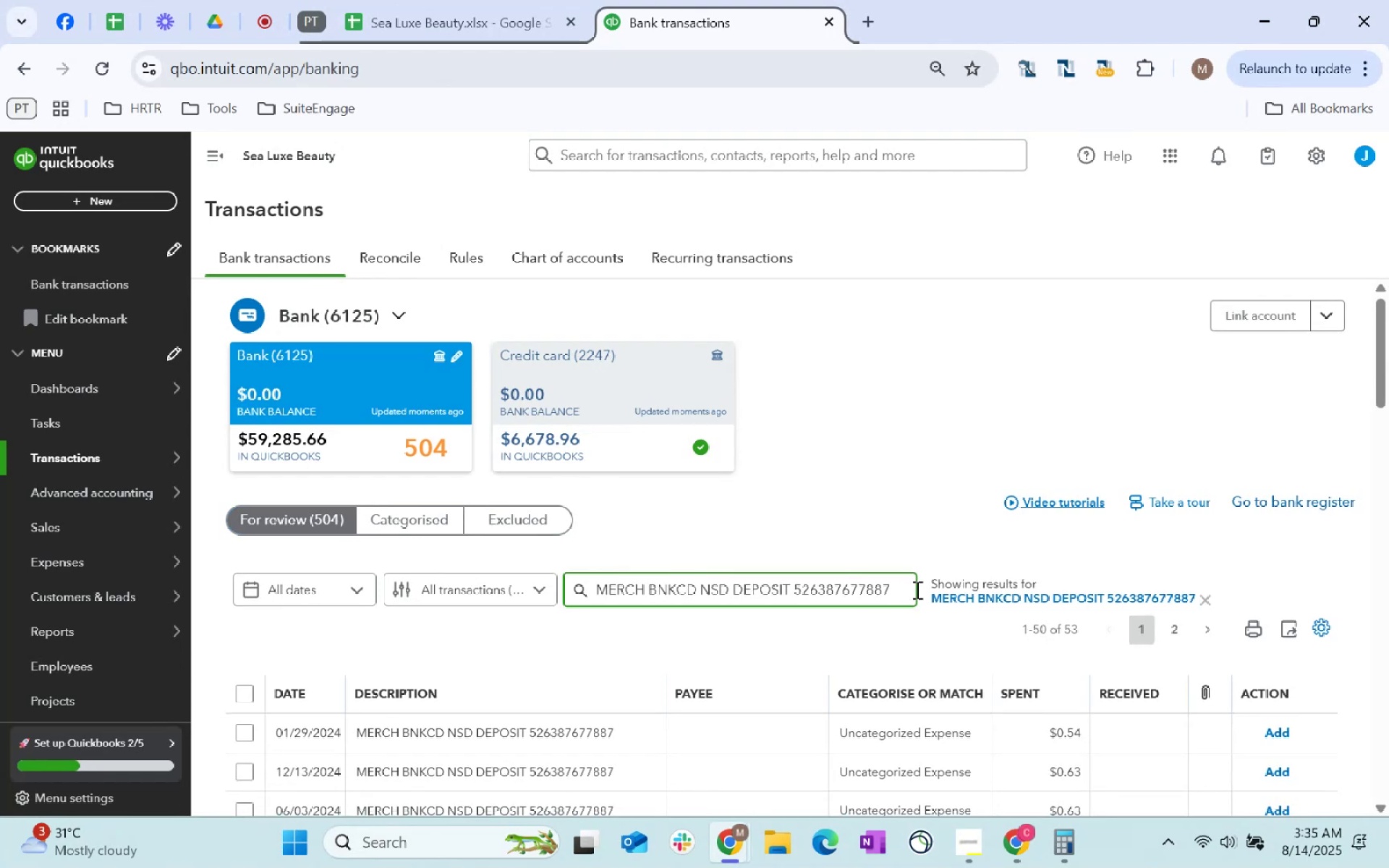 
key(Enter)
 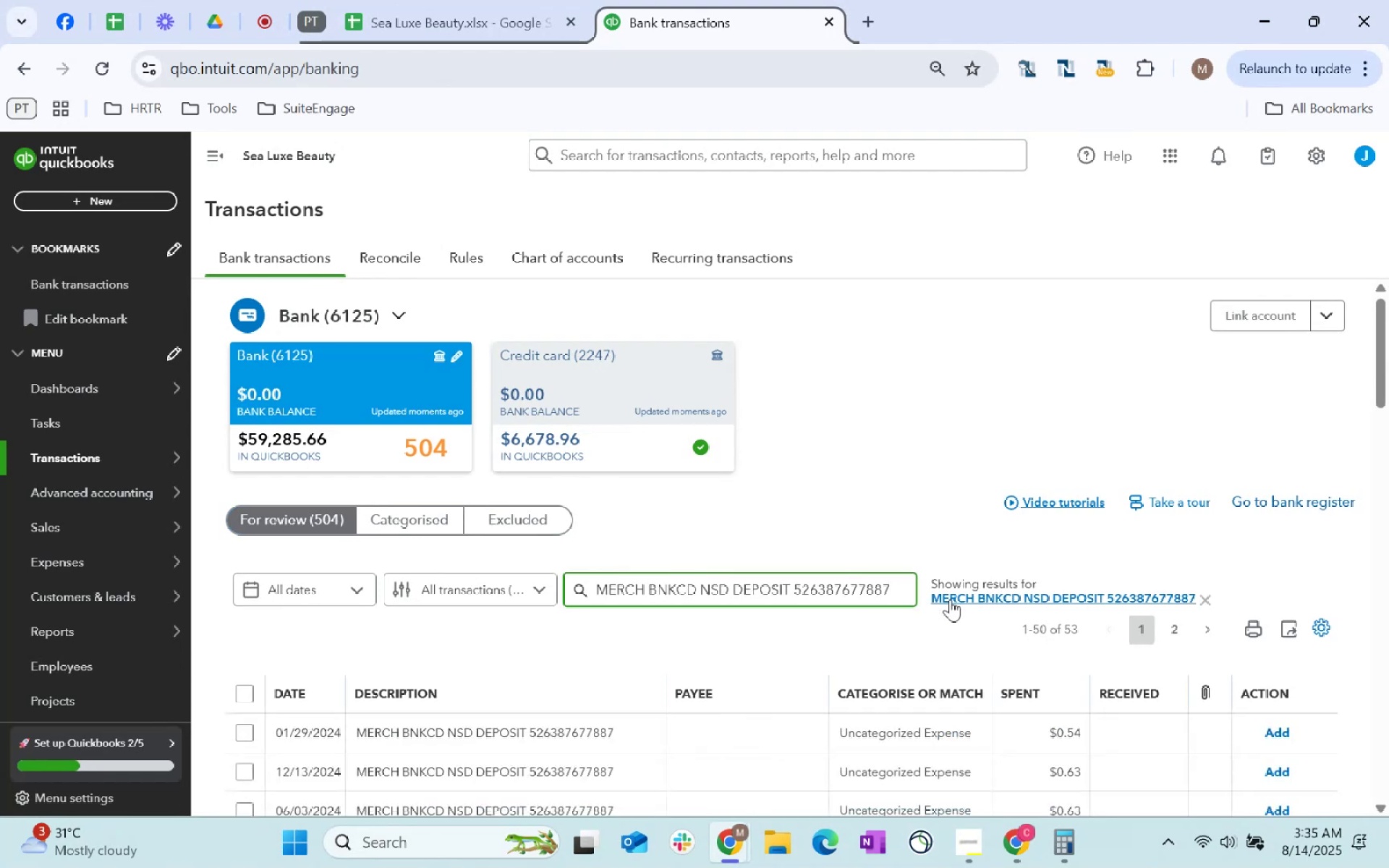 
scroll: coordinate [913, 629], scroll_direction: down, amount: 49.0
 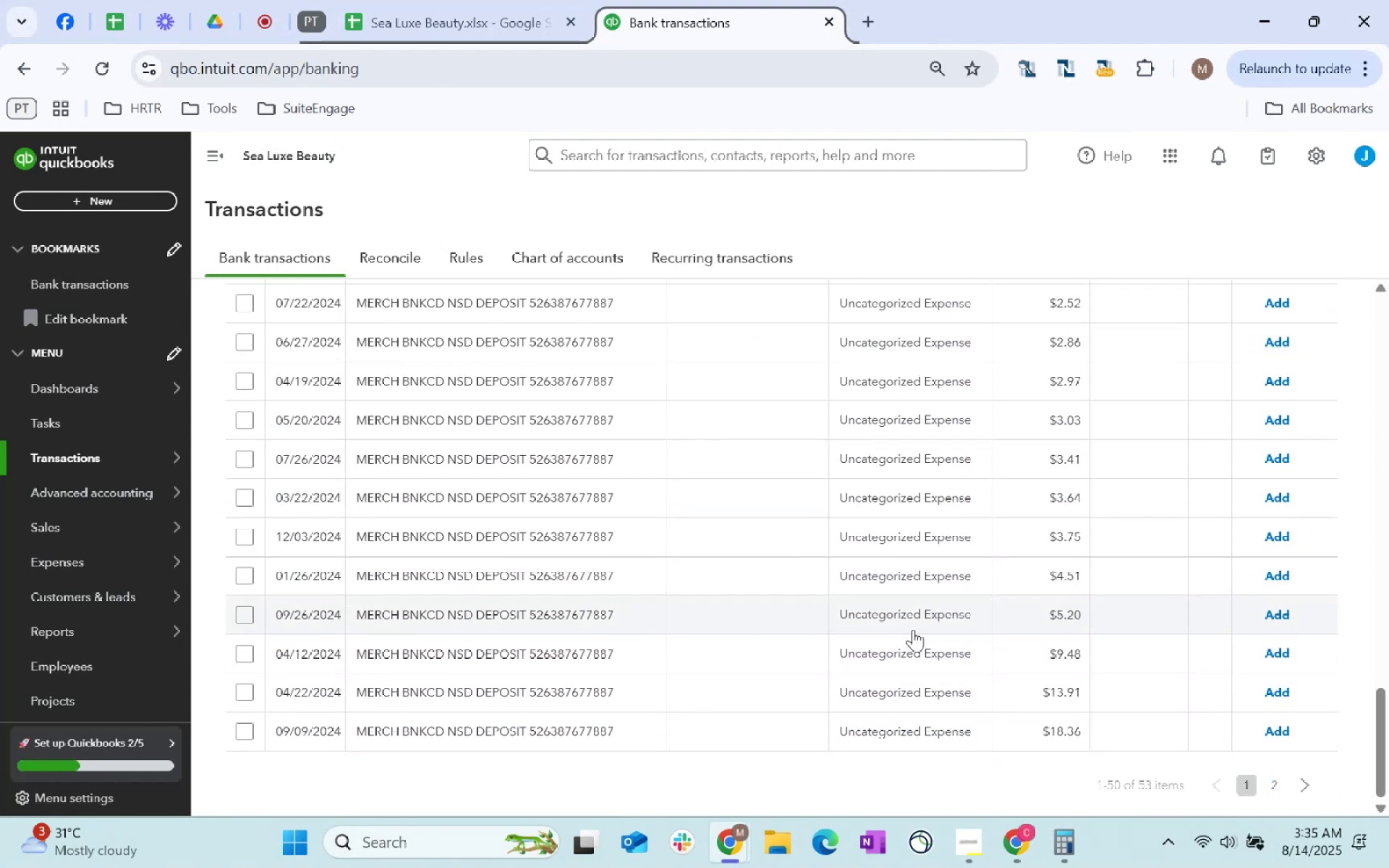 
scroll: coordinate [370, 677], scroll_direction: up, amount: 16.0
 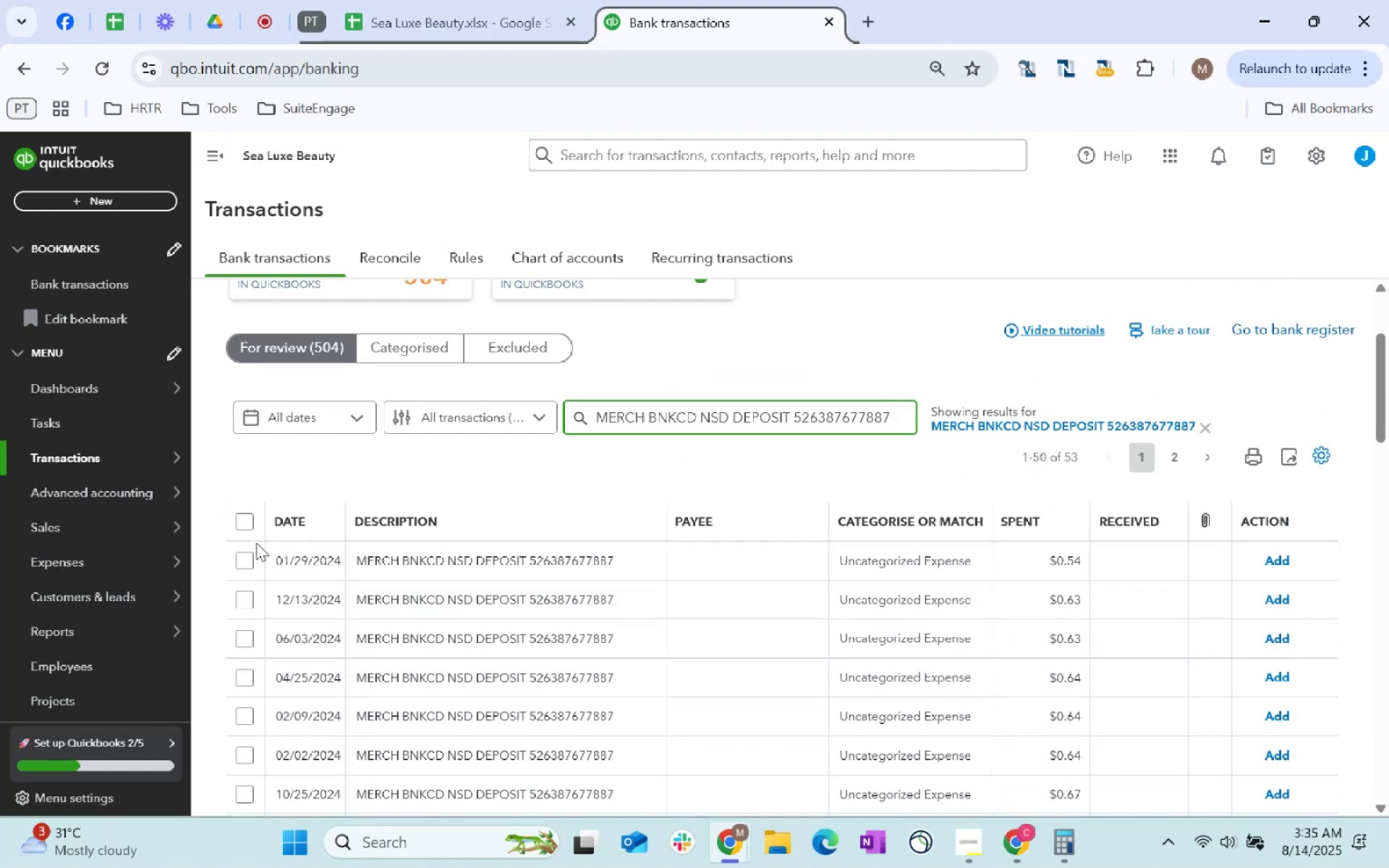 
left_click([244, 519])
 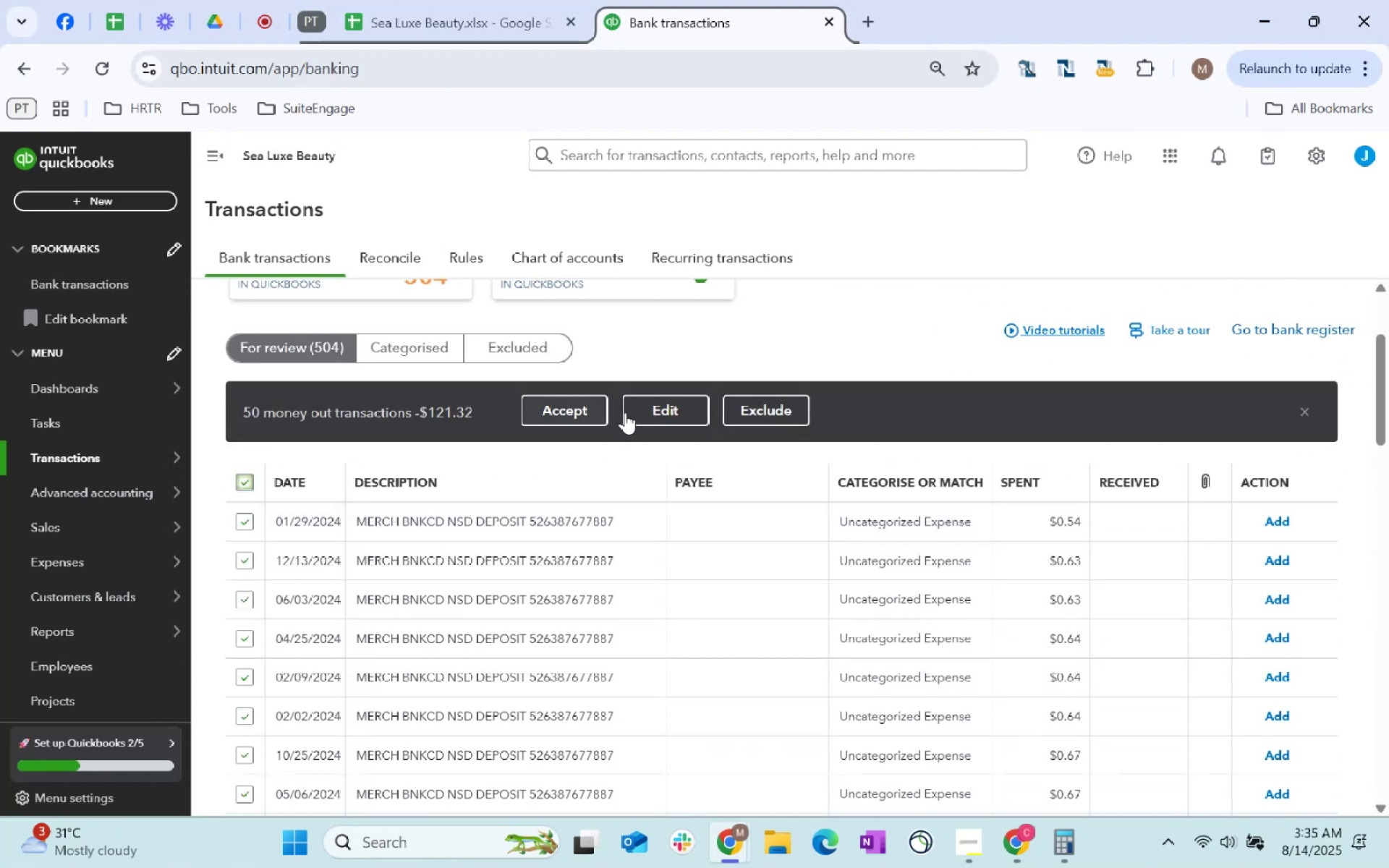 
left_click([666, 404])
 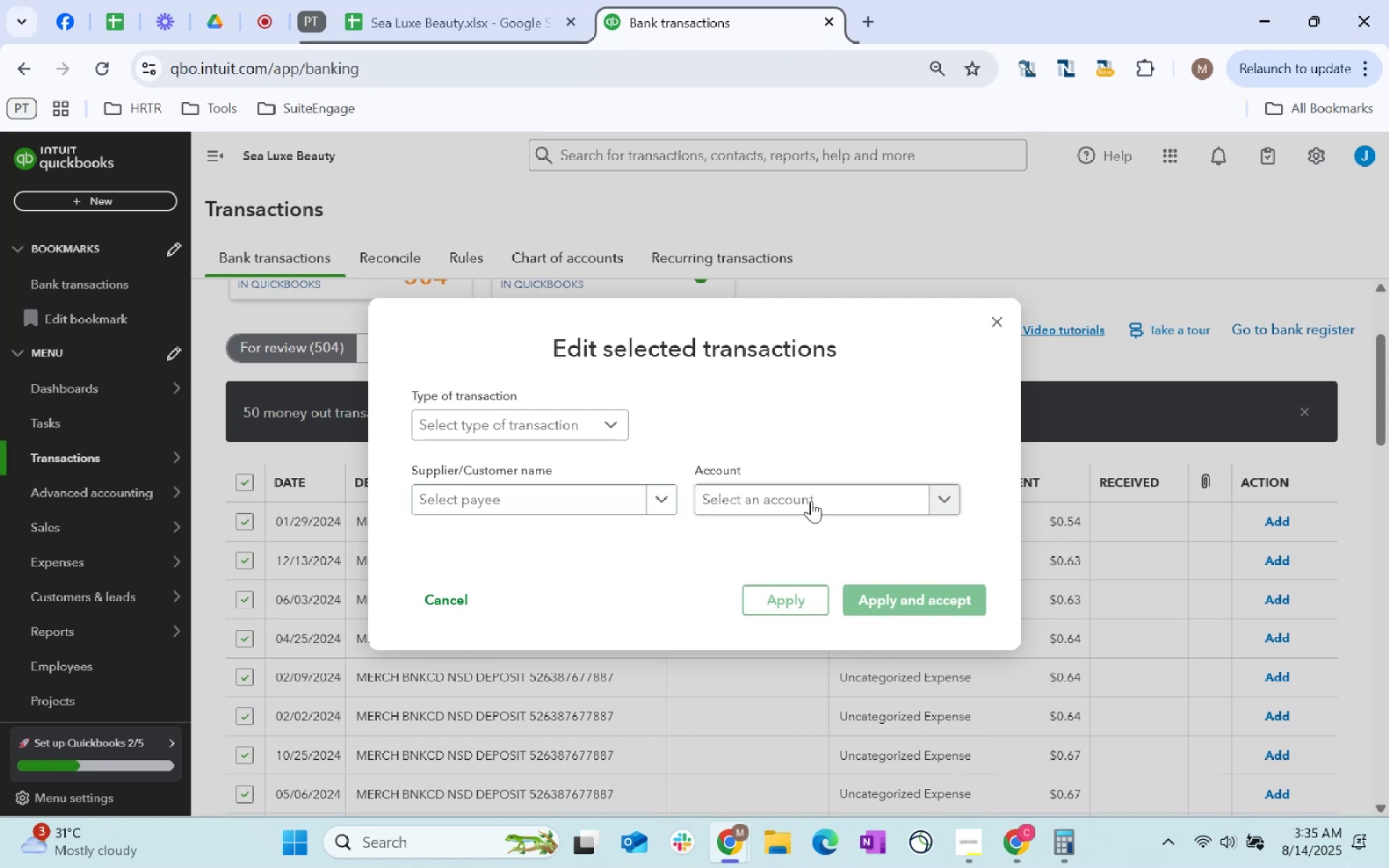 
left_click([812, 499])
 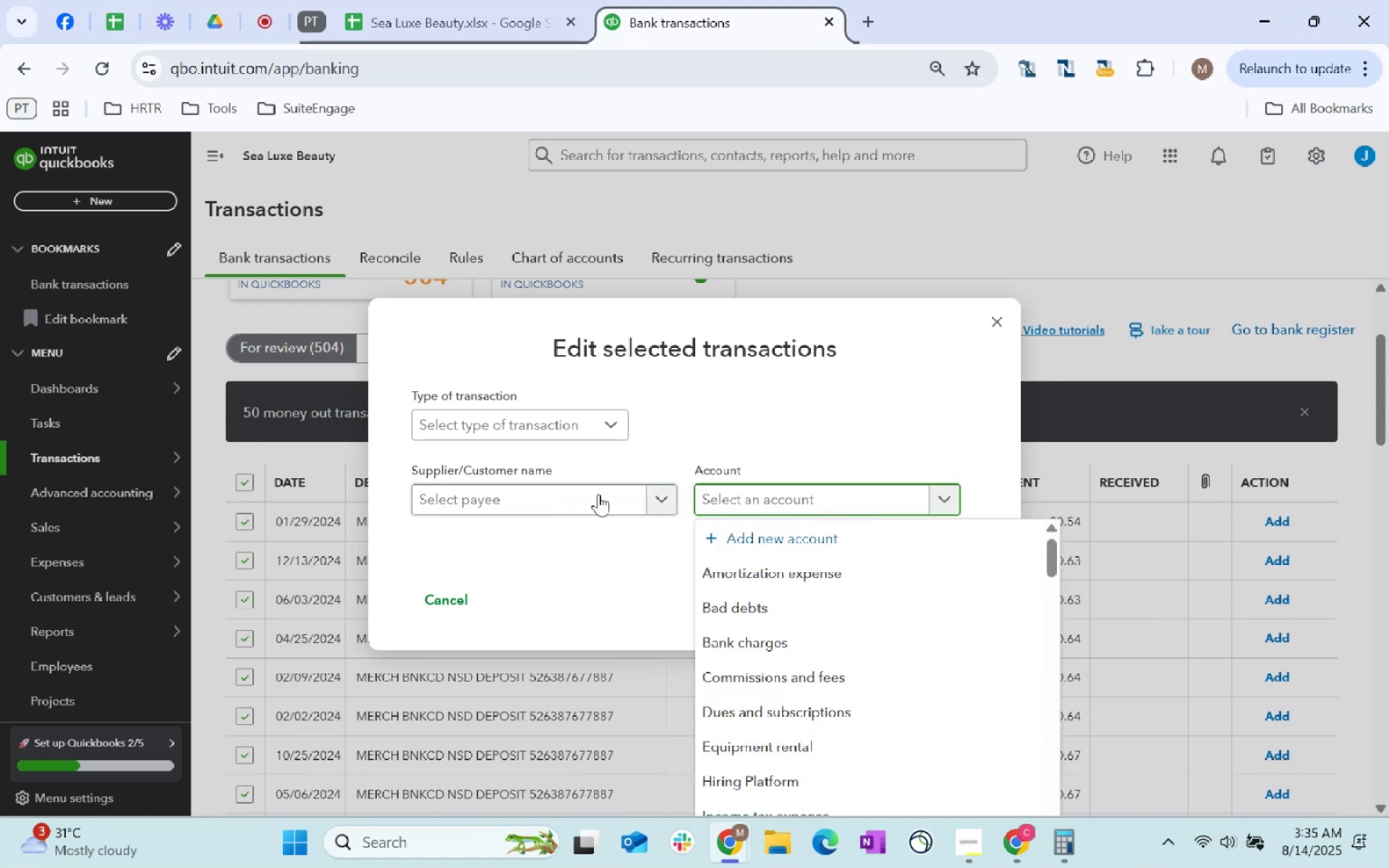 
left_click([592, 494])
 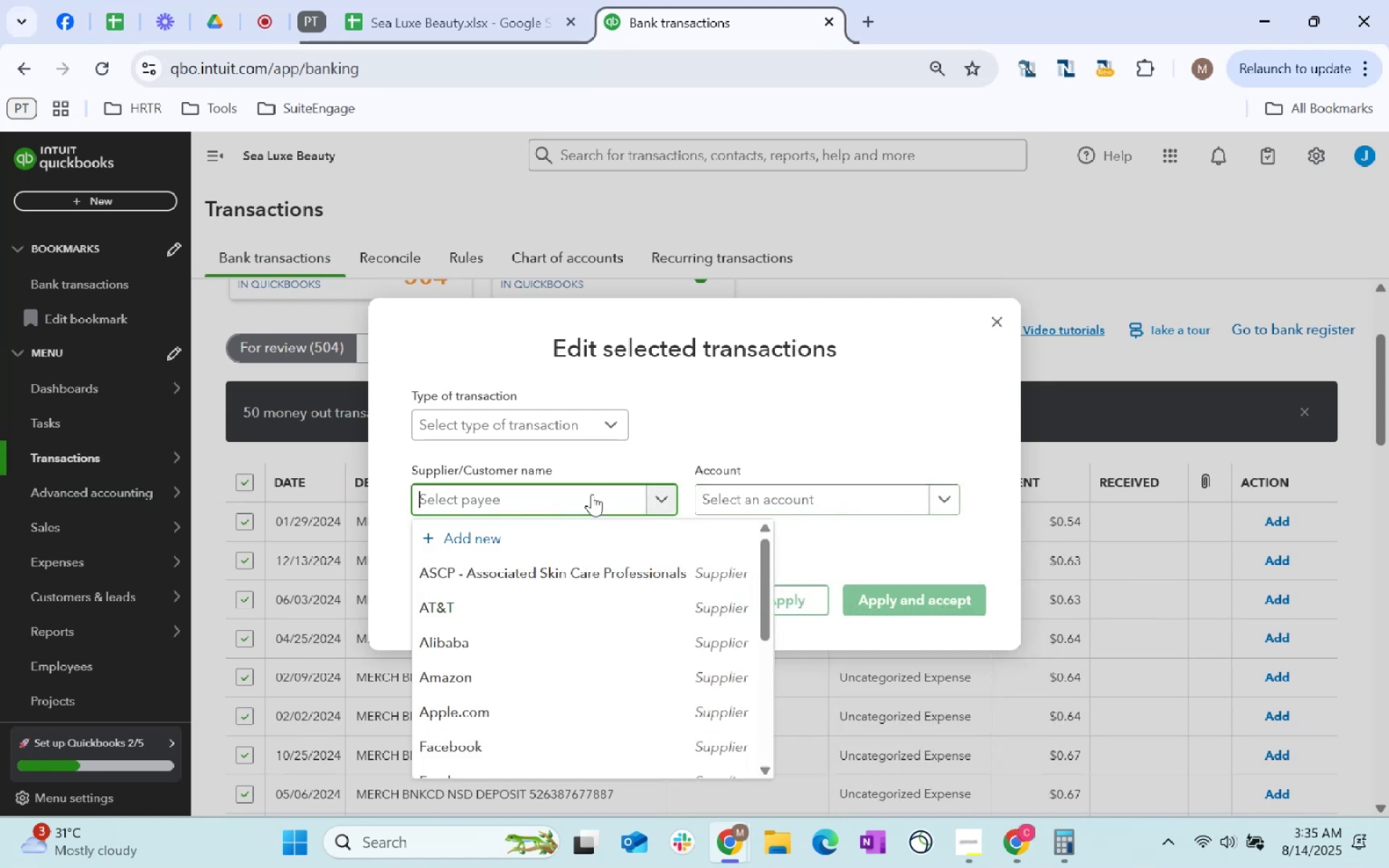 
type(store)
 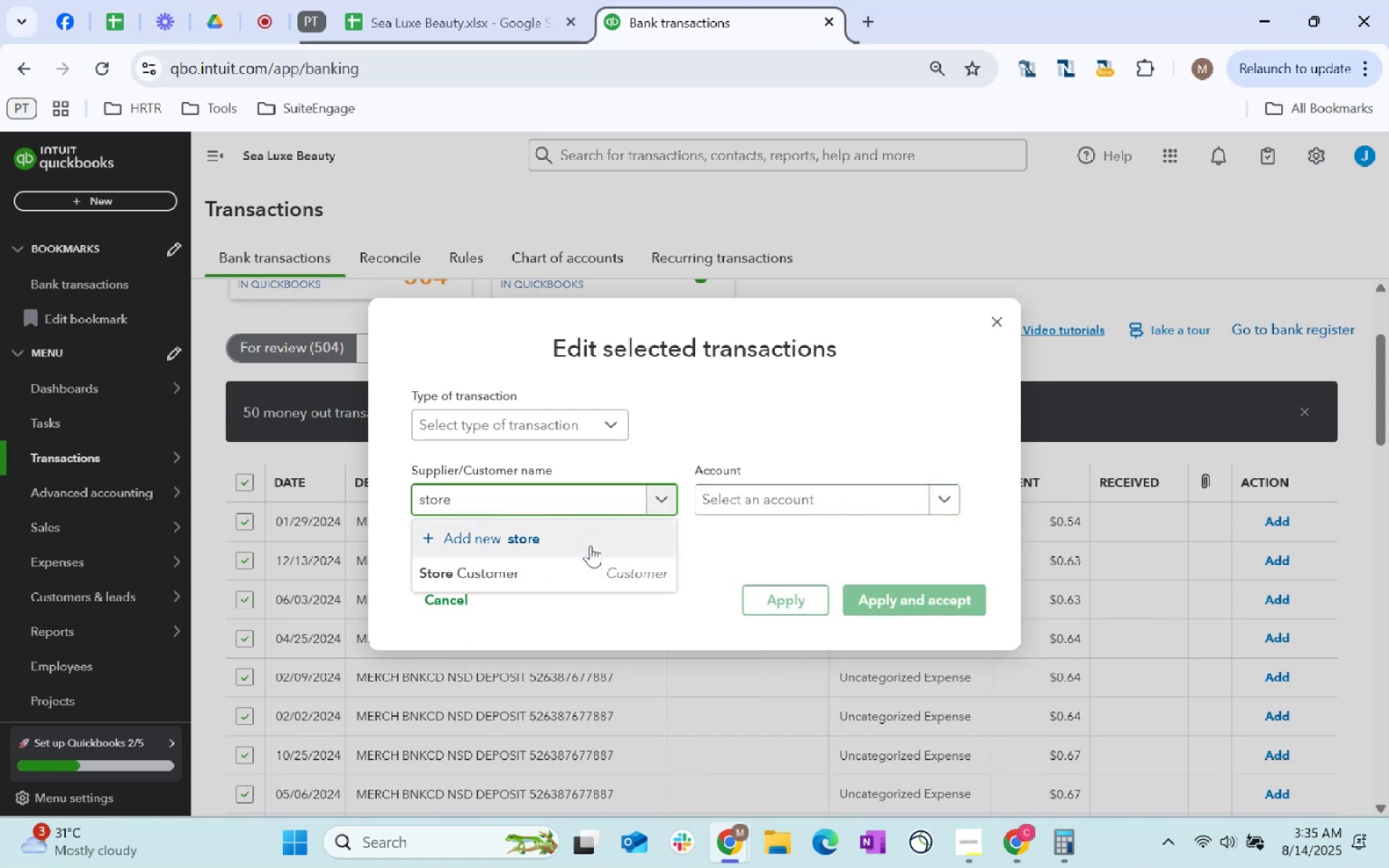 
left_click([600, 577])
 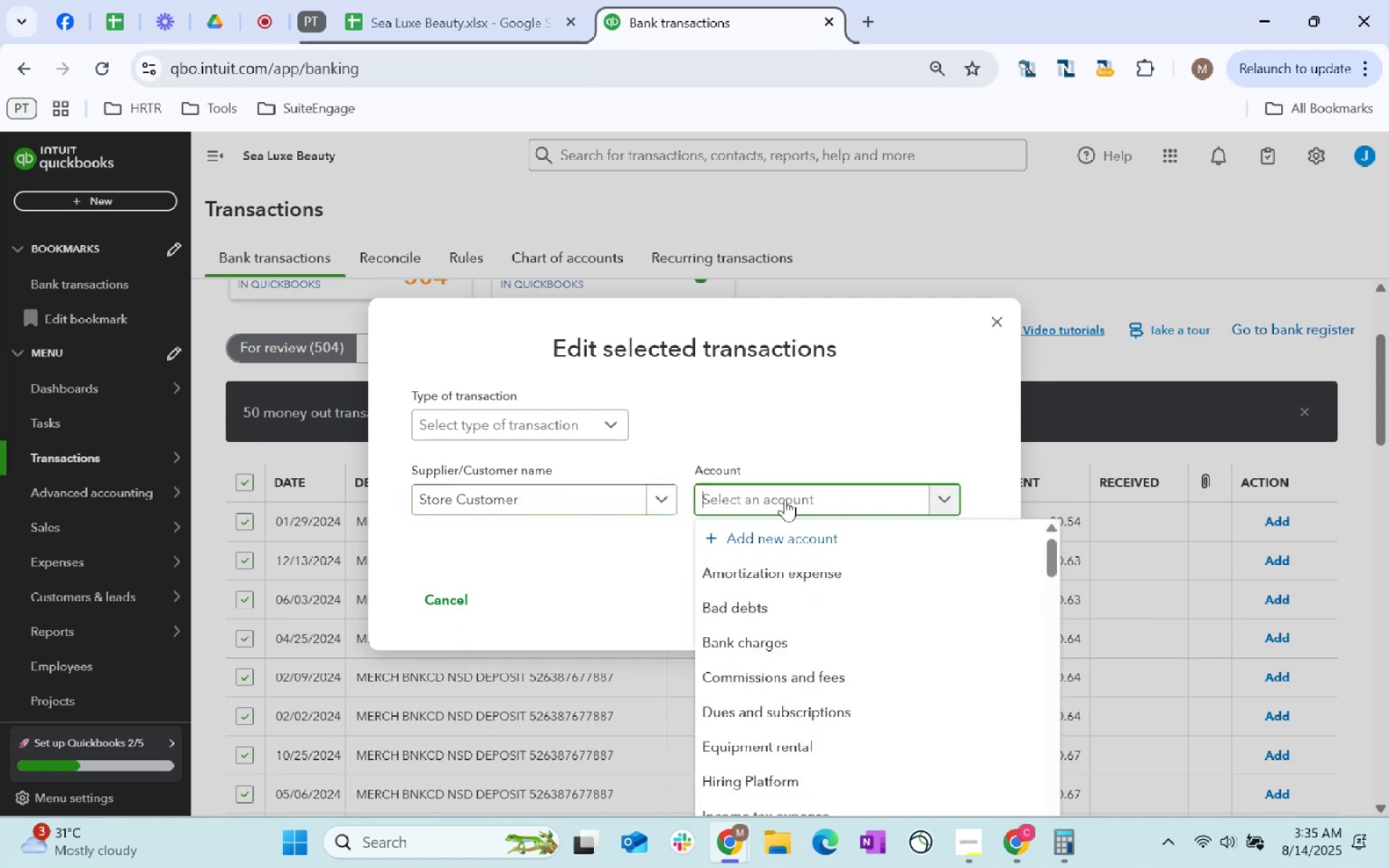 
type(bank)
 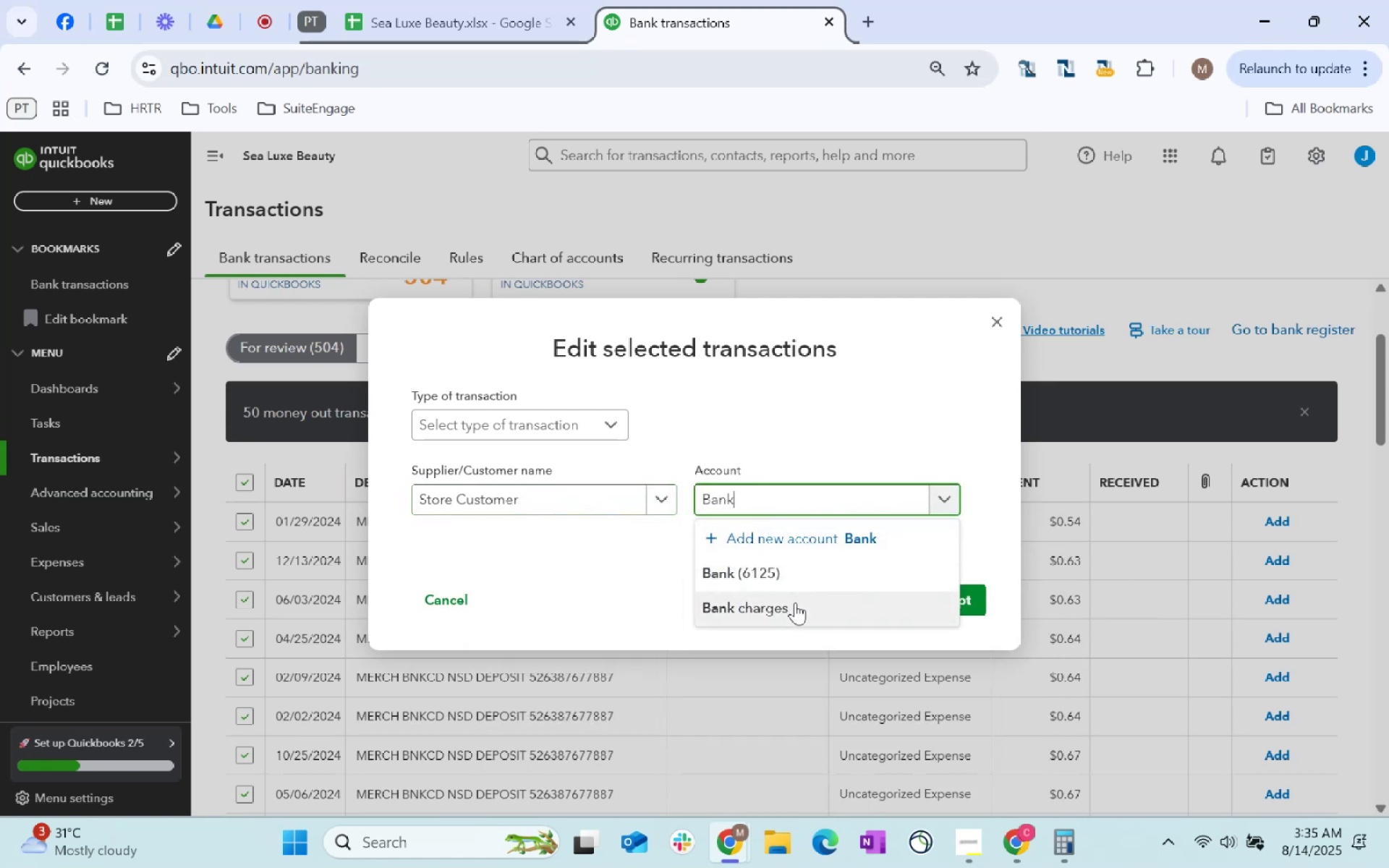 
double_click([914, 601])
 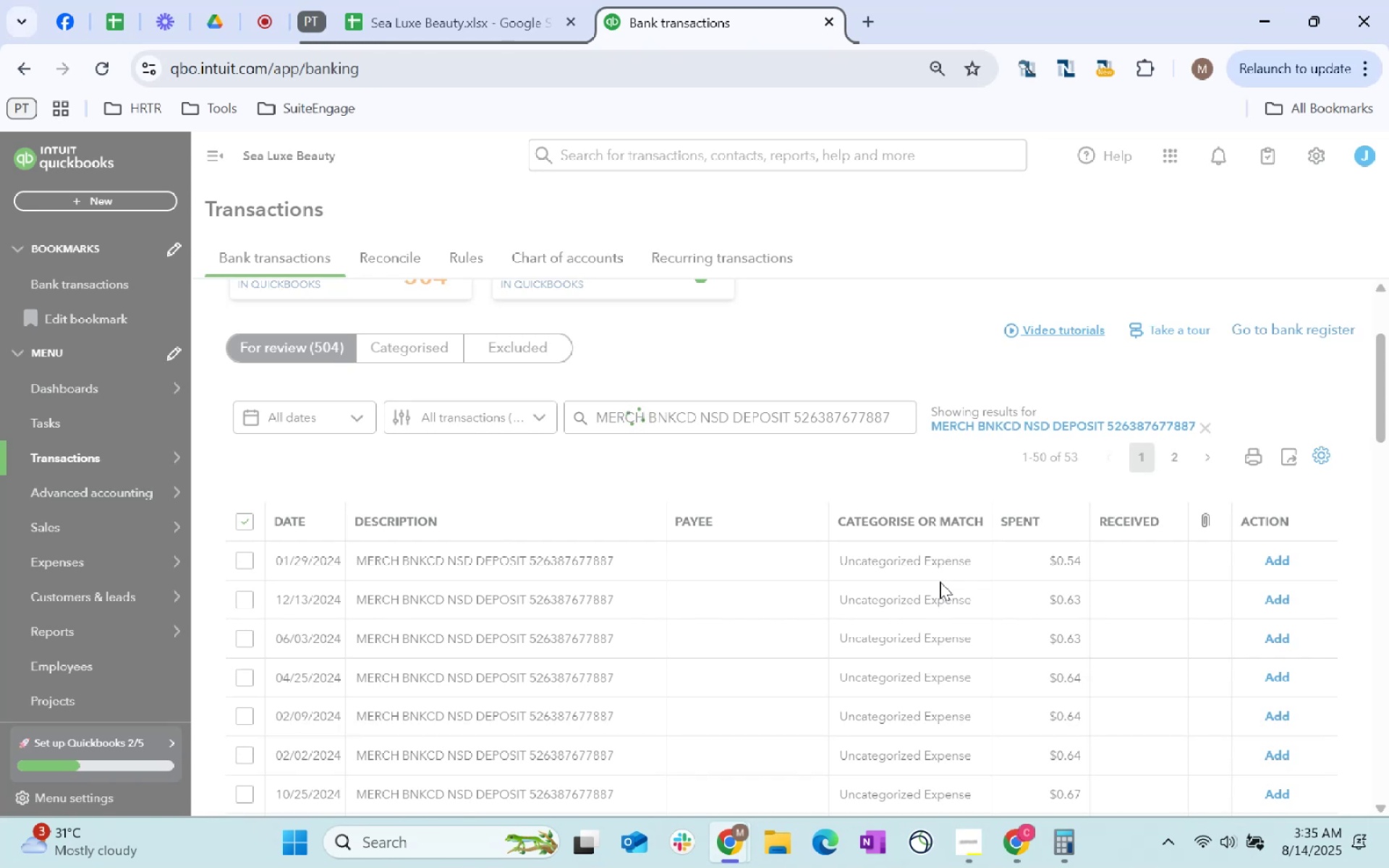 
wait(9.97)
 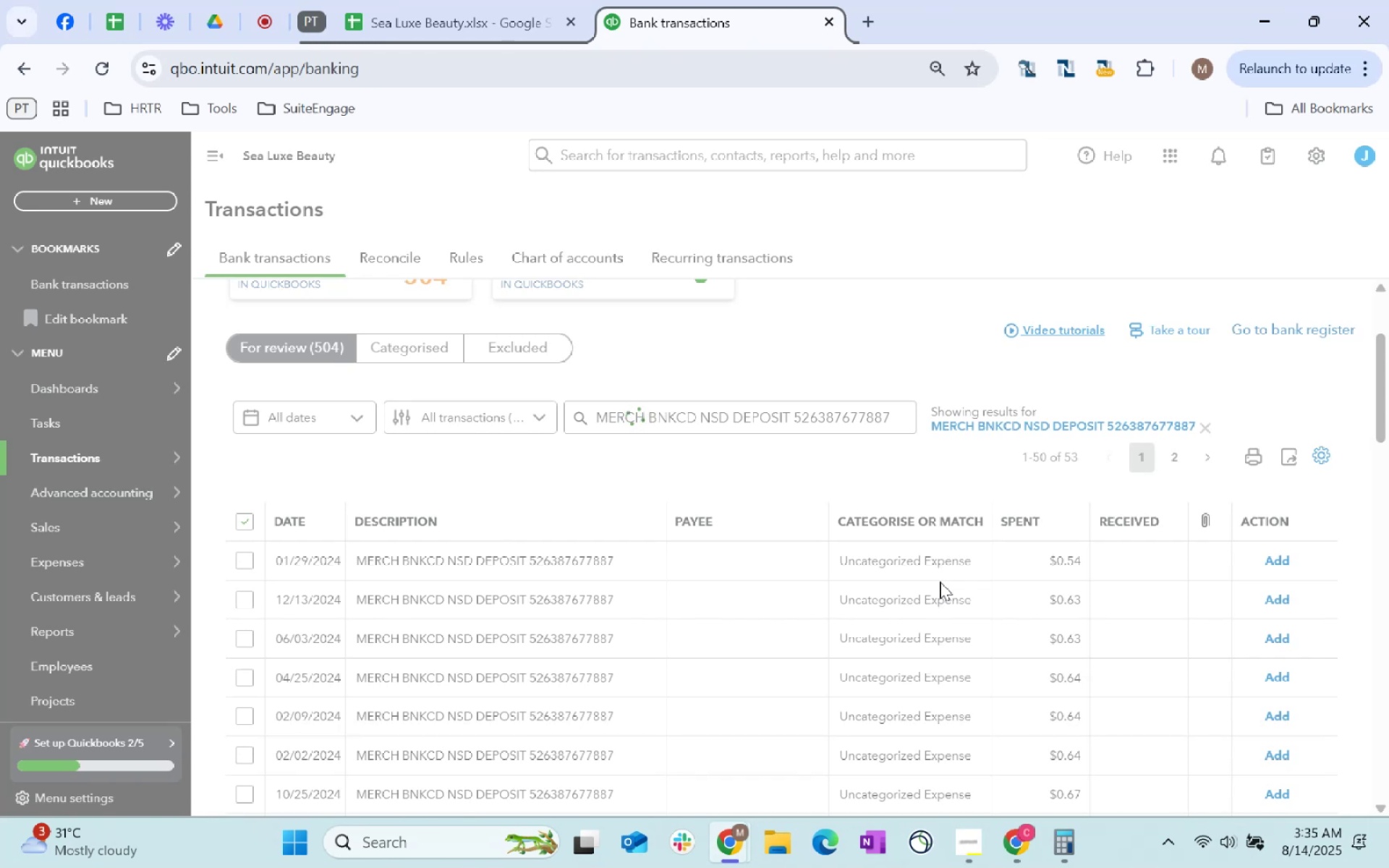 
left_click([882, 409])
 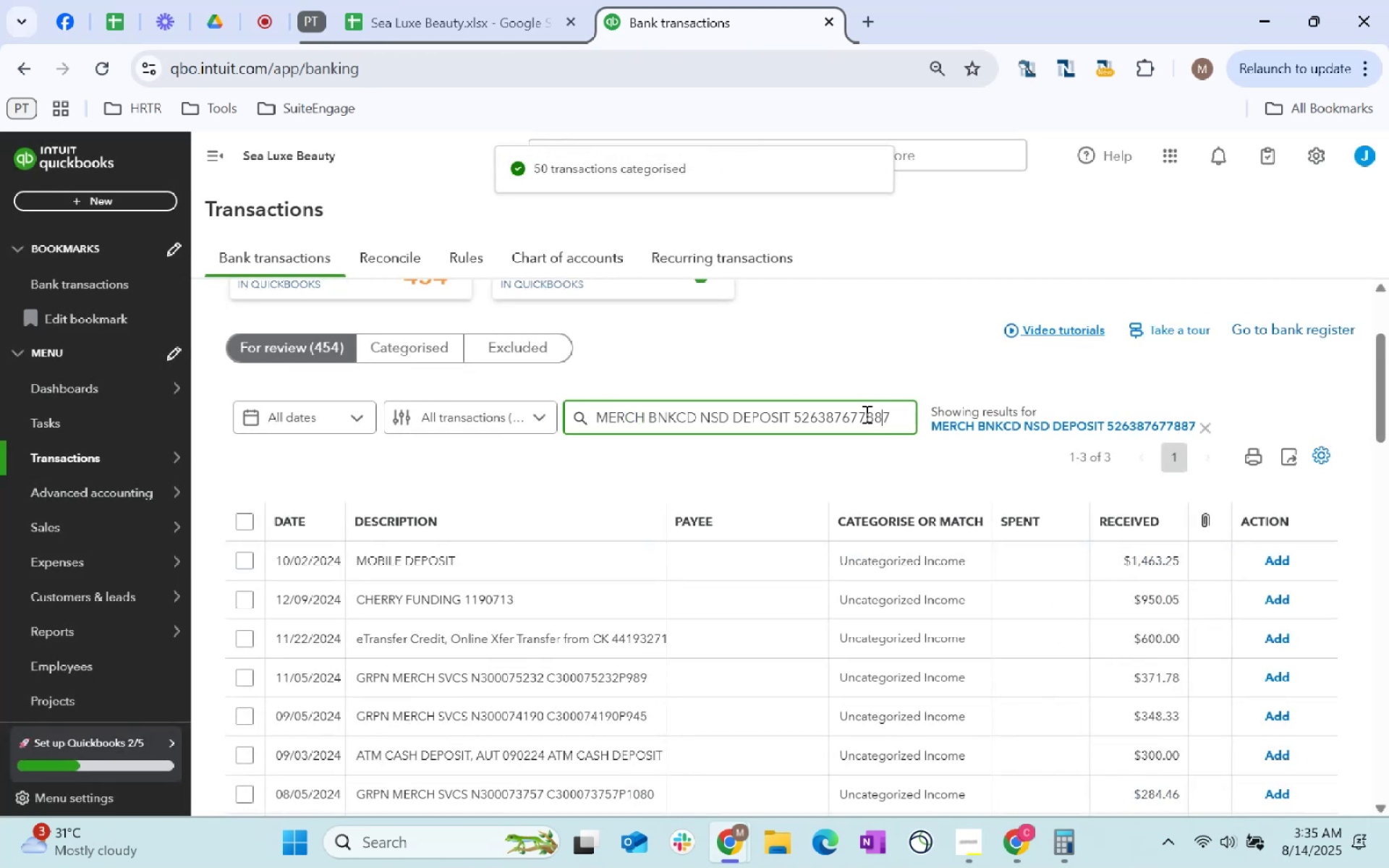 
key(Shift+ShiftRight)
 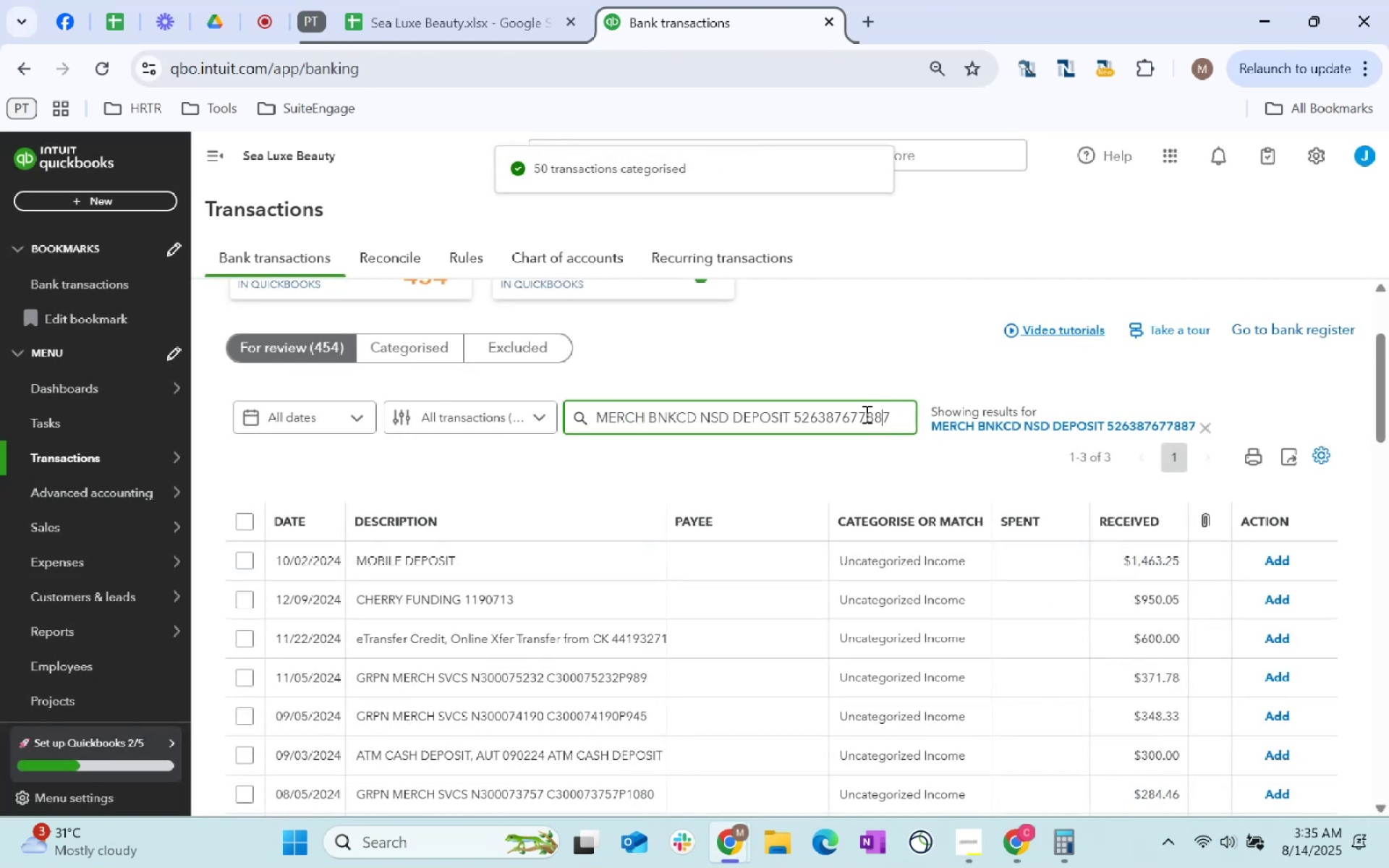 
key(Shift+Enter)
 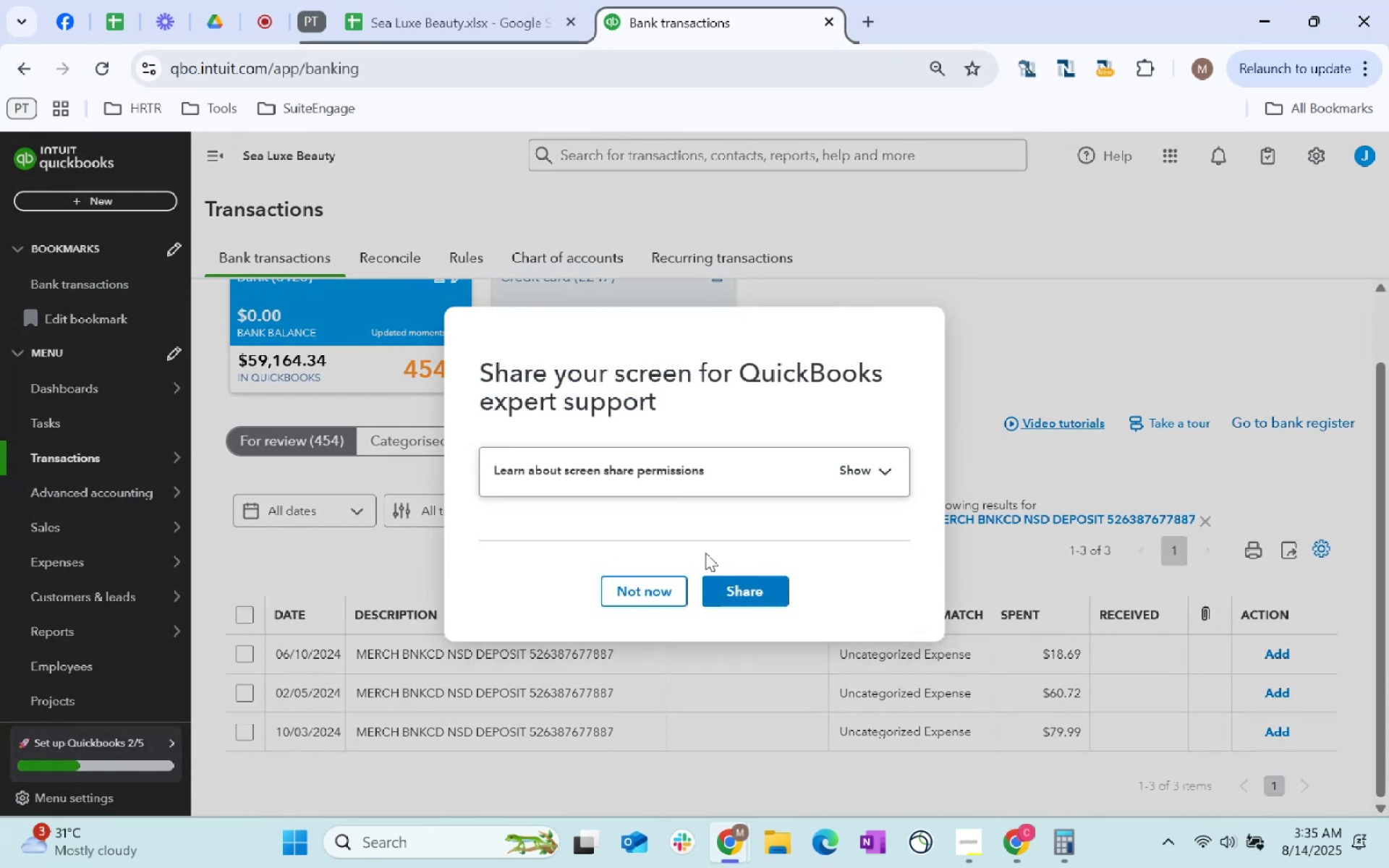 
left_click([657, 593])
 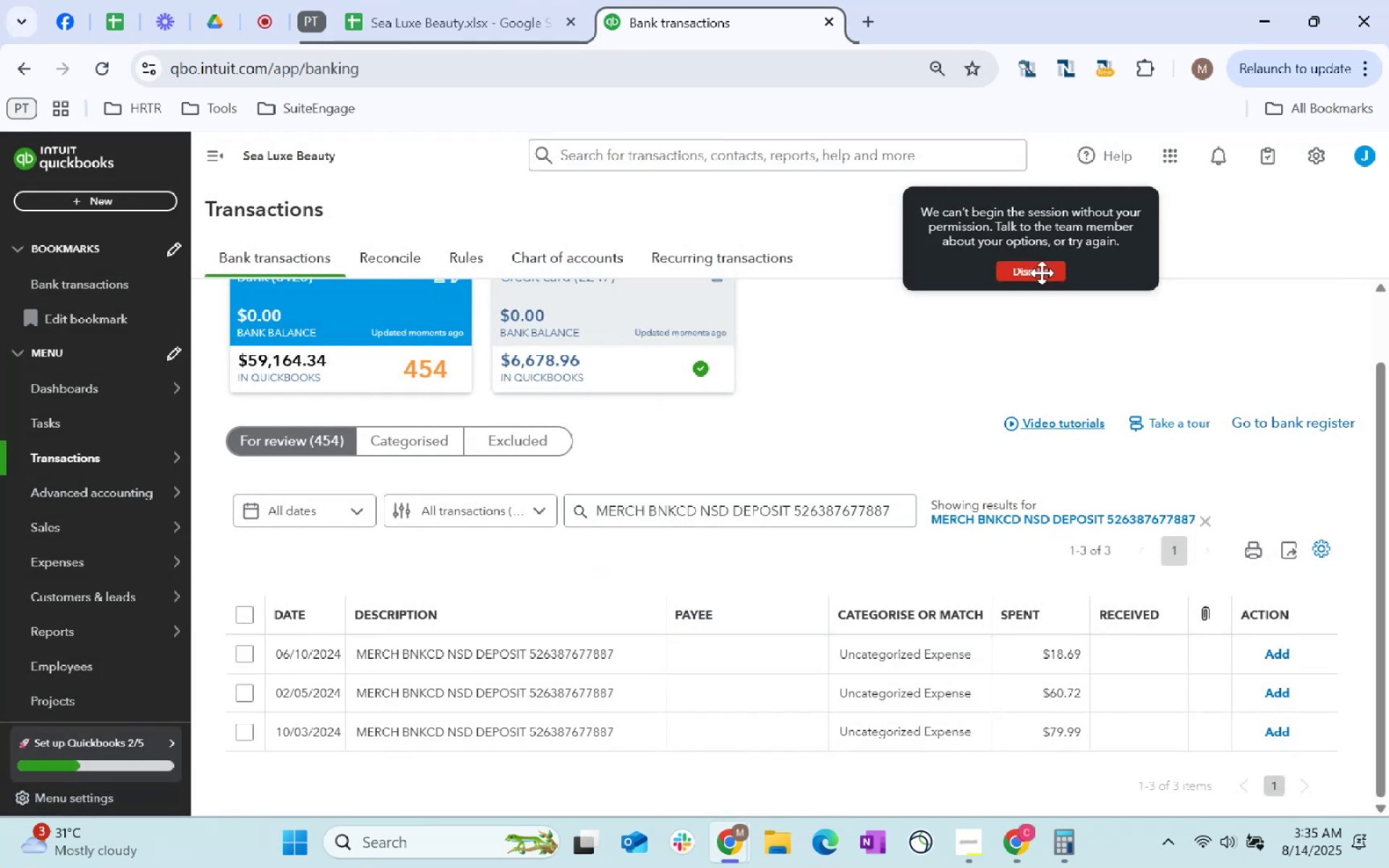 
left_click([1037, 276])
 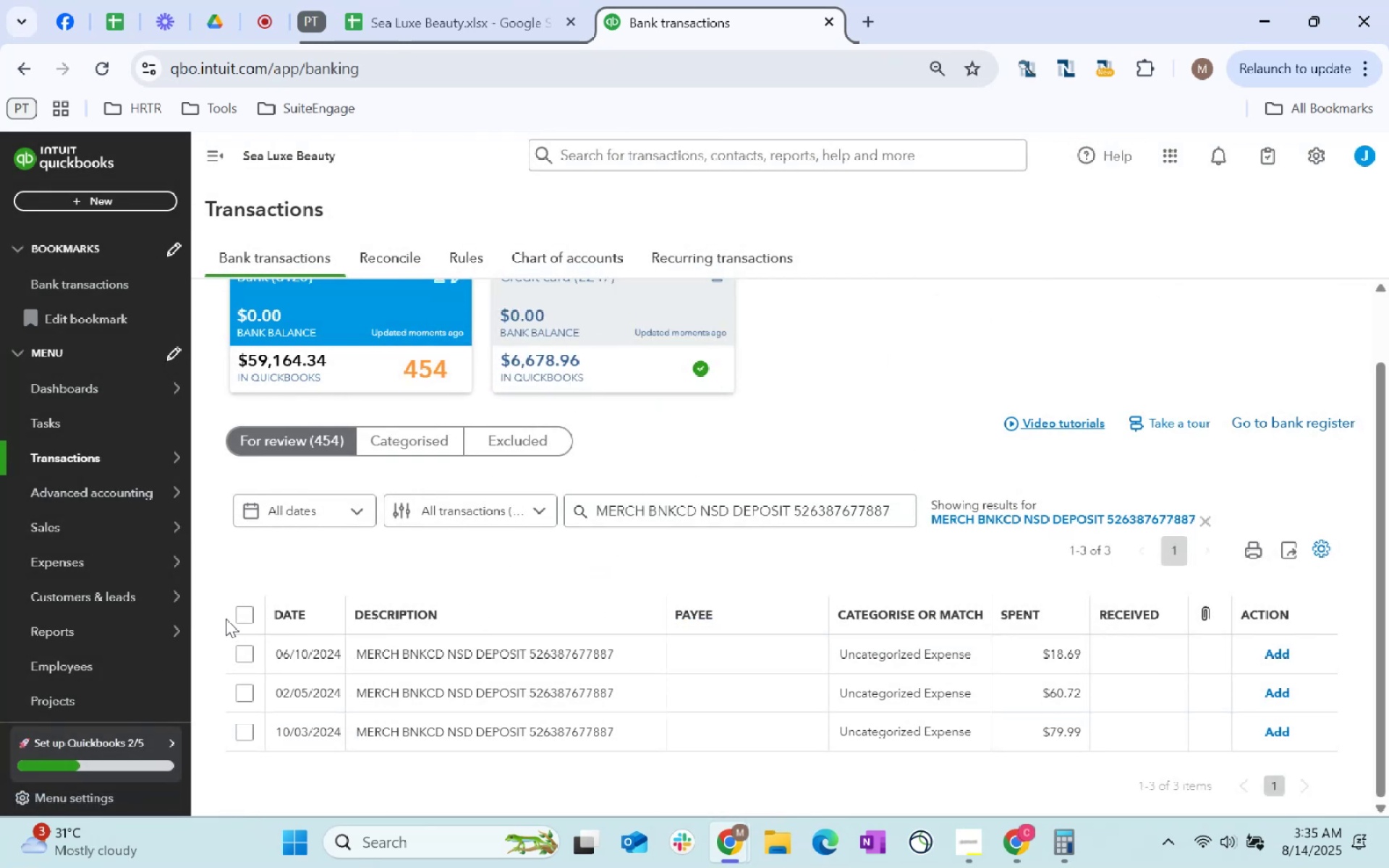 
left_click([242, 613])
 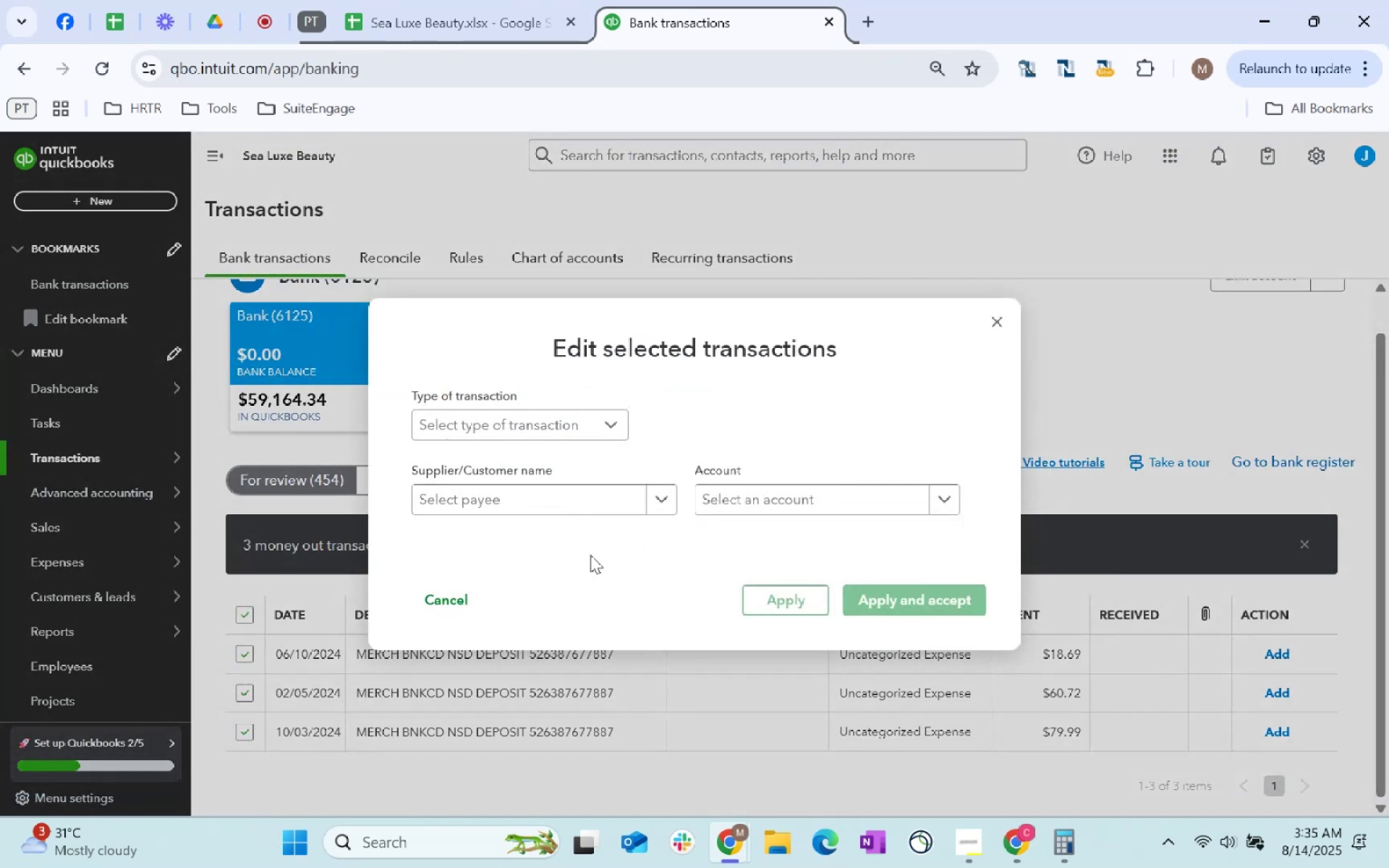 
left_click([581, 505])
 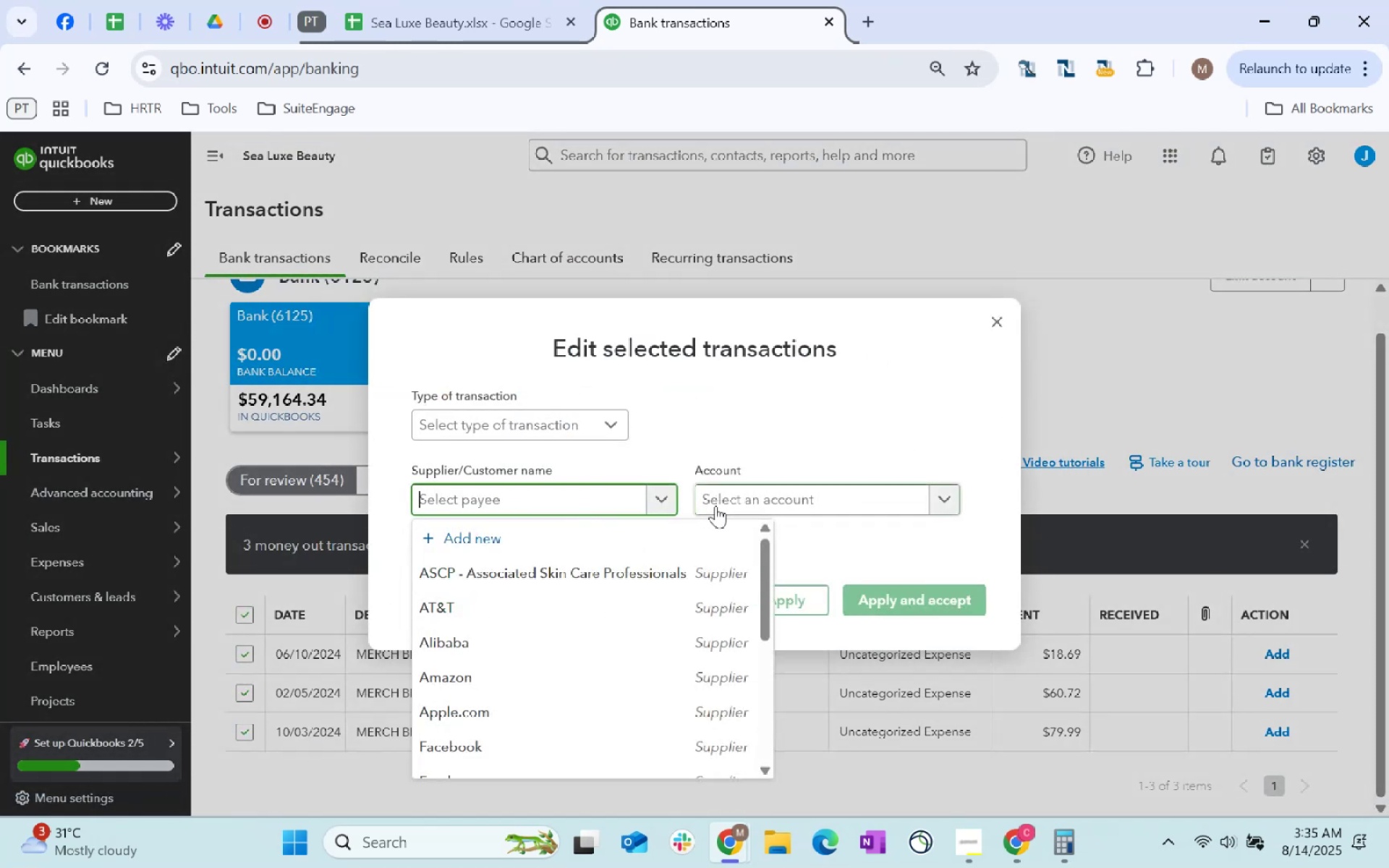 
left_click([760, 494])
 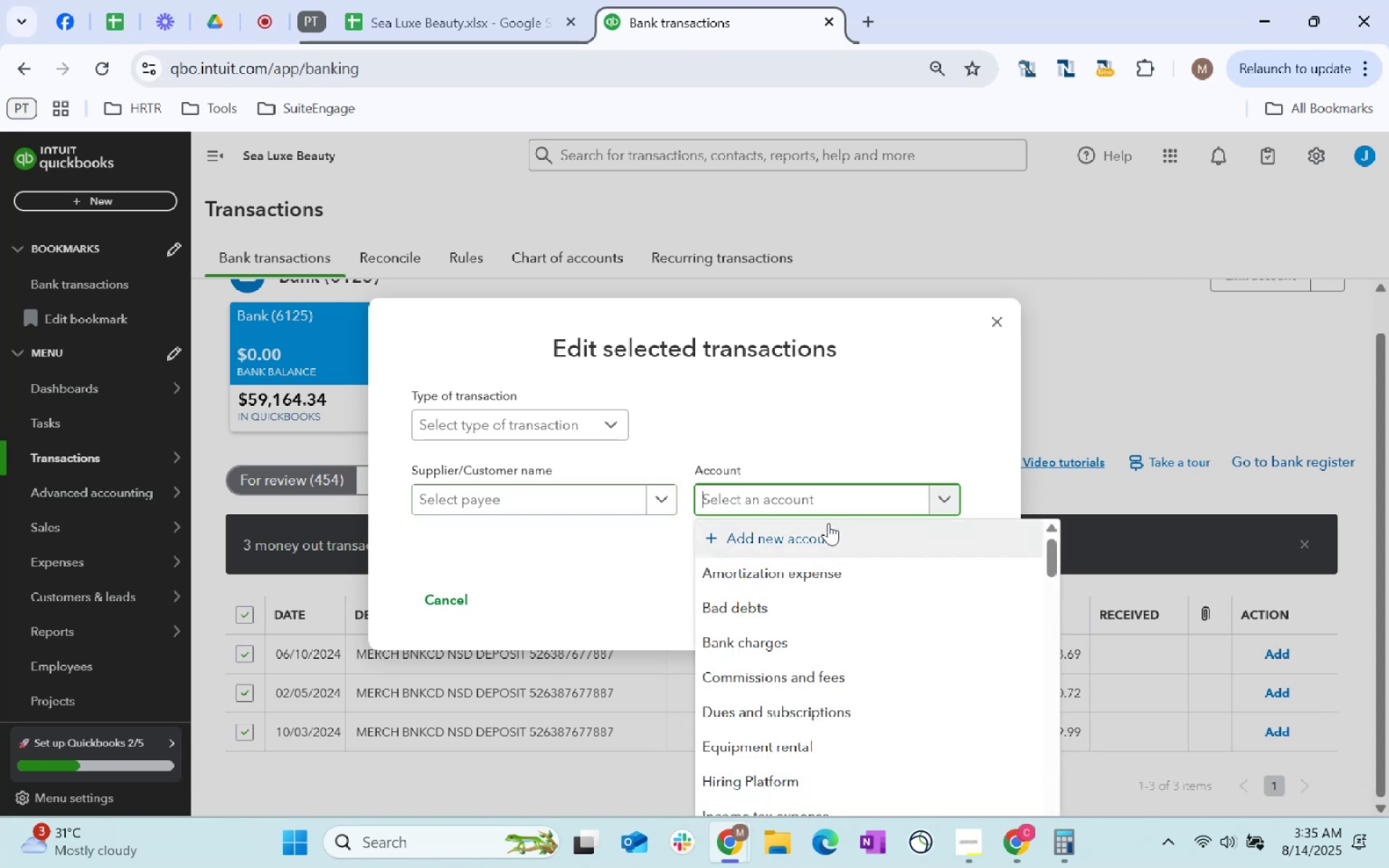 
type(bank)
 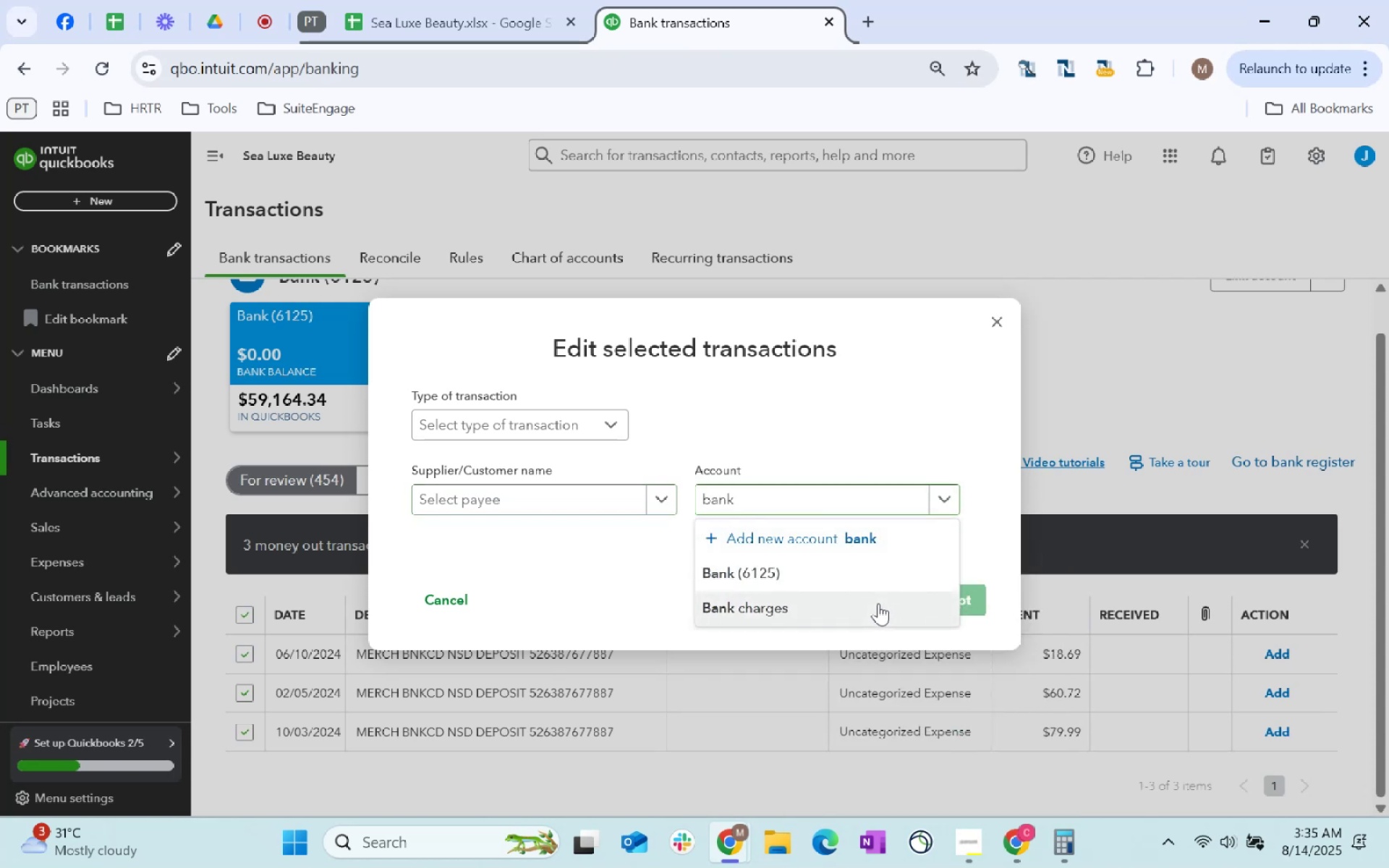 
double_click([899, 610])
 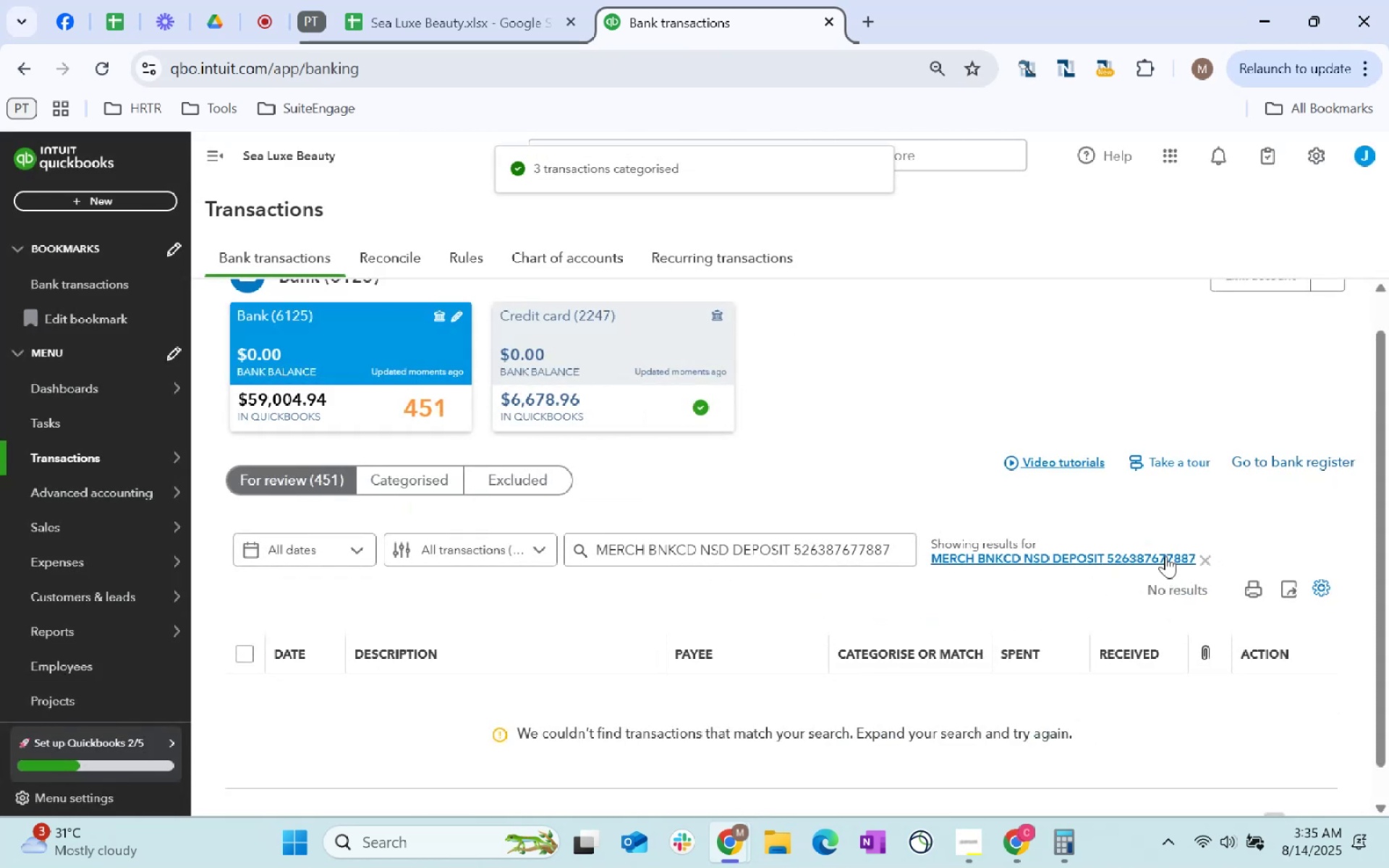 
left_click([1211, 555])
 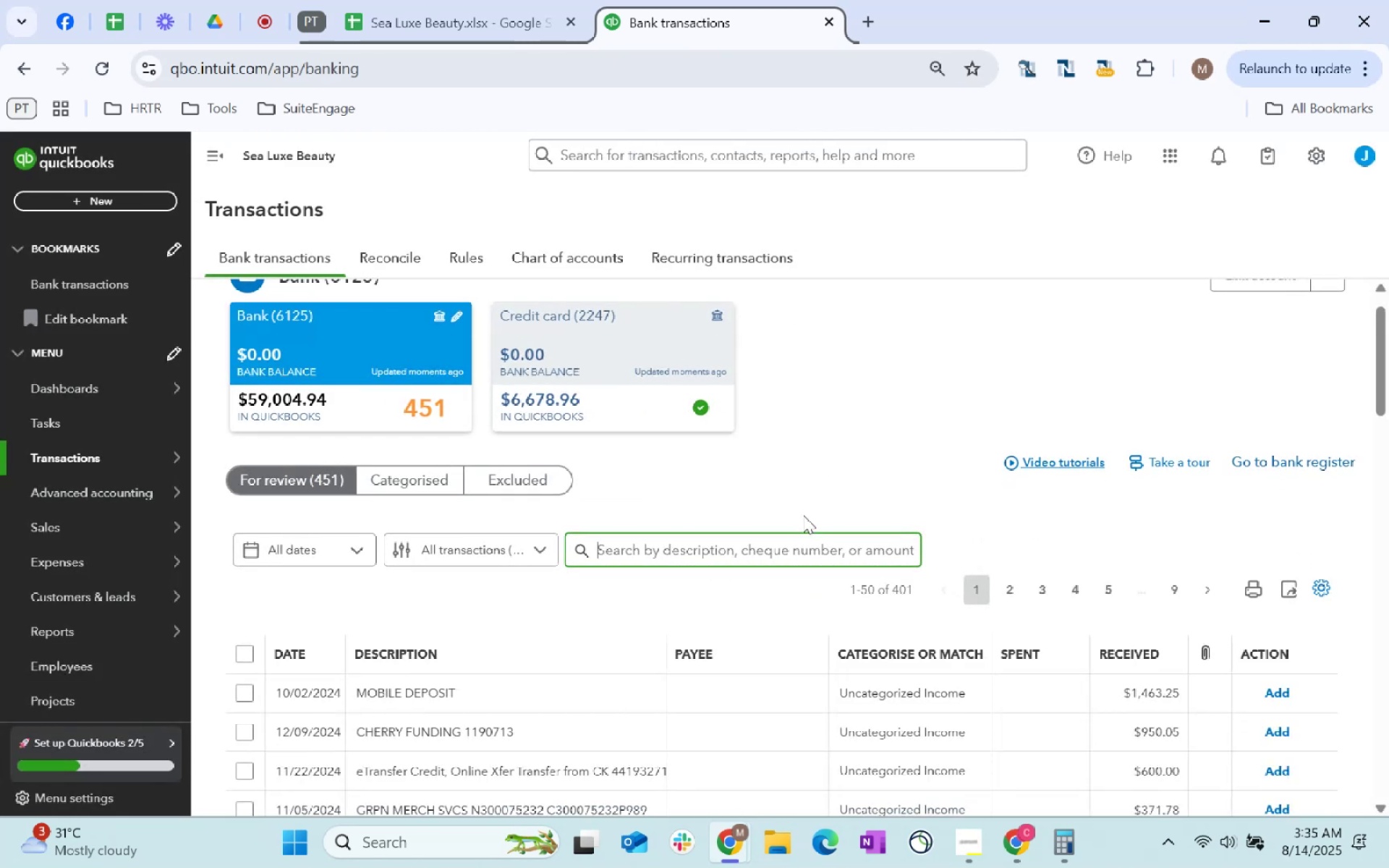 
scroll: coordinate [796, 490], scroll_direction: down, amount: 5.0
 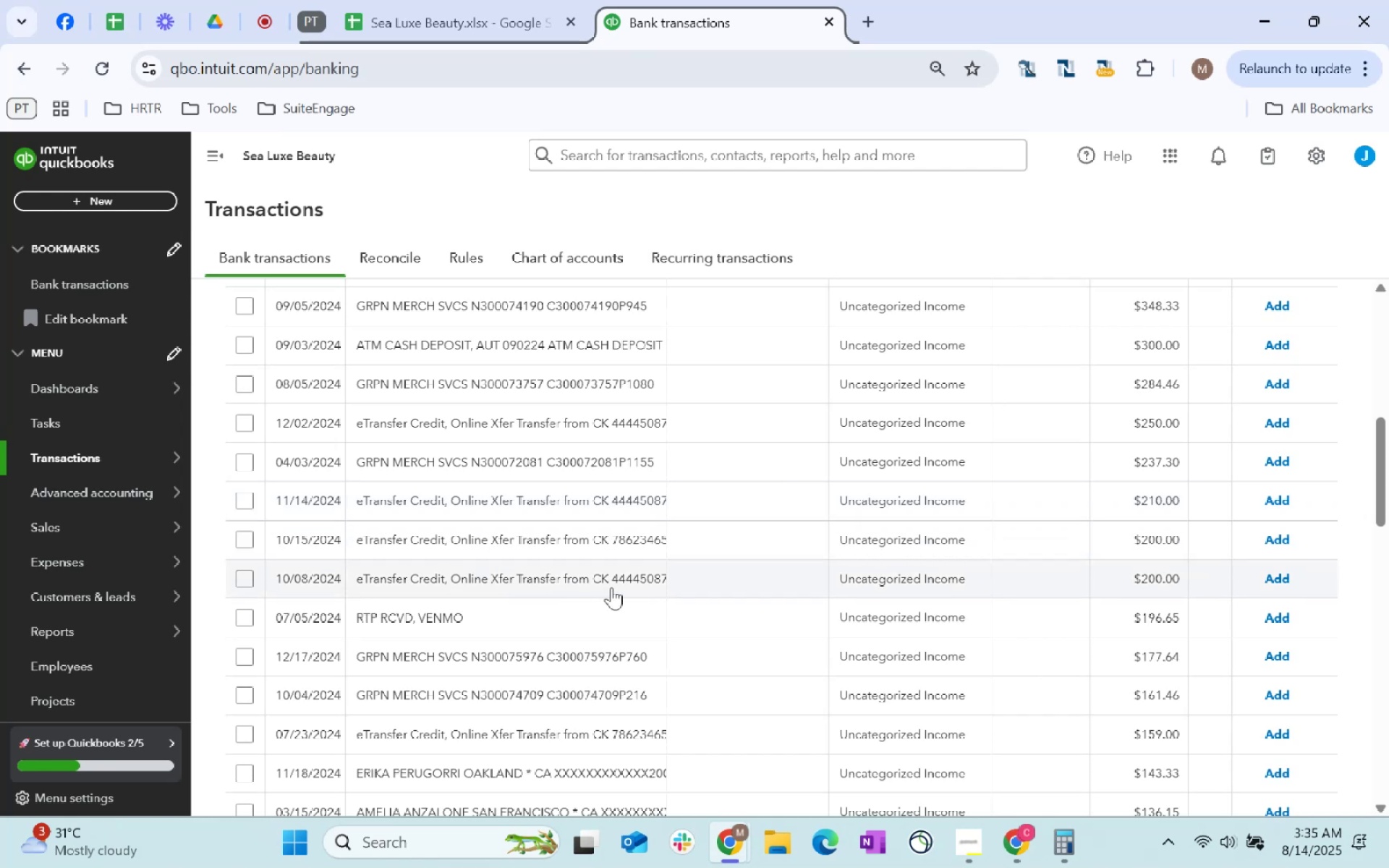 
left_click([607, 583])
 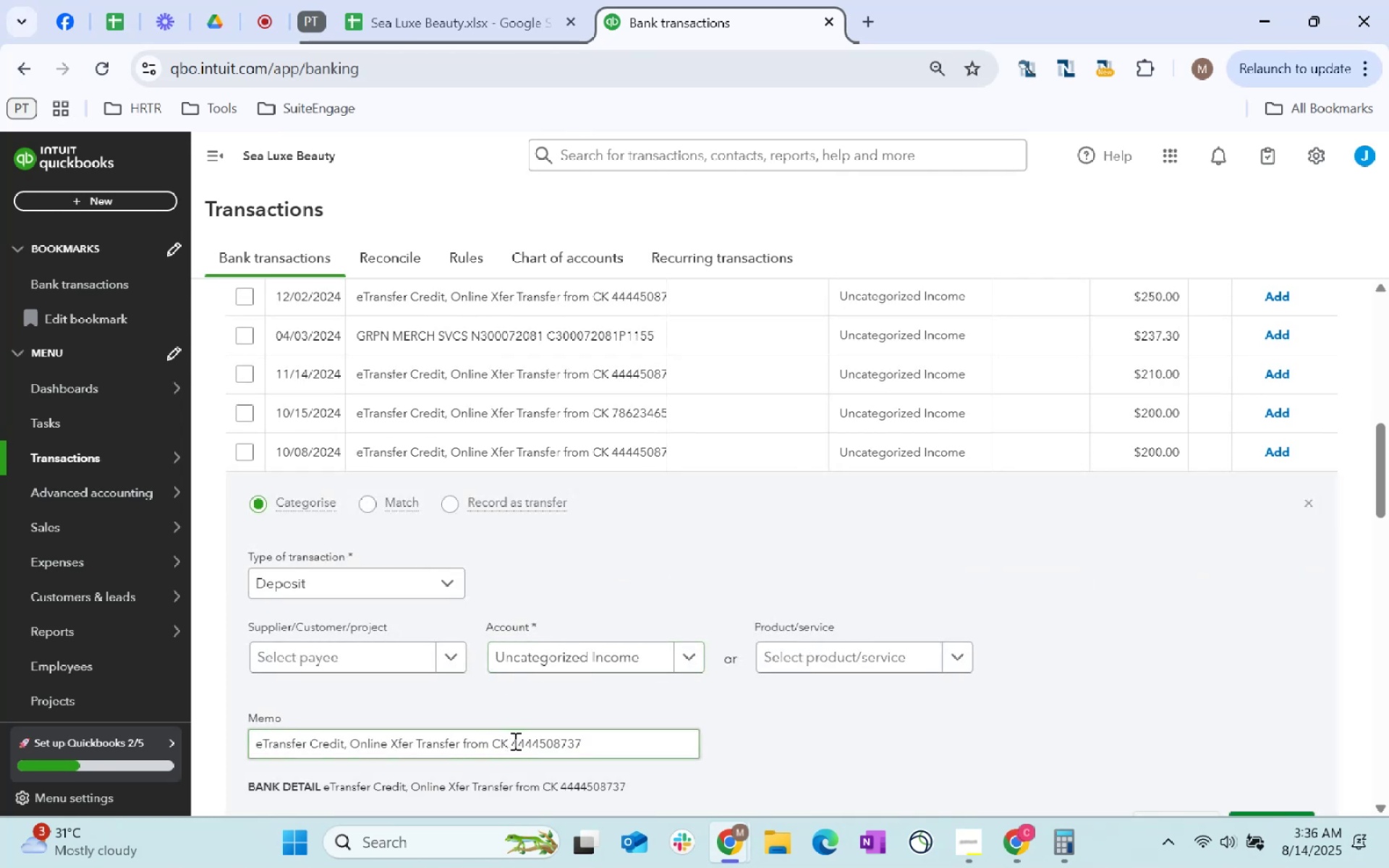 
left_click_drag(start_coordinate=[505, 738], to_coordinate=[205, 737])
 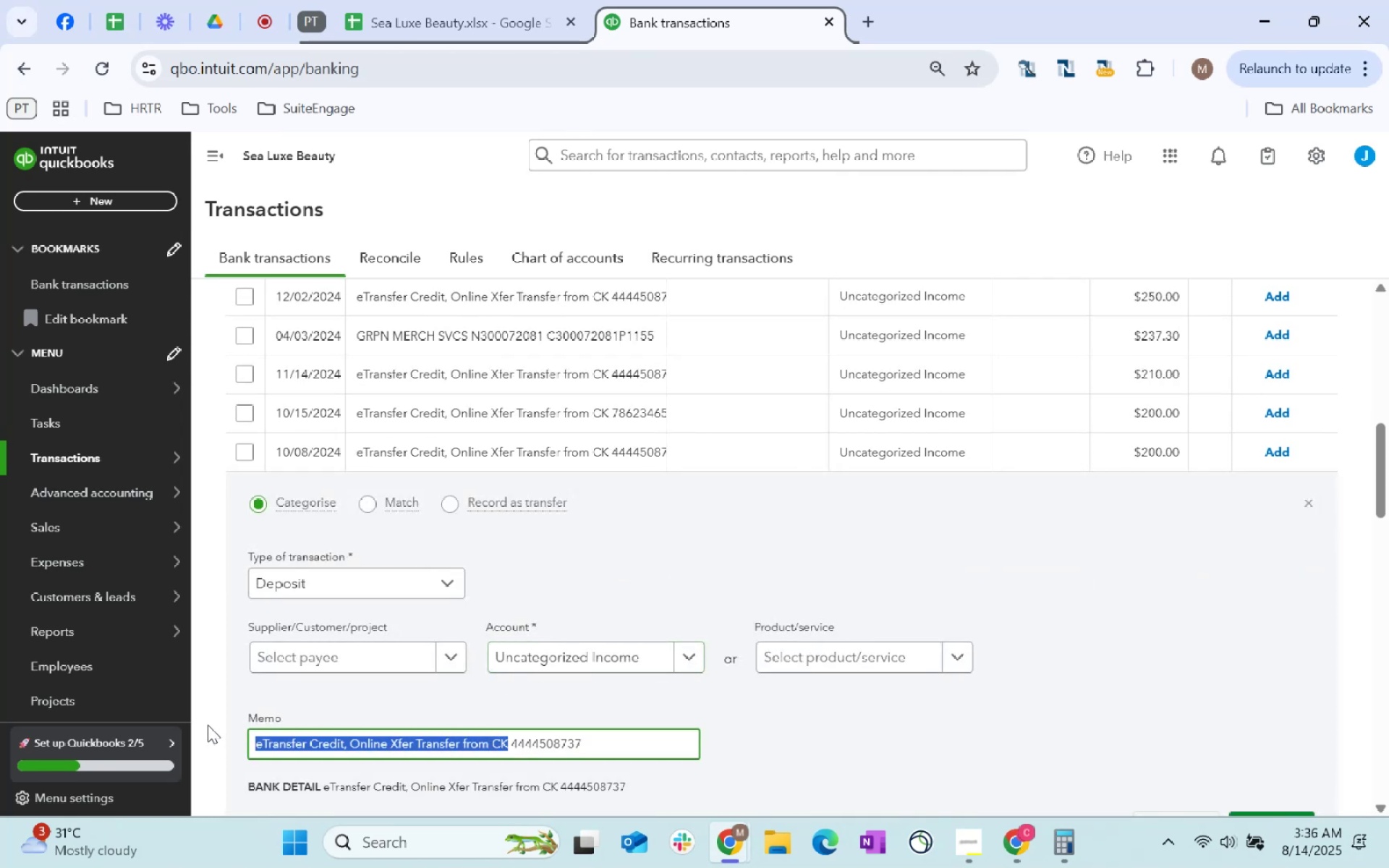 
key(Control+C)
 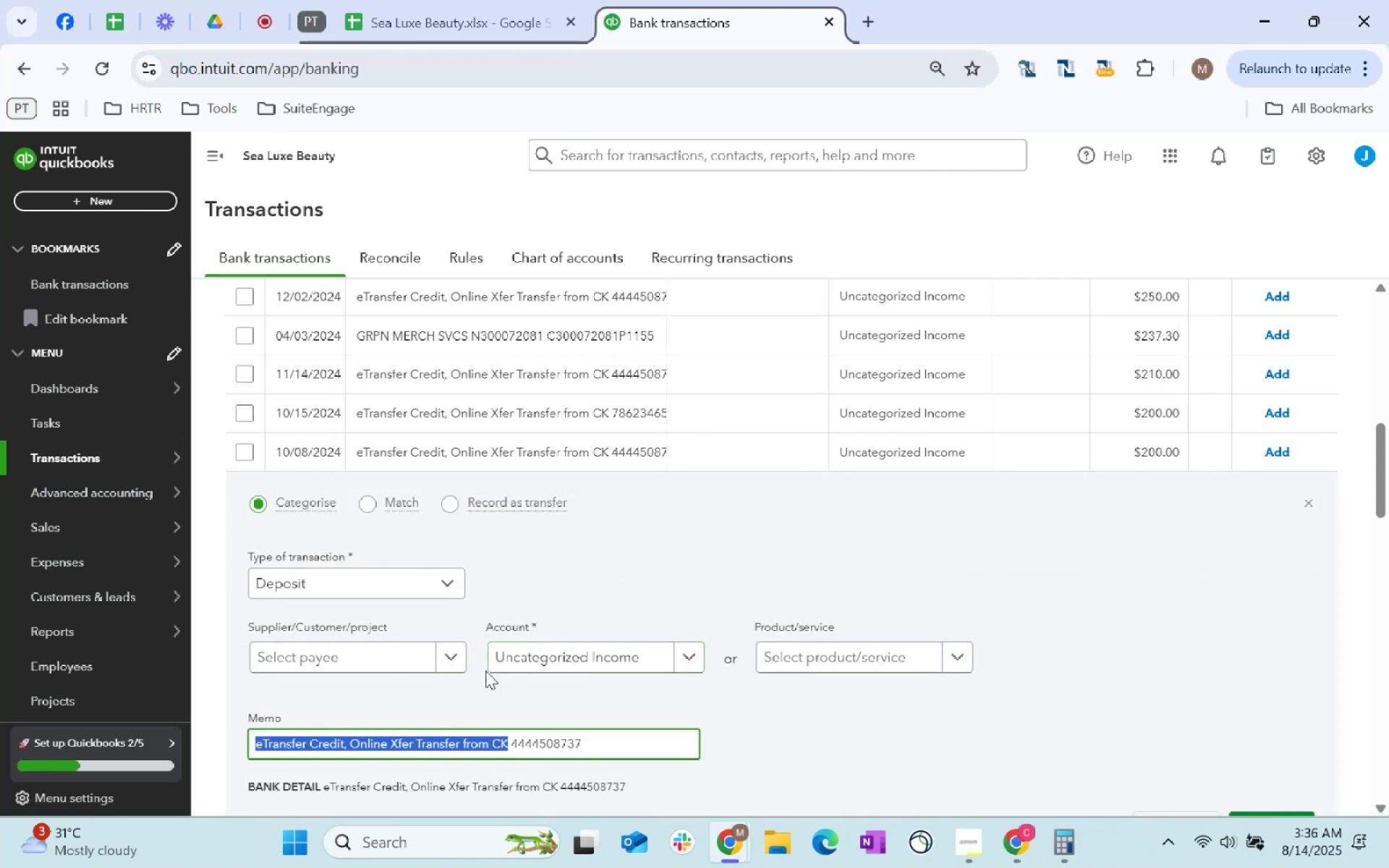 
key(Control+C)
 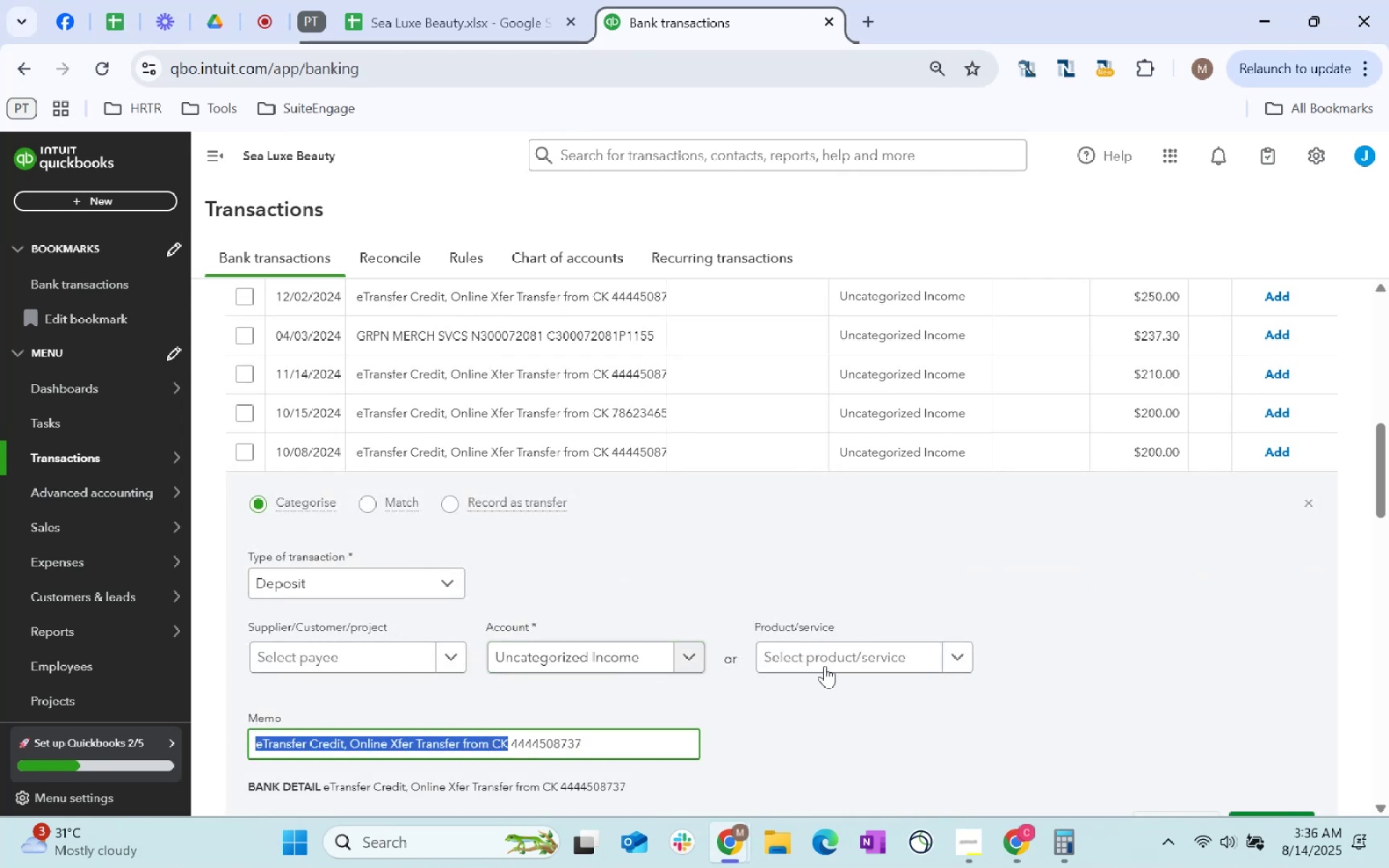 
key(Control+C)
 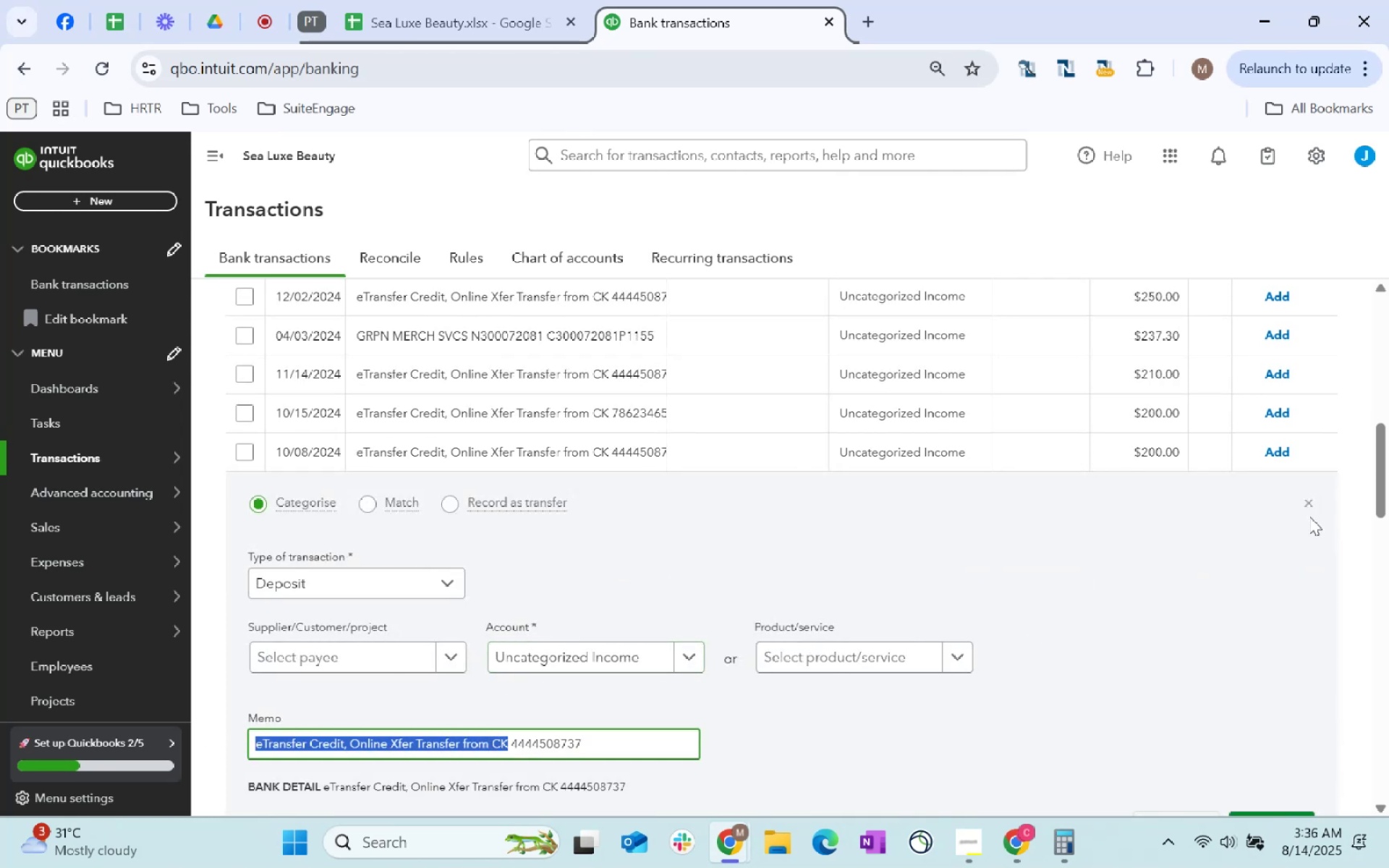 
left_click([1313, 503])
 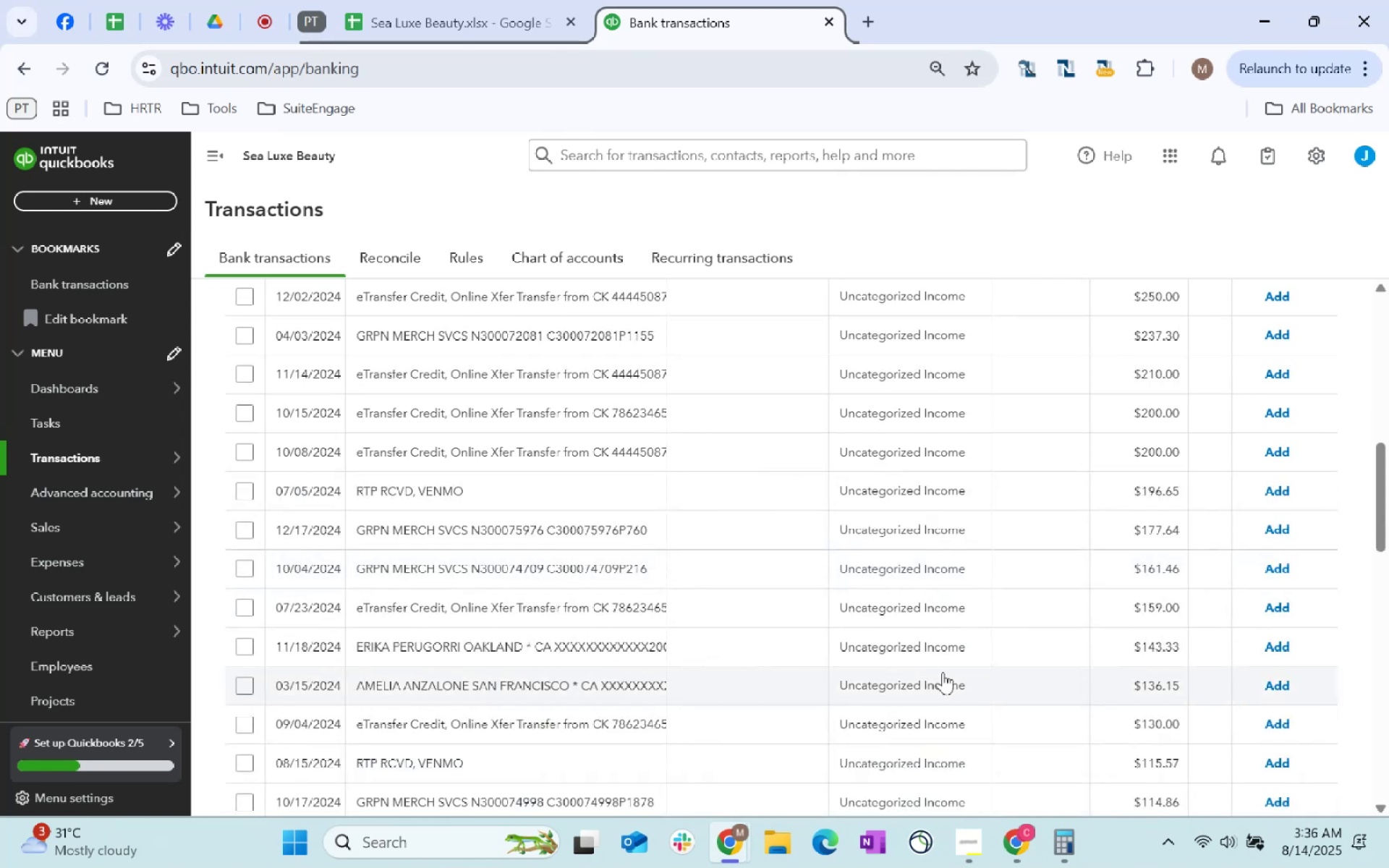 
scroll: coordinate [964, 646], scroll_direction: up, amount: 12.0
 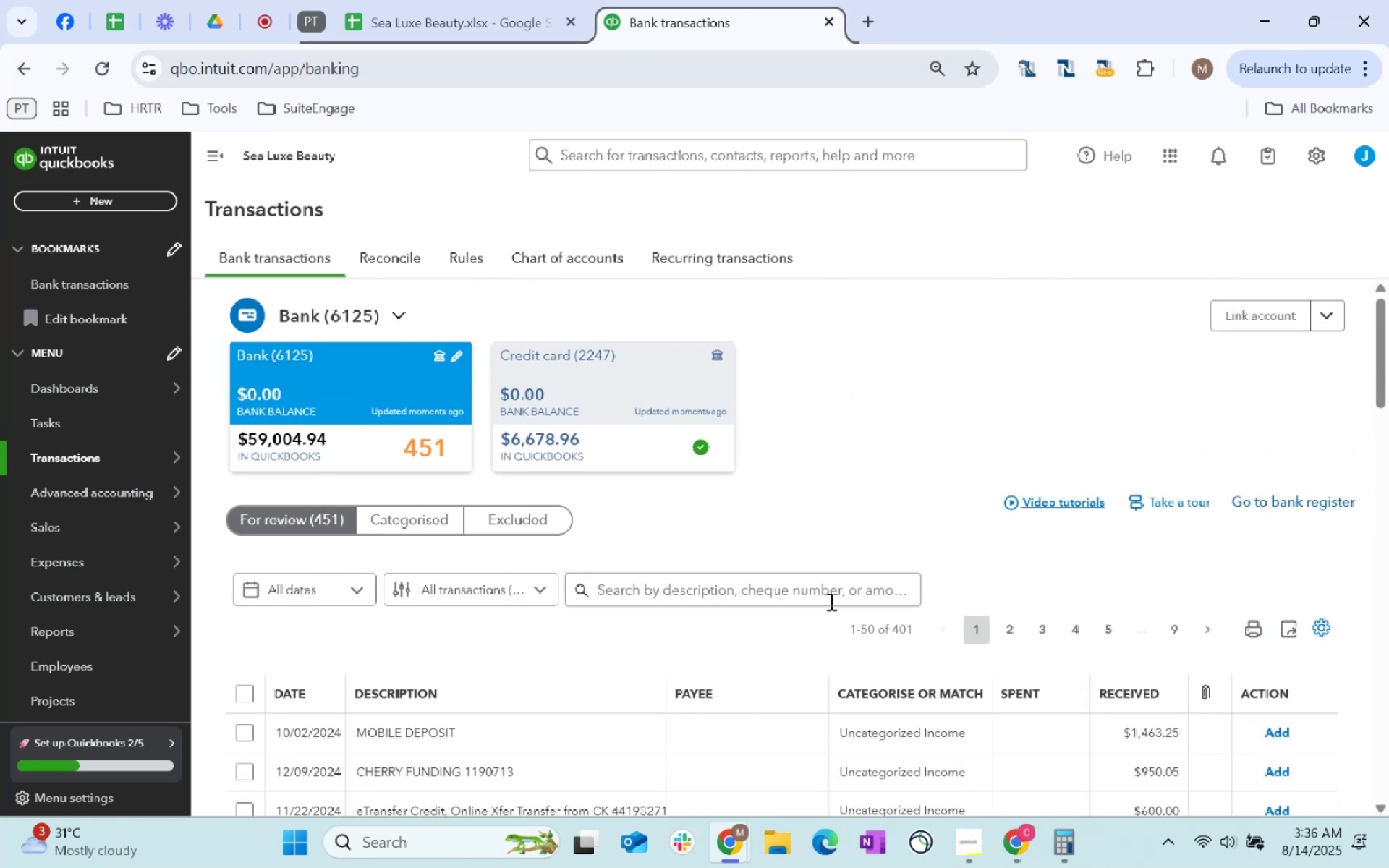 
left_click([828, 600])
 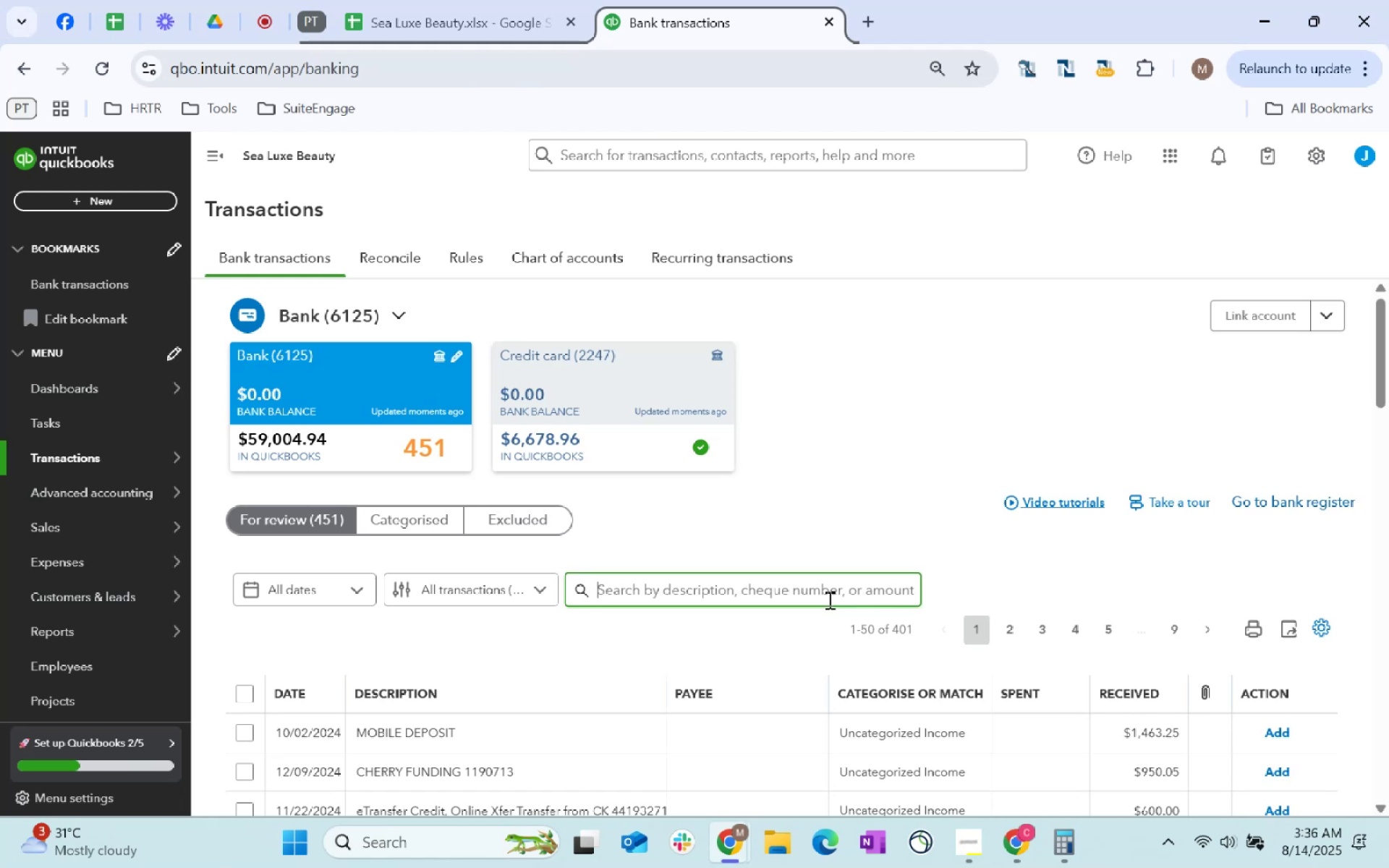 
key(Control+ControlLeft)
 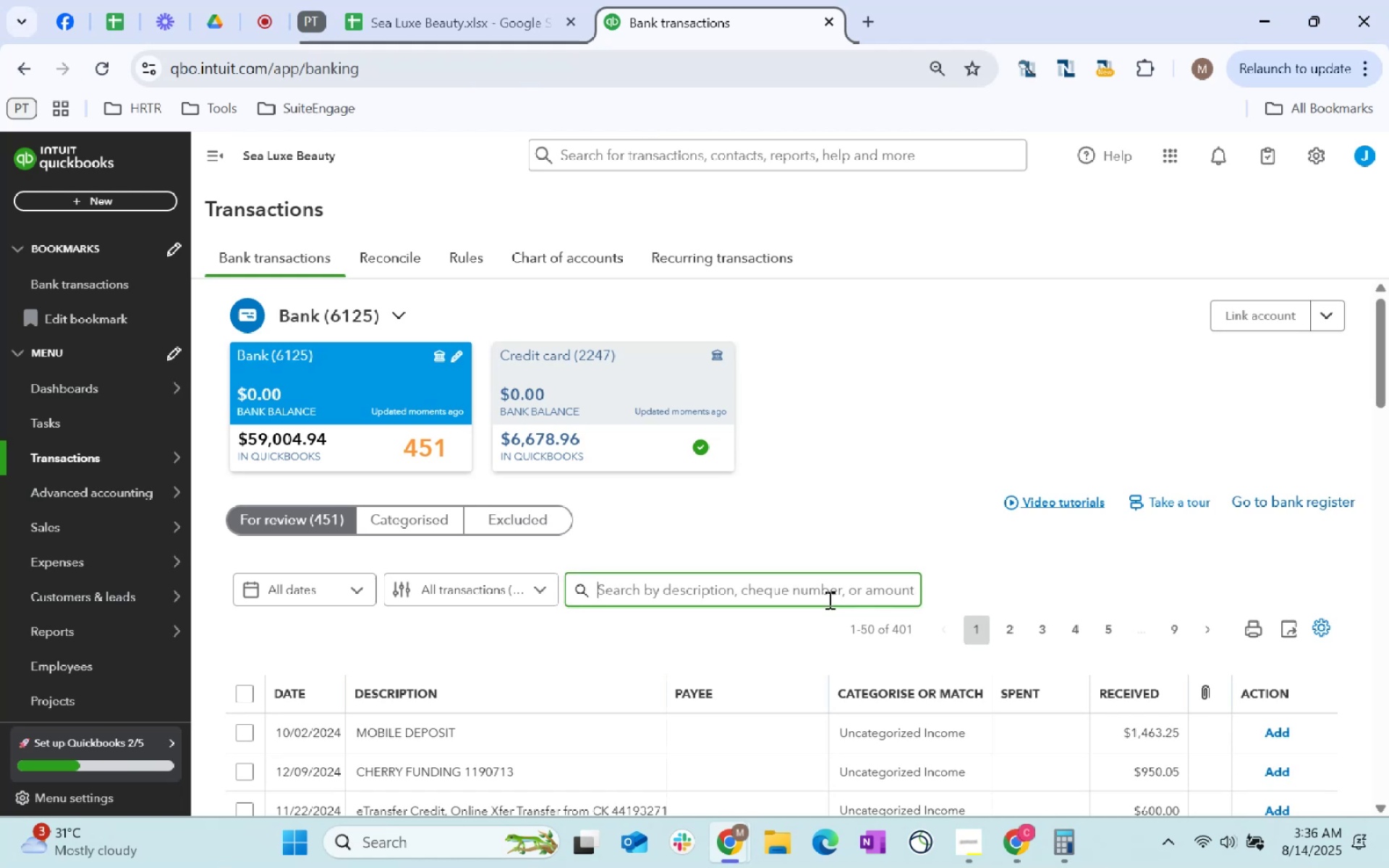 
key(Control+V)
 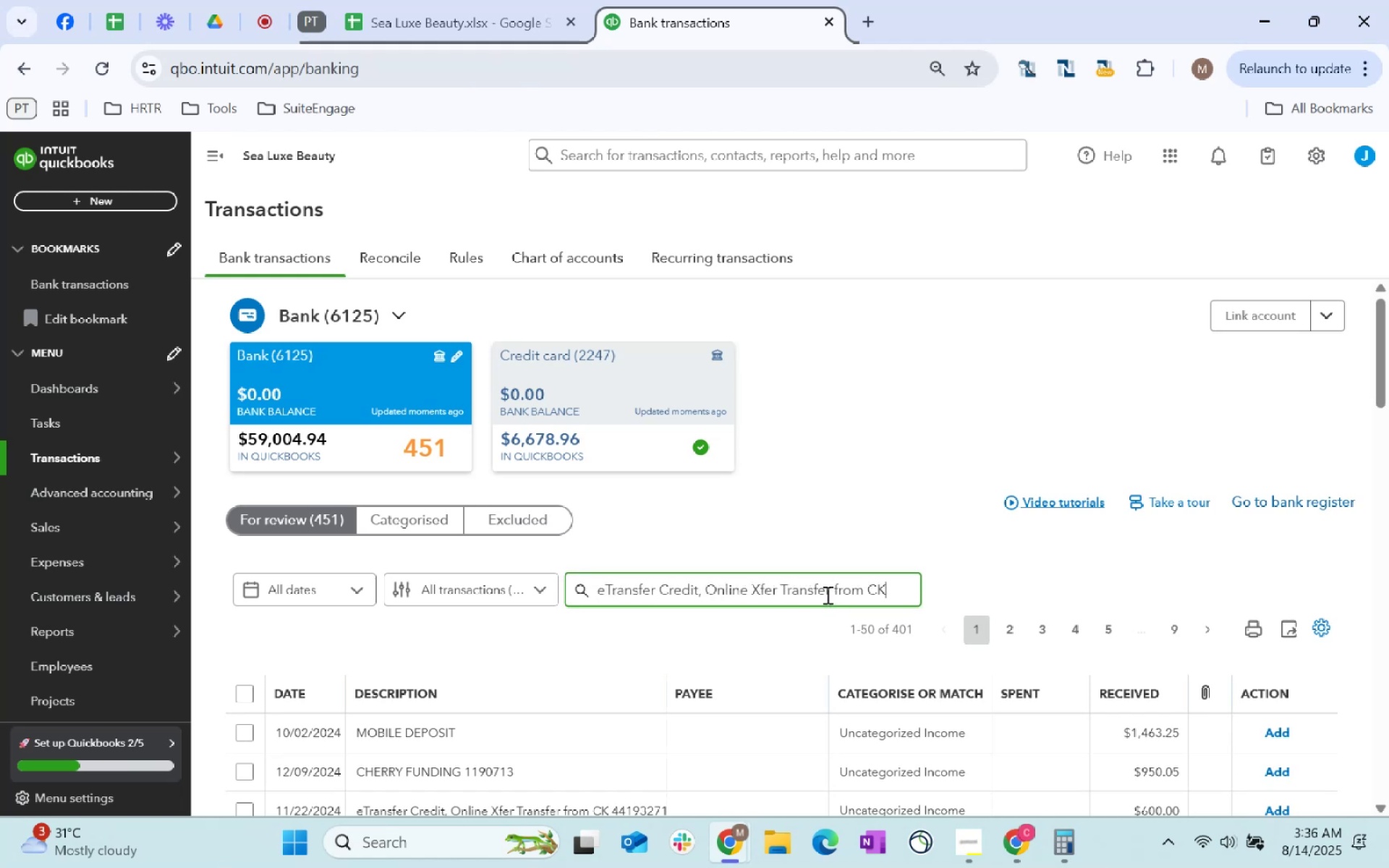 
key(Enter)
 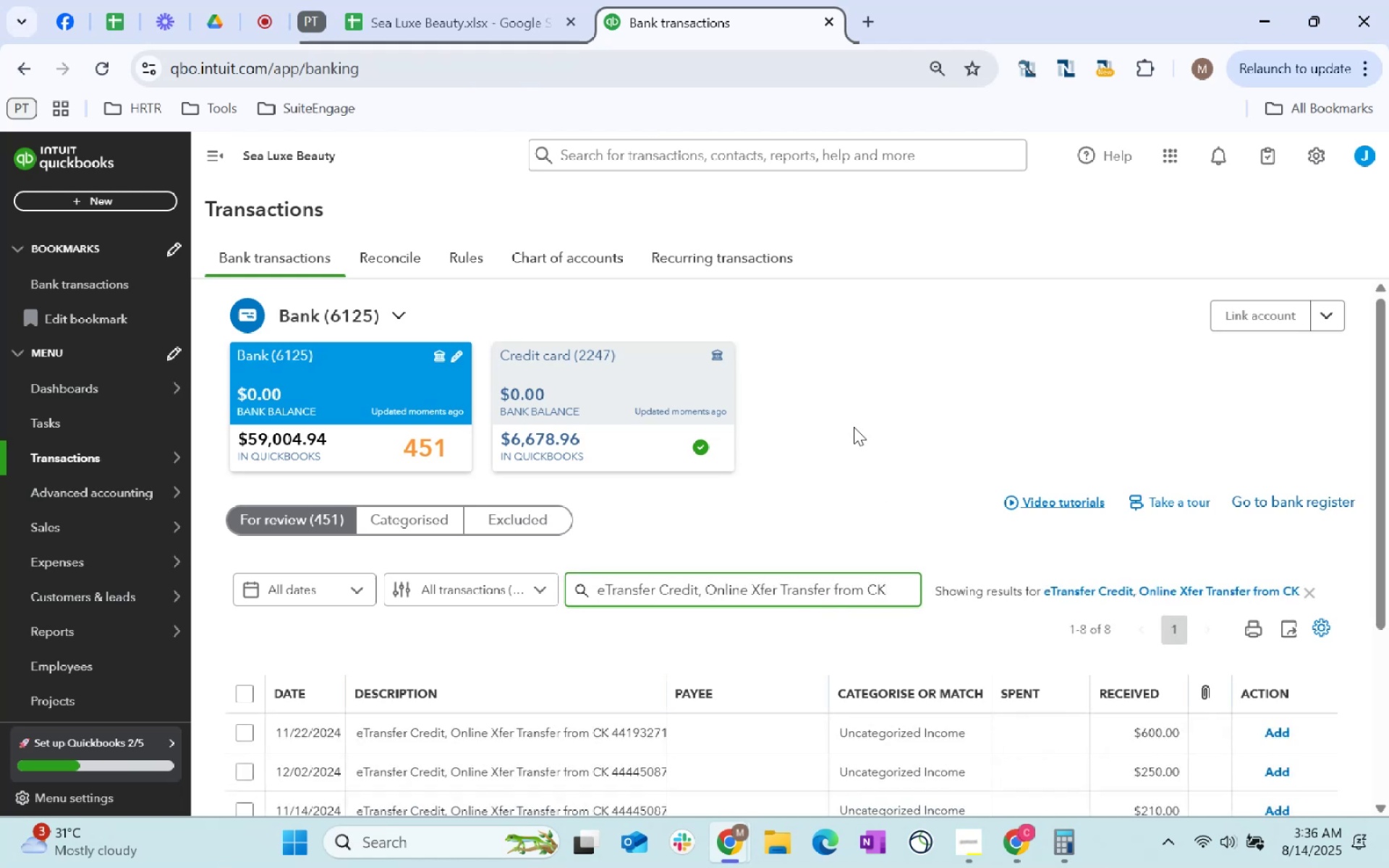 
scroll: coordinate [854, 427], scroll_direction: down, amount: 4.0
 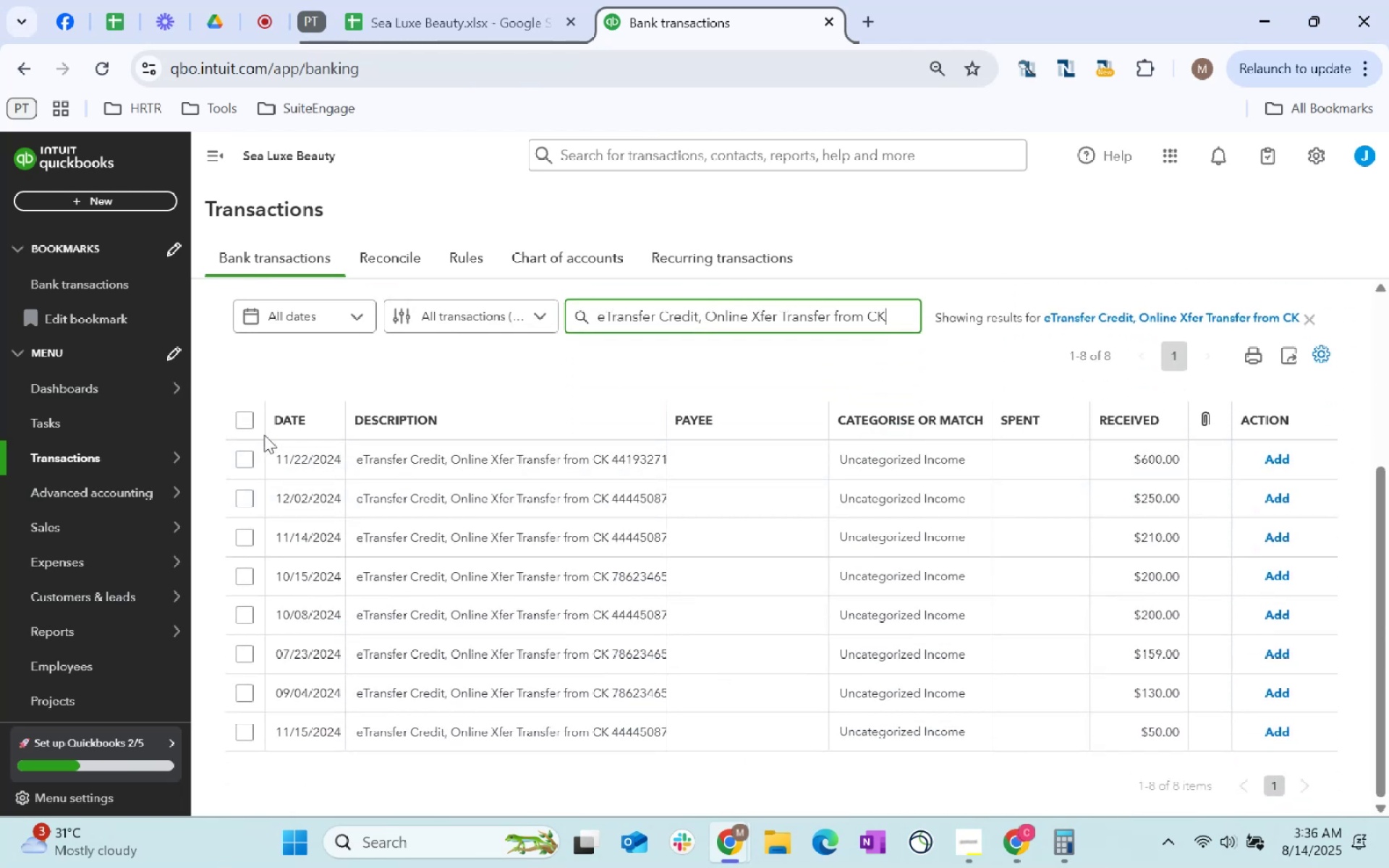 
left_click([247, 420])
 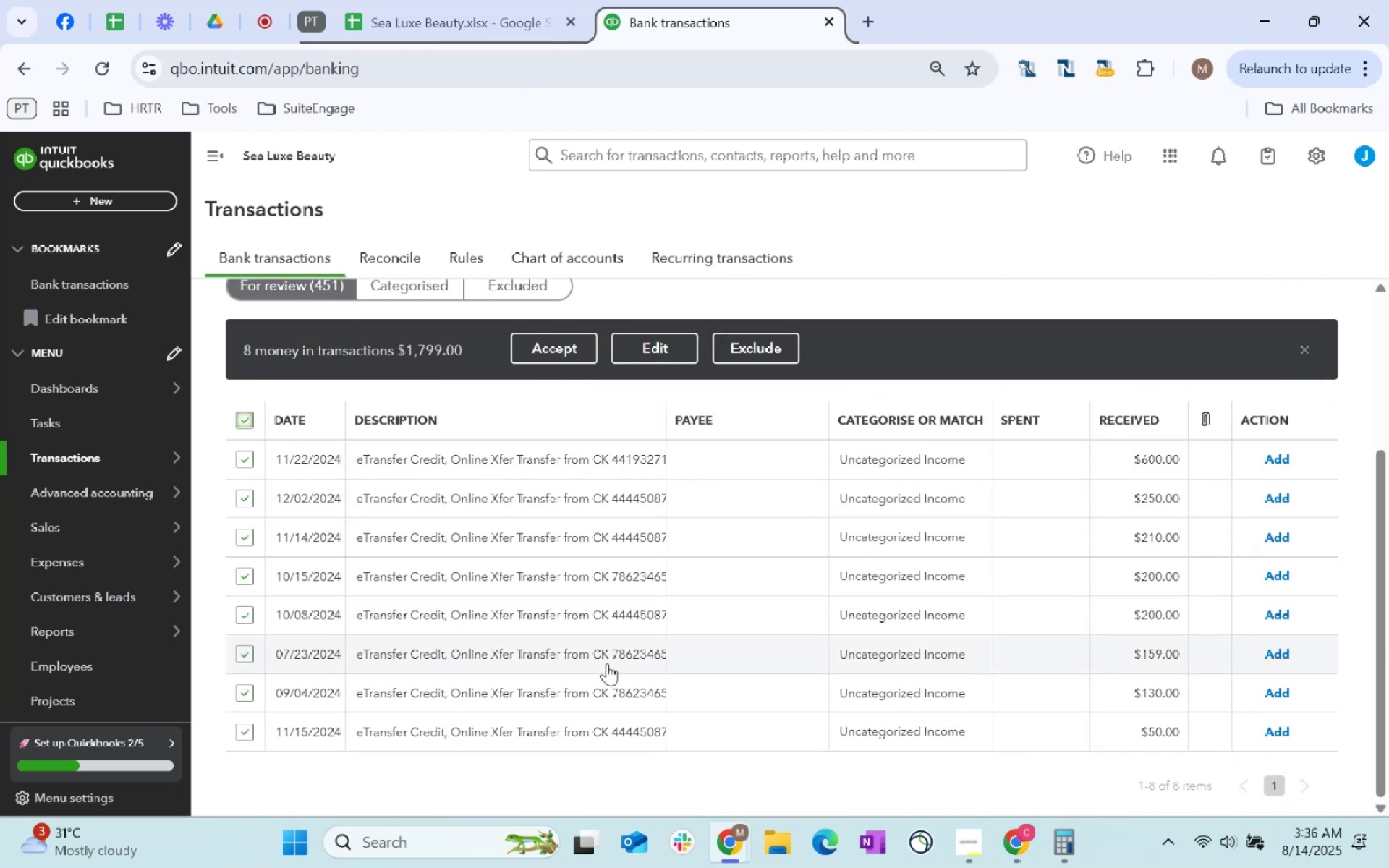 
scroll: coordinate [607, 664], scroll_direction: up, amount: 2.0
 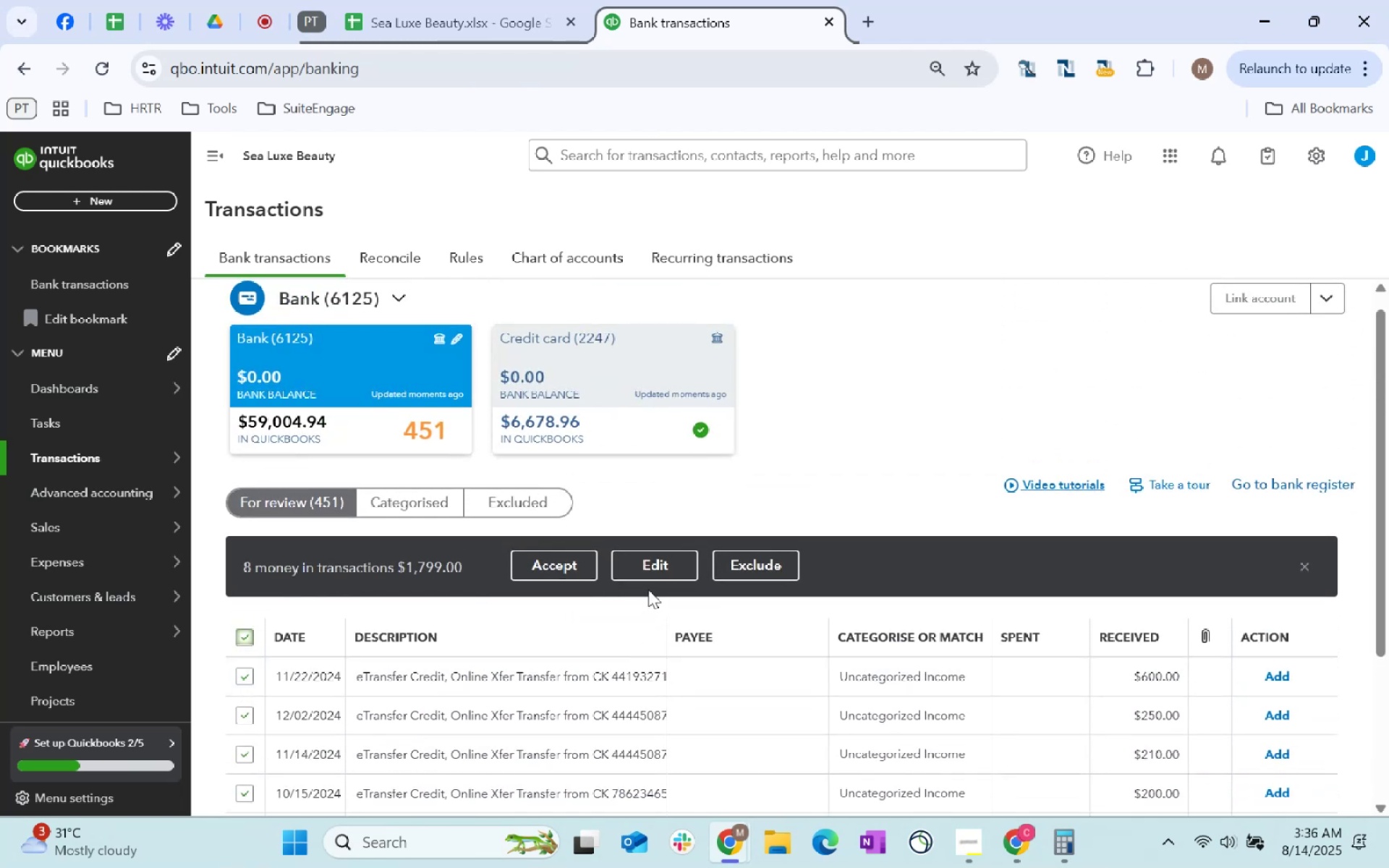 
left_click([666, 564])
 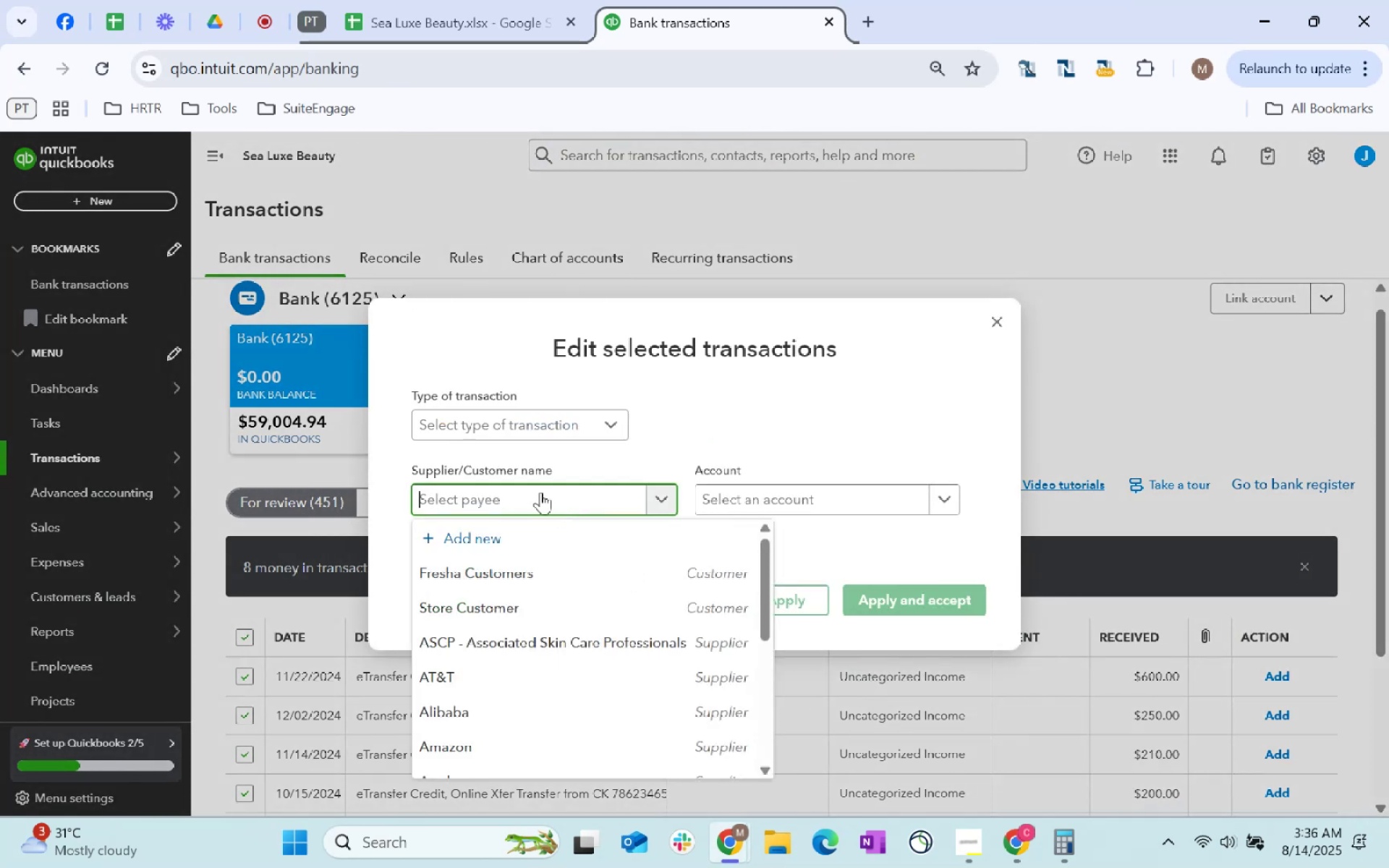 
left_click([516, 534])
 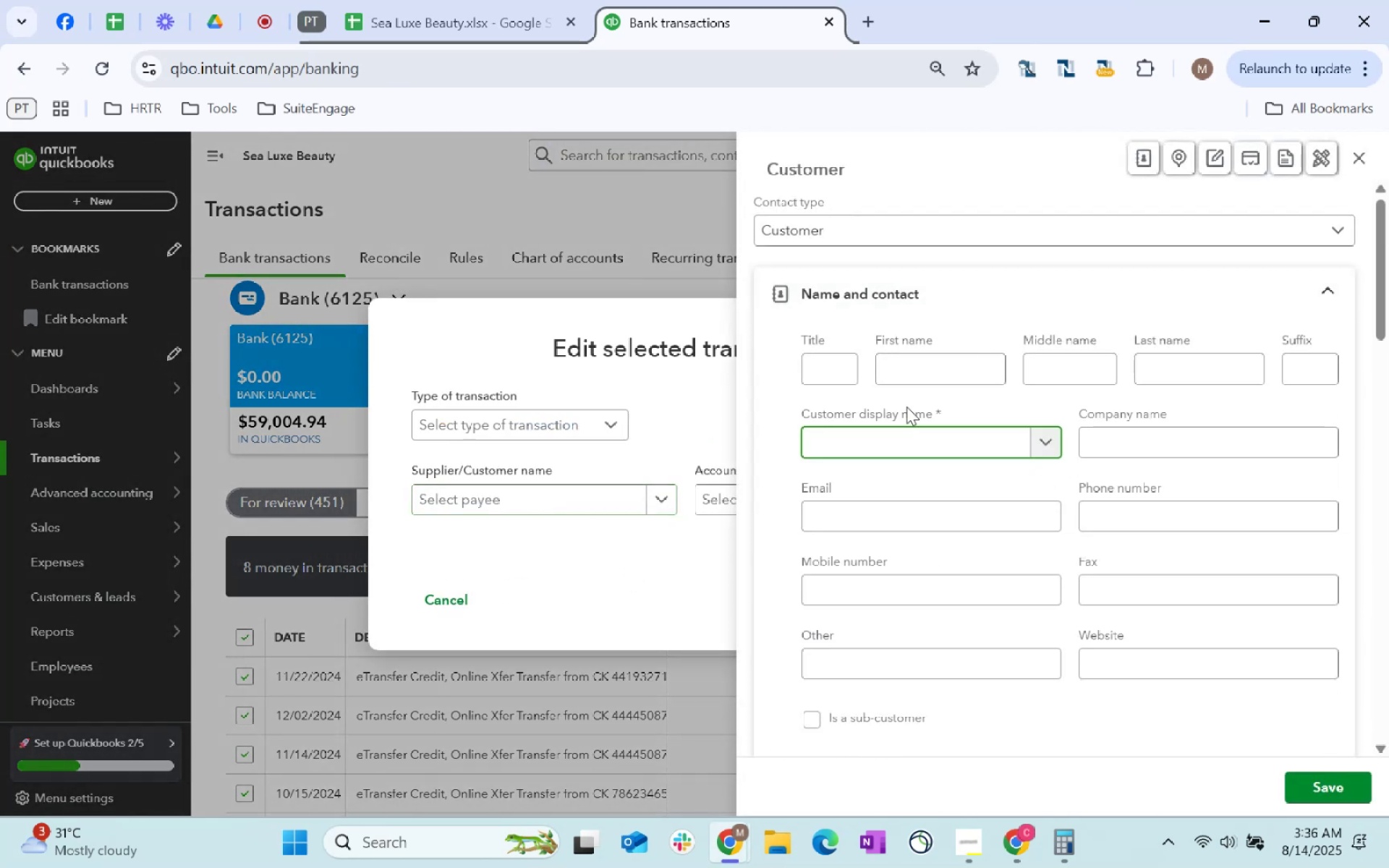 
type(Online Customers)
 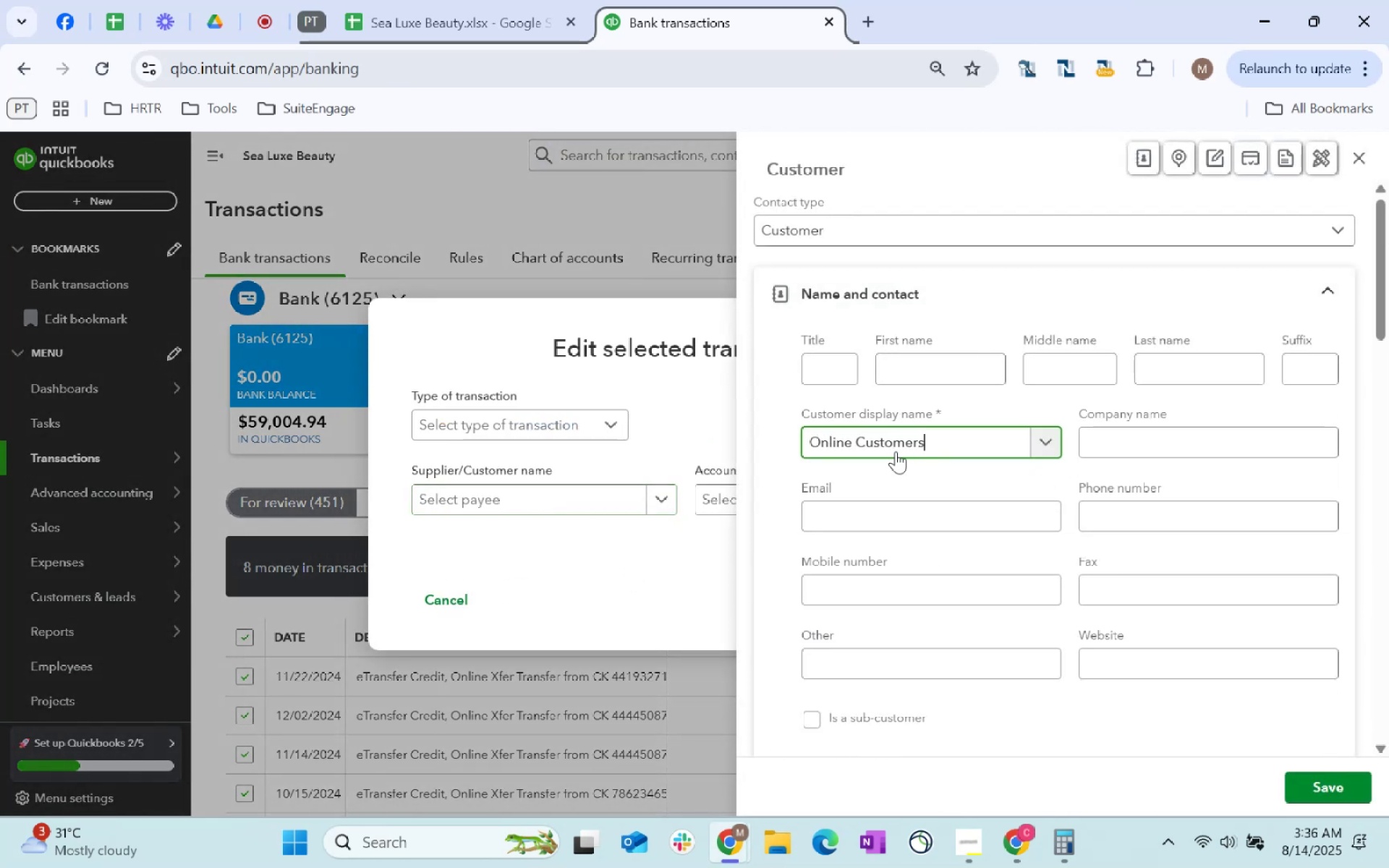 
scroll: coordinate [1388, 517], scroll_direction: down, amount: 7.0
 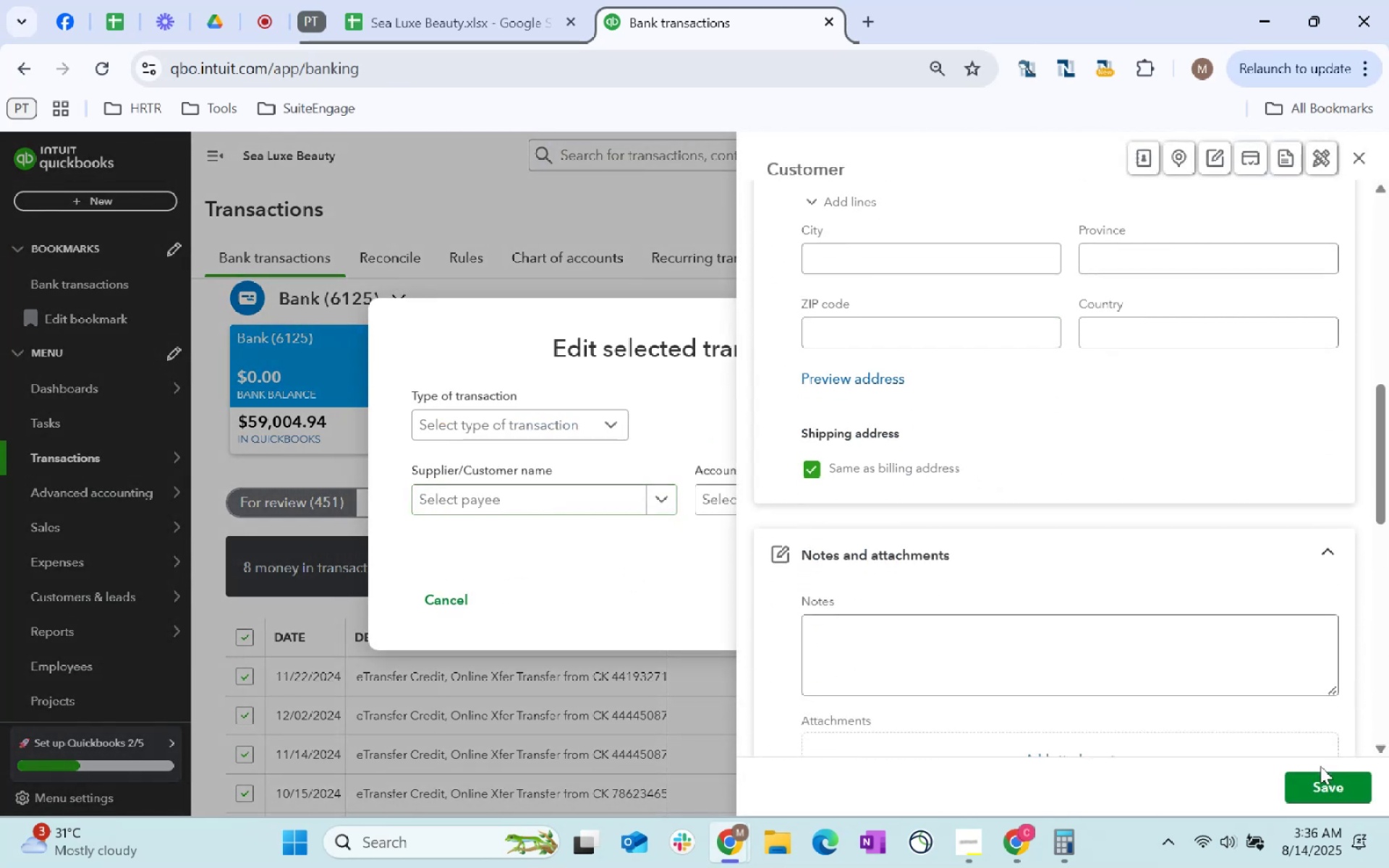 
left_click([1332, 778])
 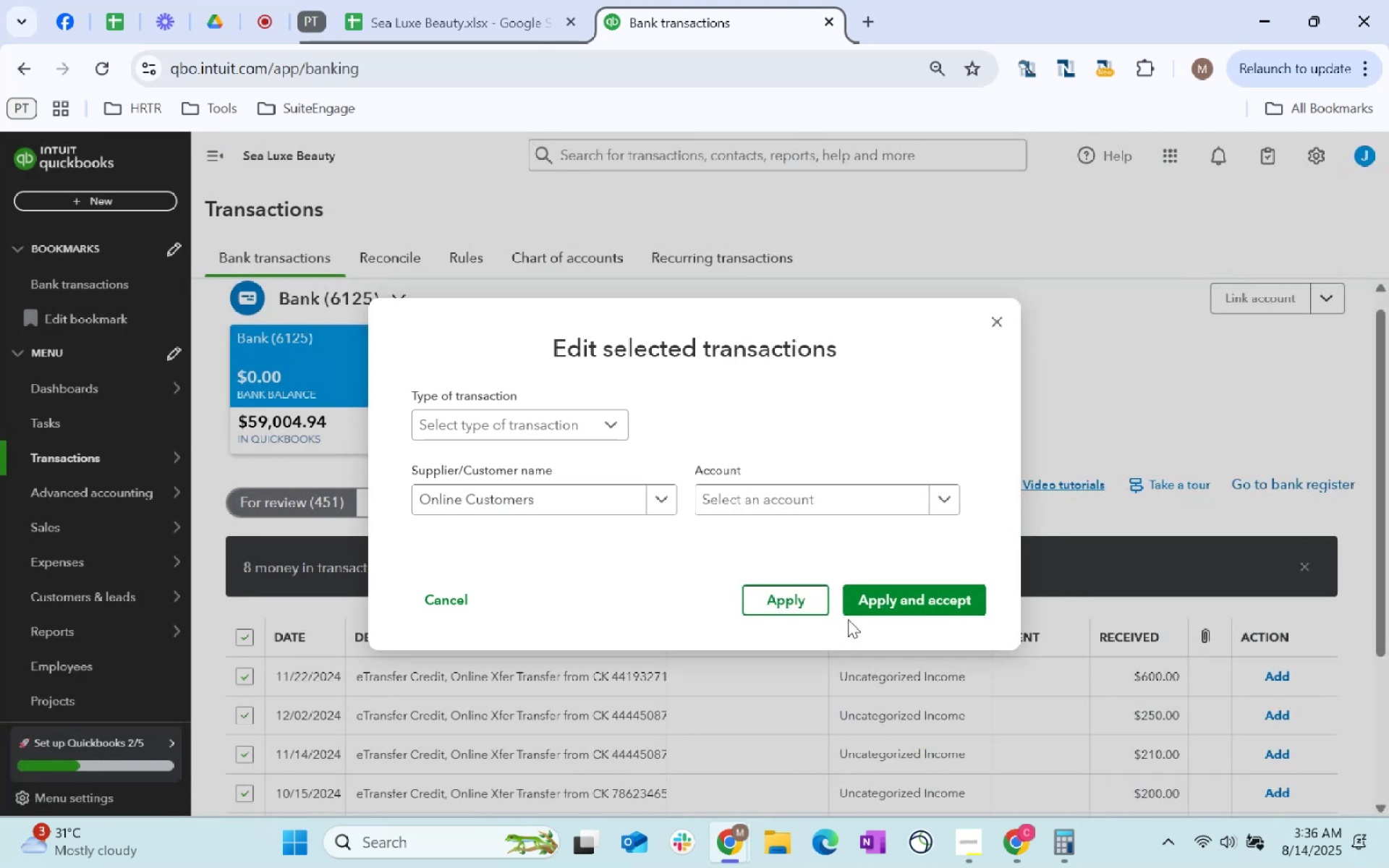 
left_click([815, 493])
 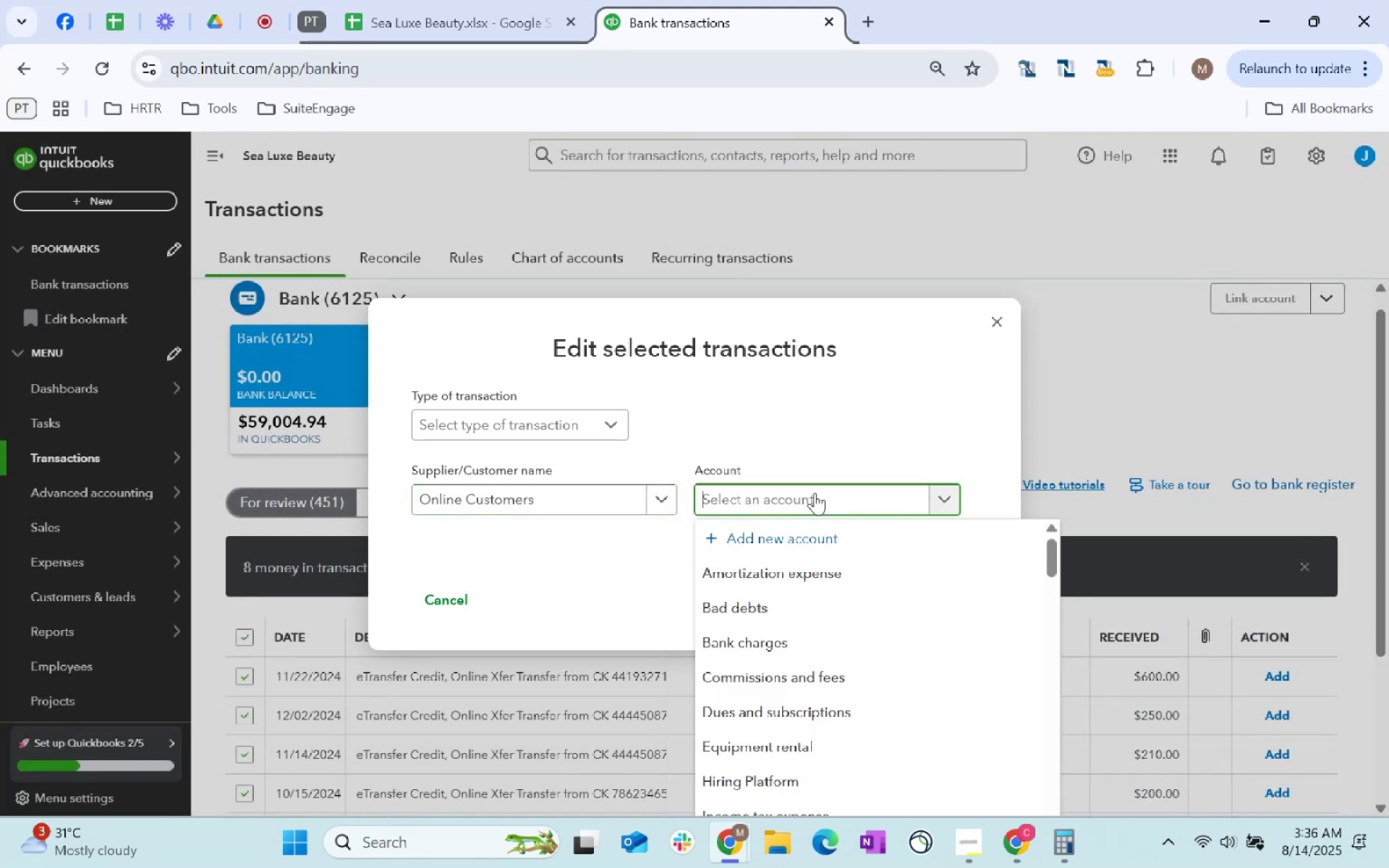 
type(servi)
 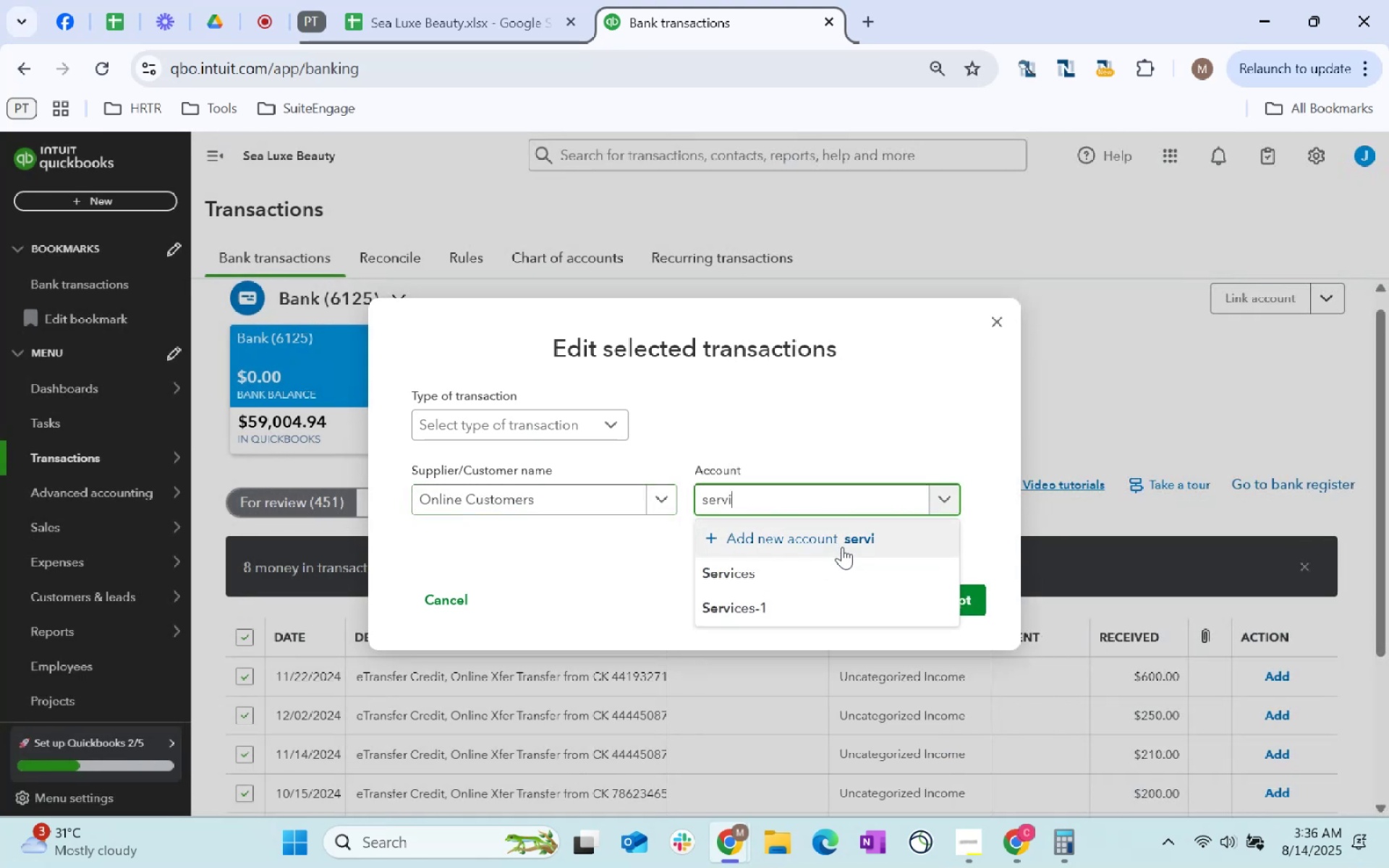 
left_click([844, 547])
 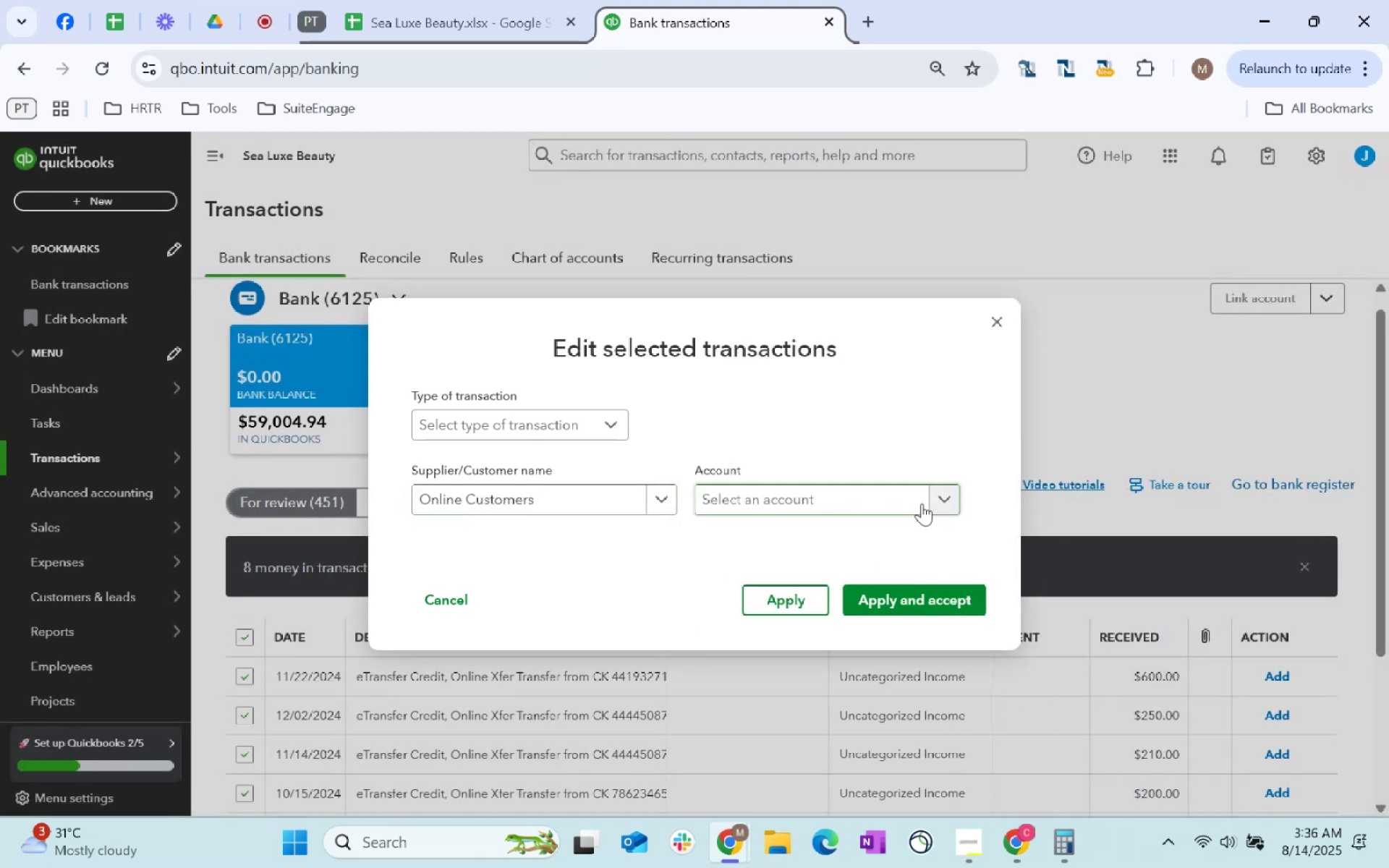 
left_click([779, 549])
 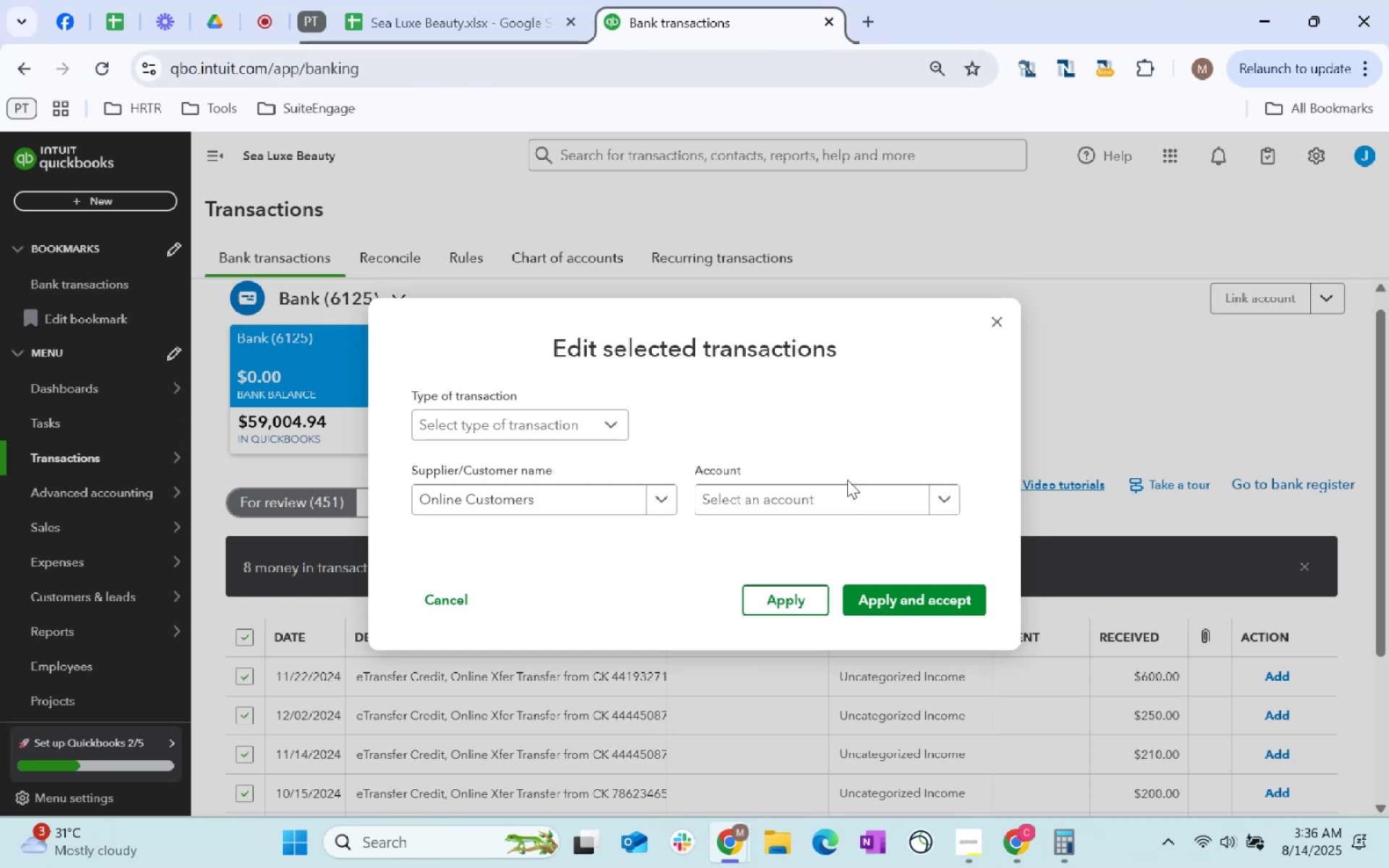 
left_click([833, 493])
 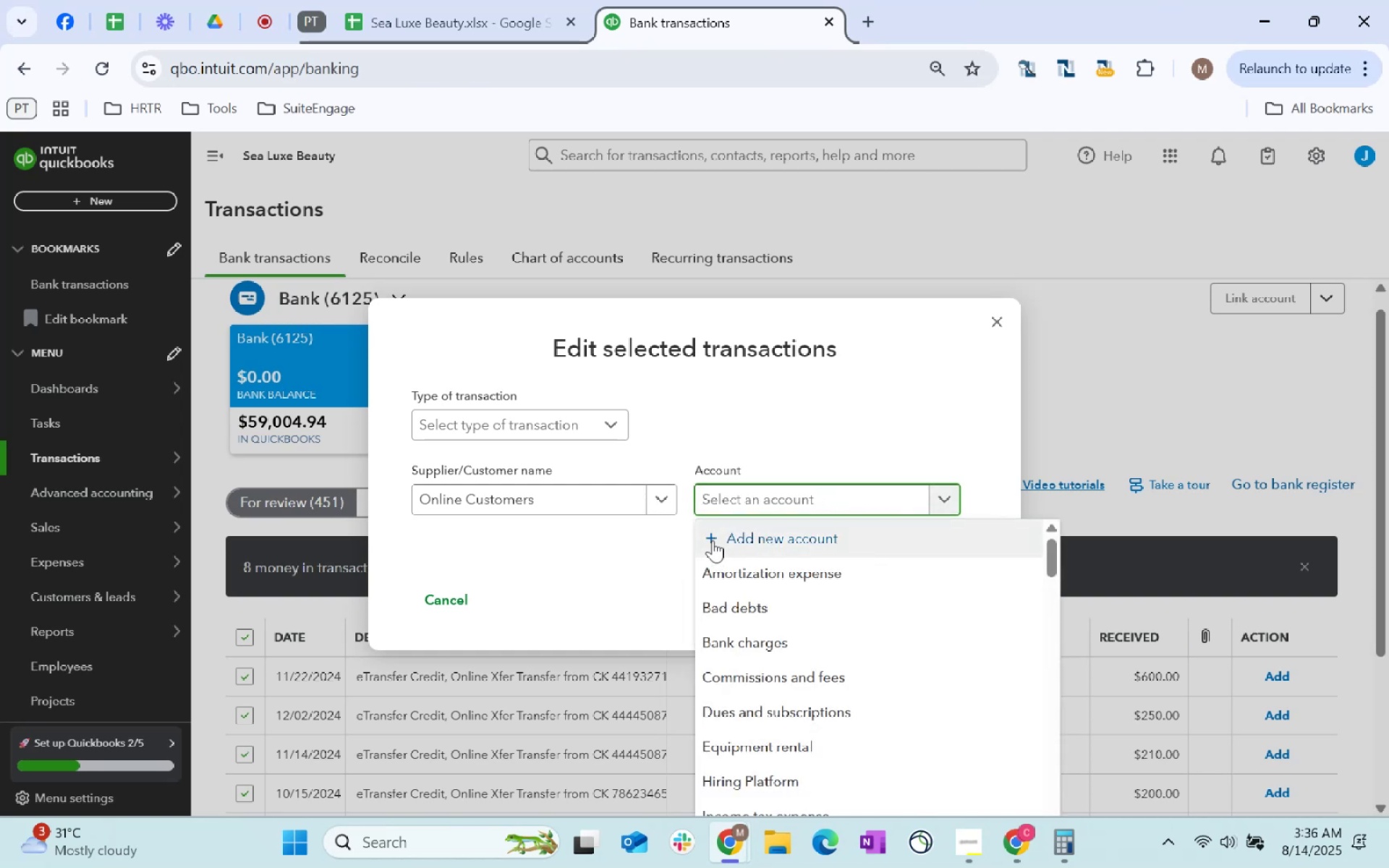 
left_click([714, 539])
 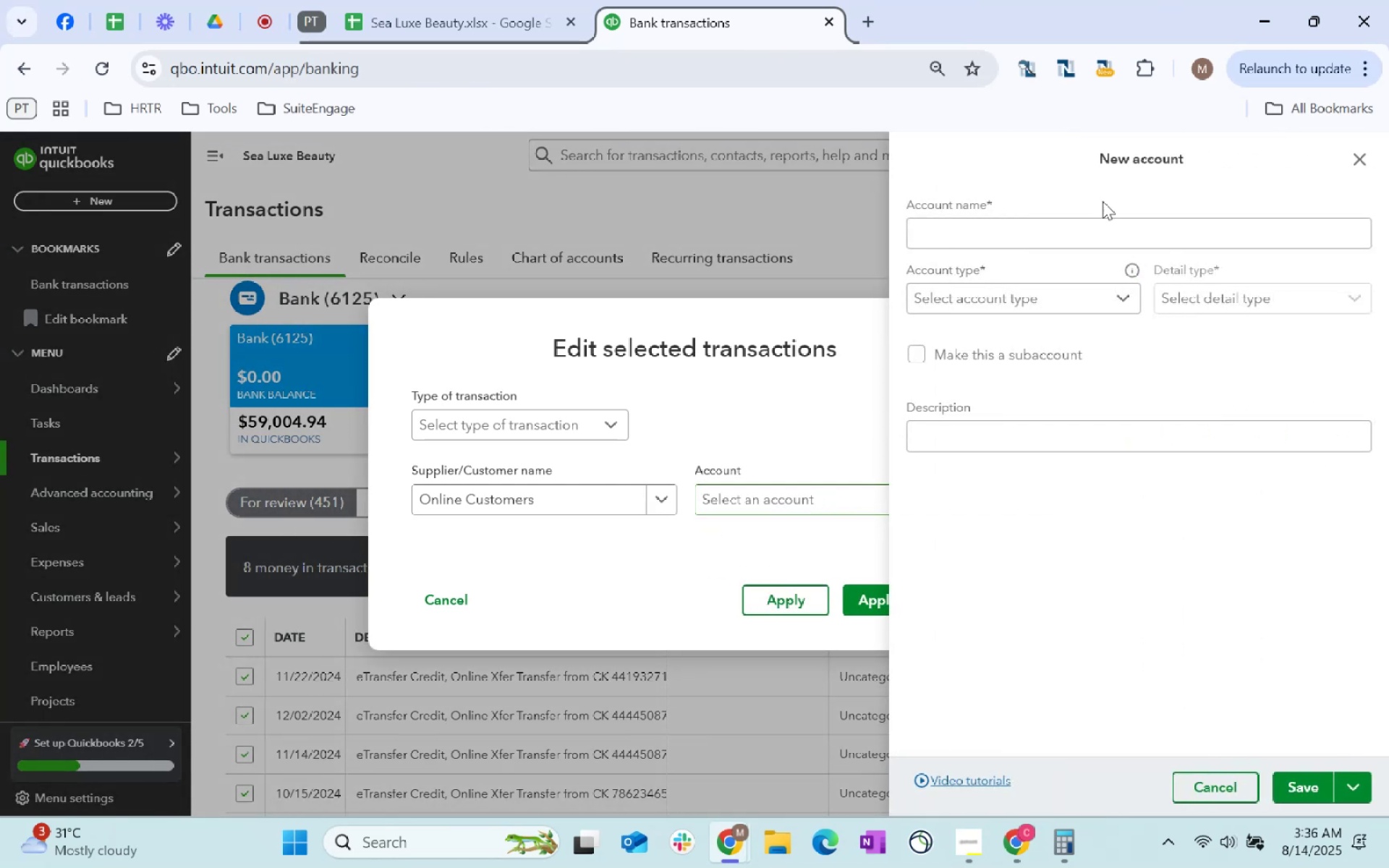 
left_click([1070, 239])
 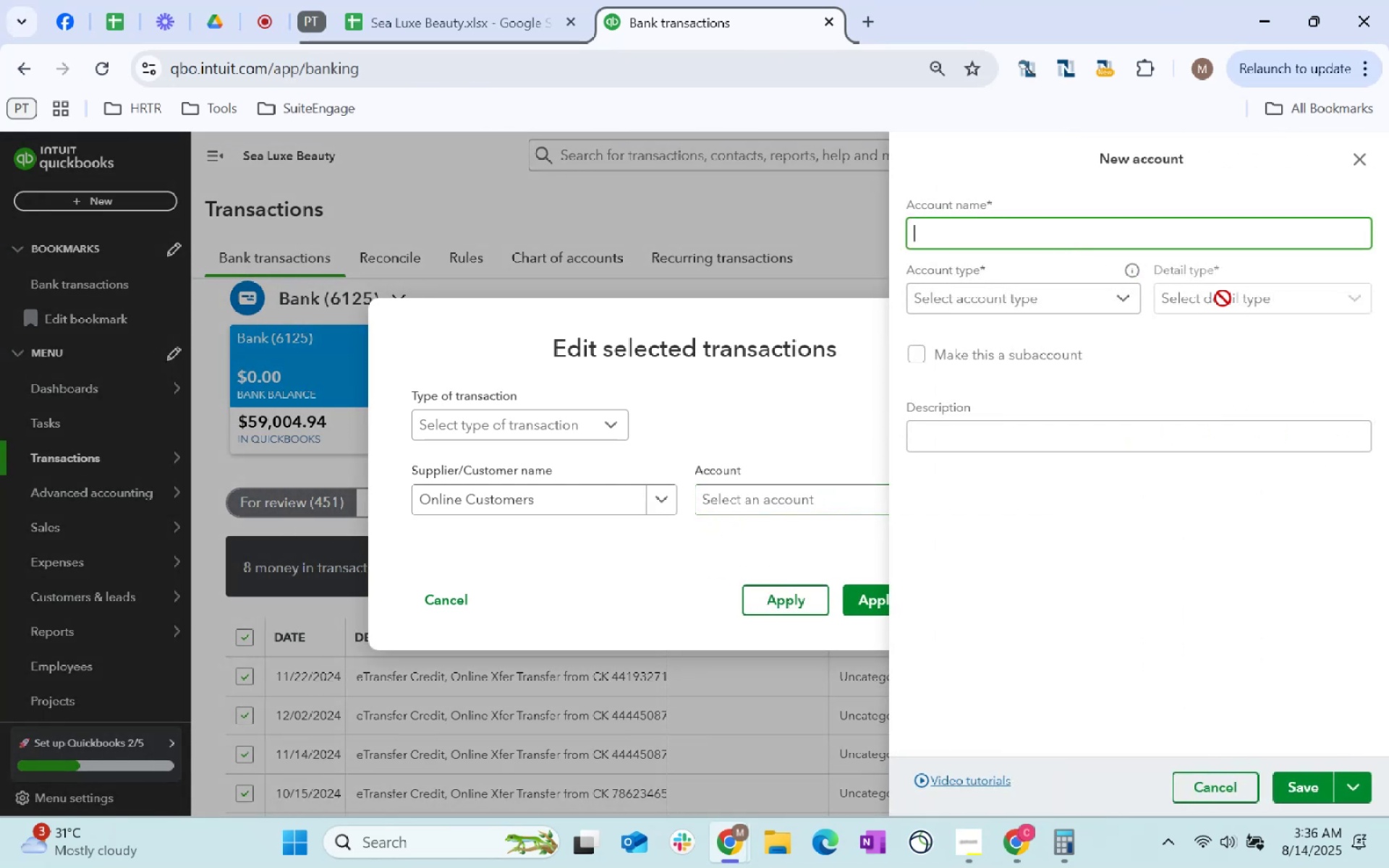 
type(Beuaty Products)
 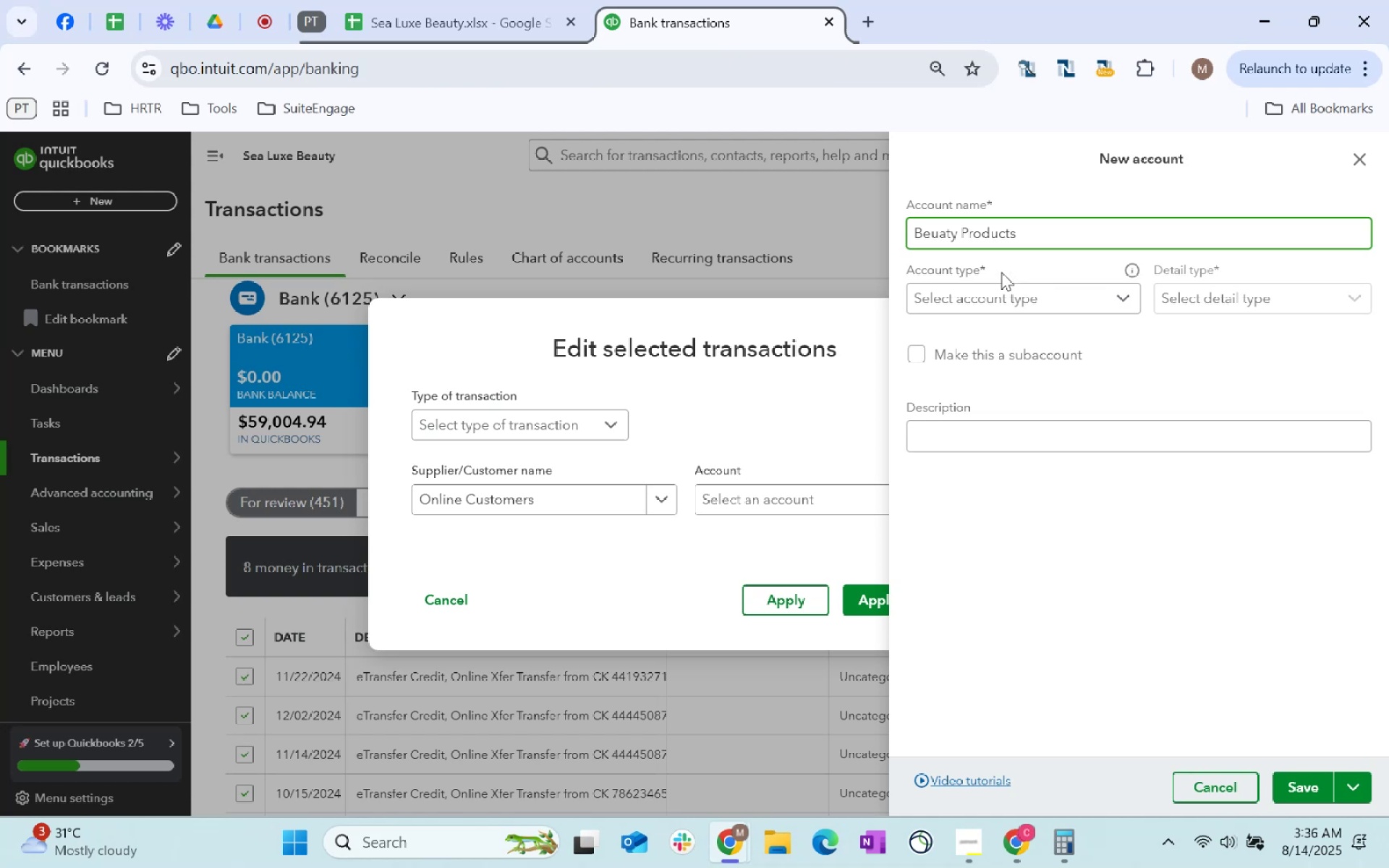 
left_click([1015, 297])
 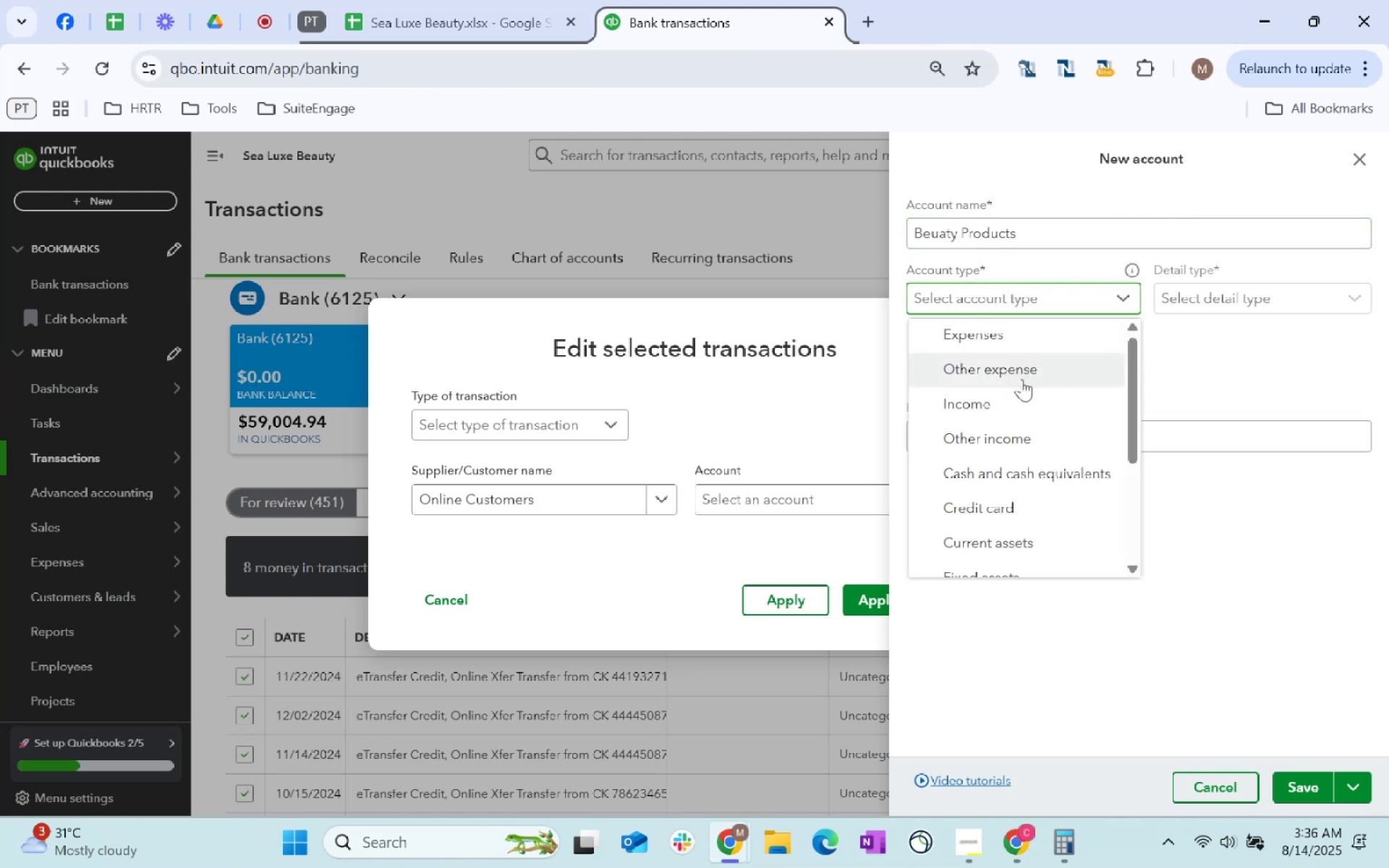 
left_click([1019, 393])
 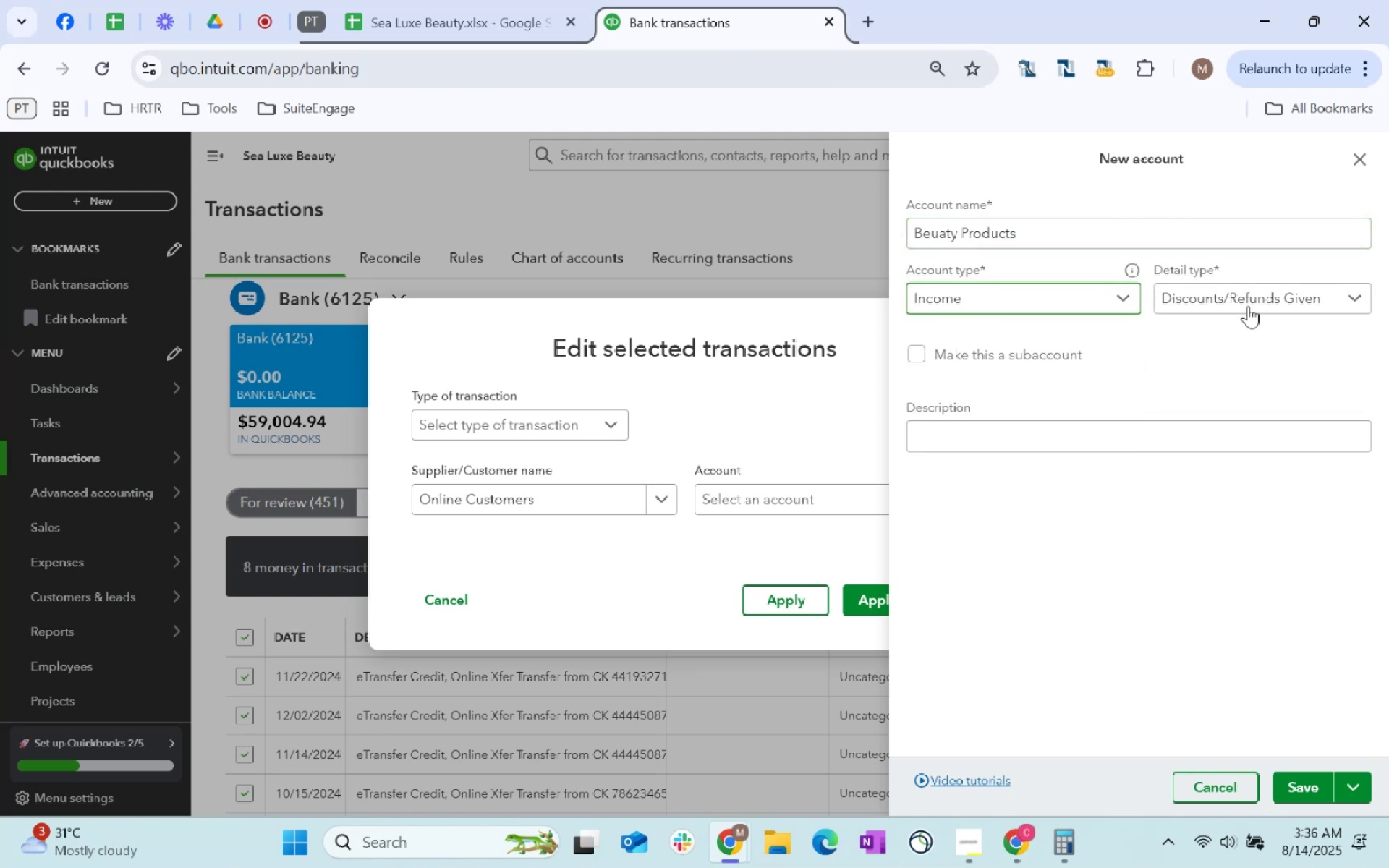 
left_click([1249, 305])
 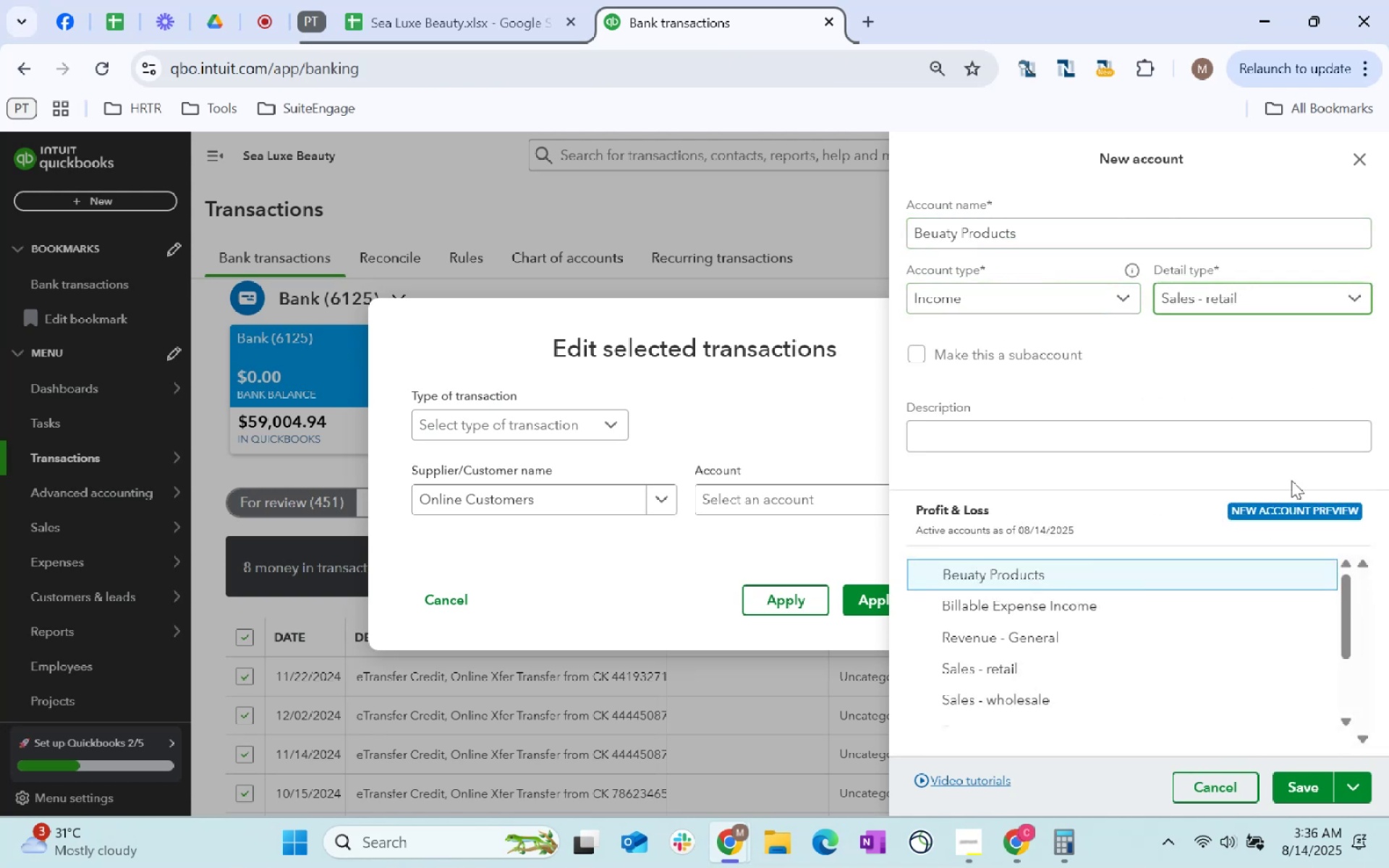 
scroll: coordinate [1221, 698], scroll_direction: down, amount: 8.0
 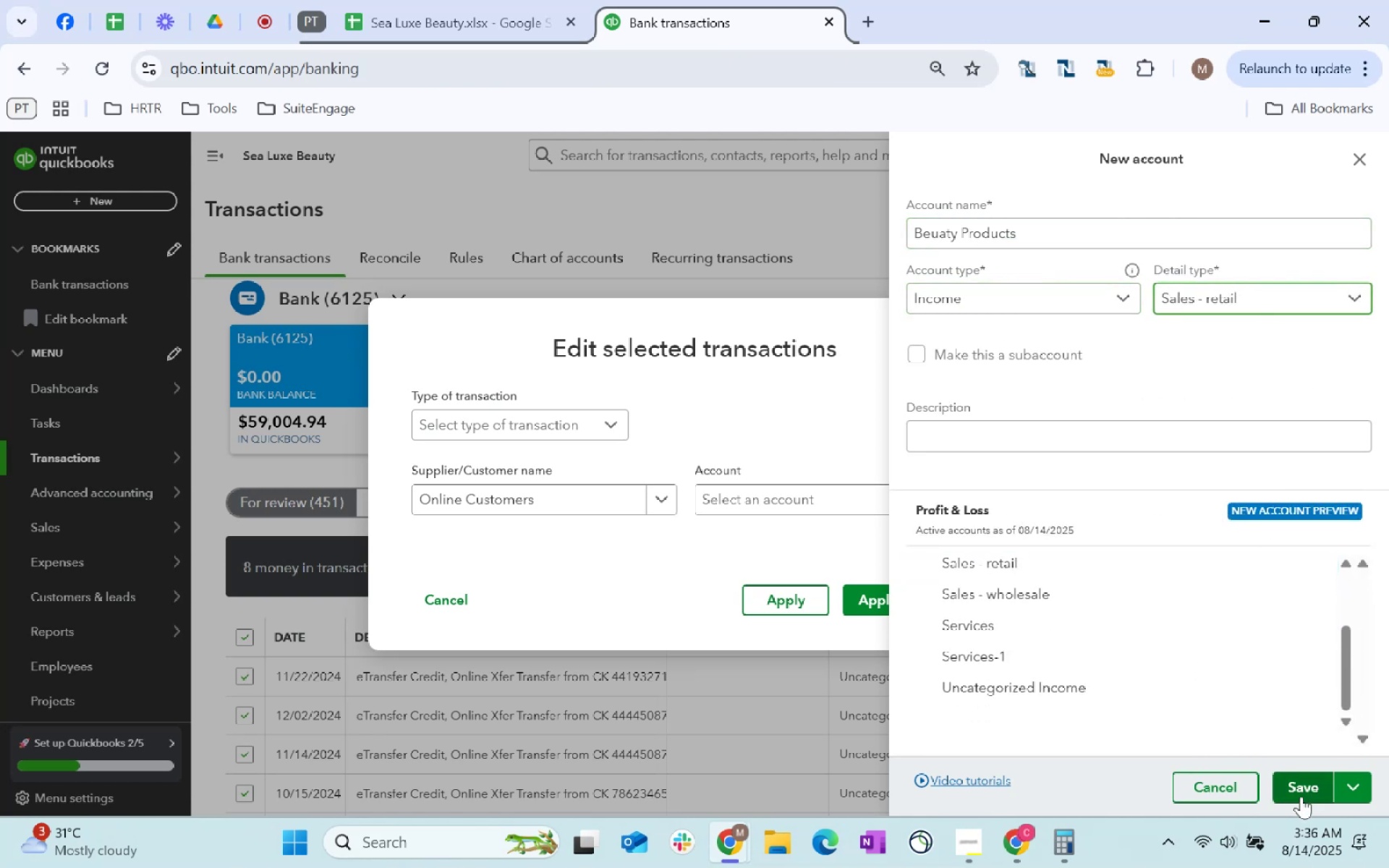 
left_click([1301, 796])
 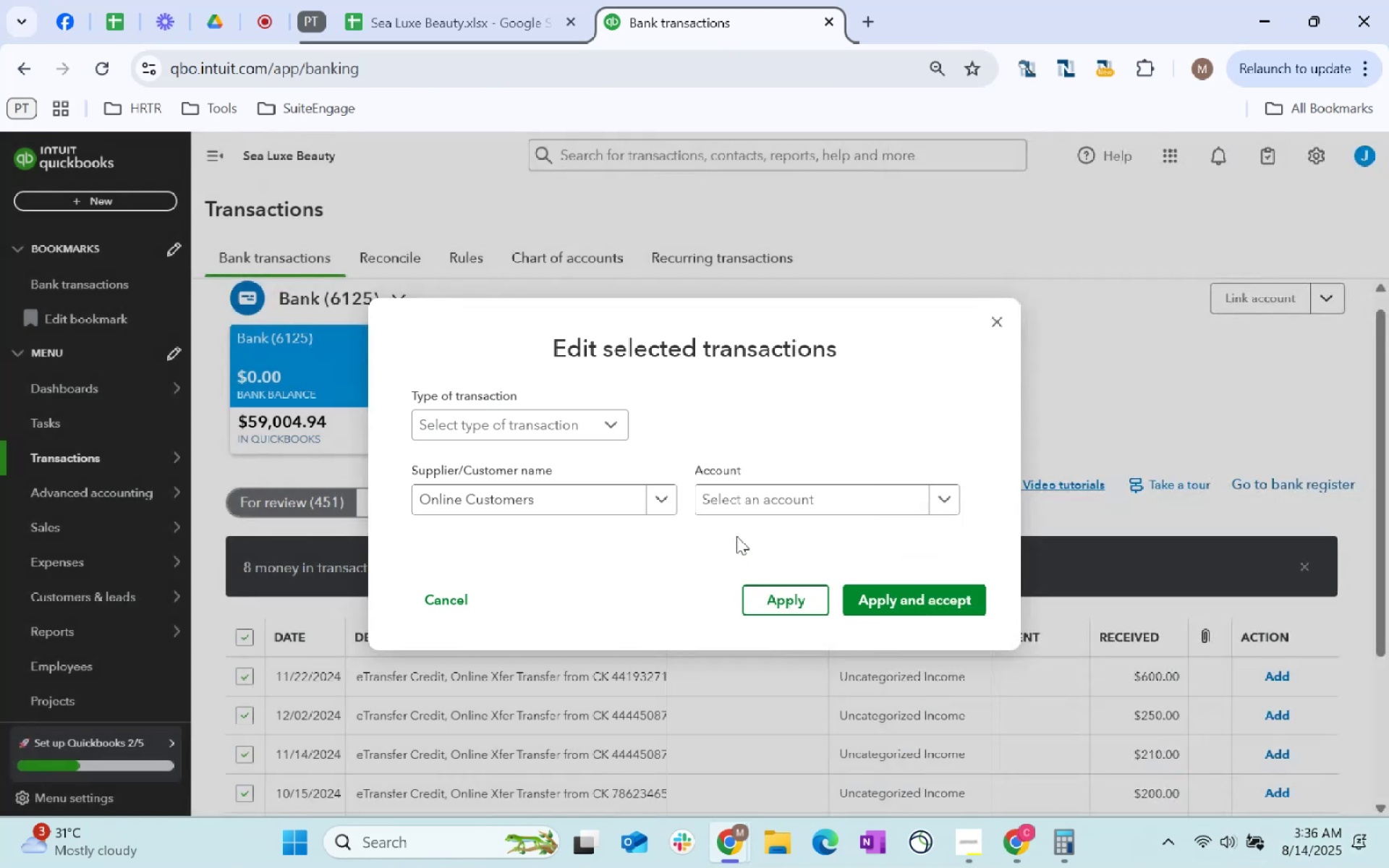 
left_click([741, 497])
 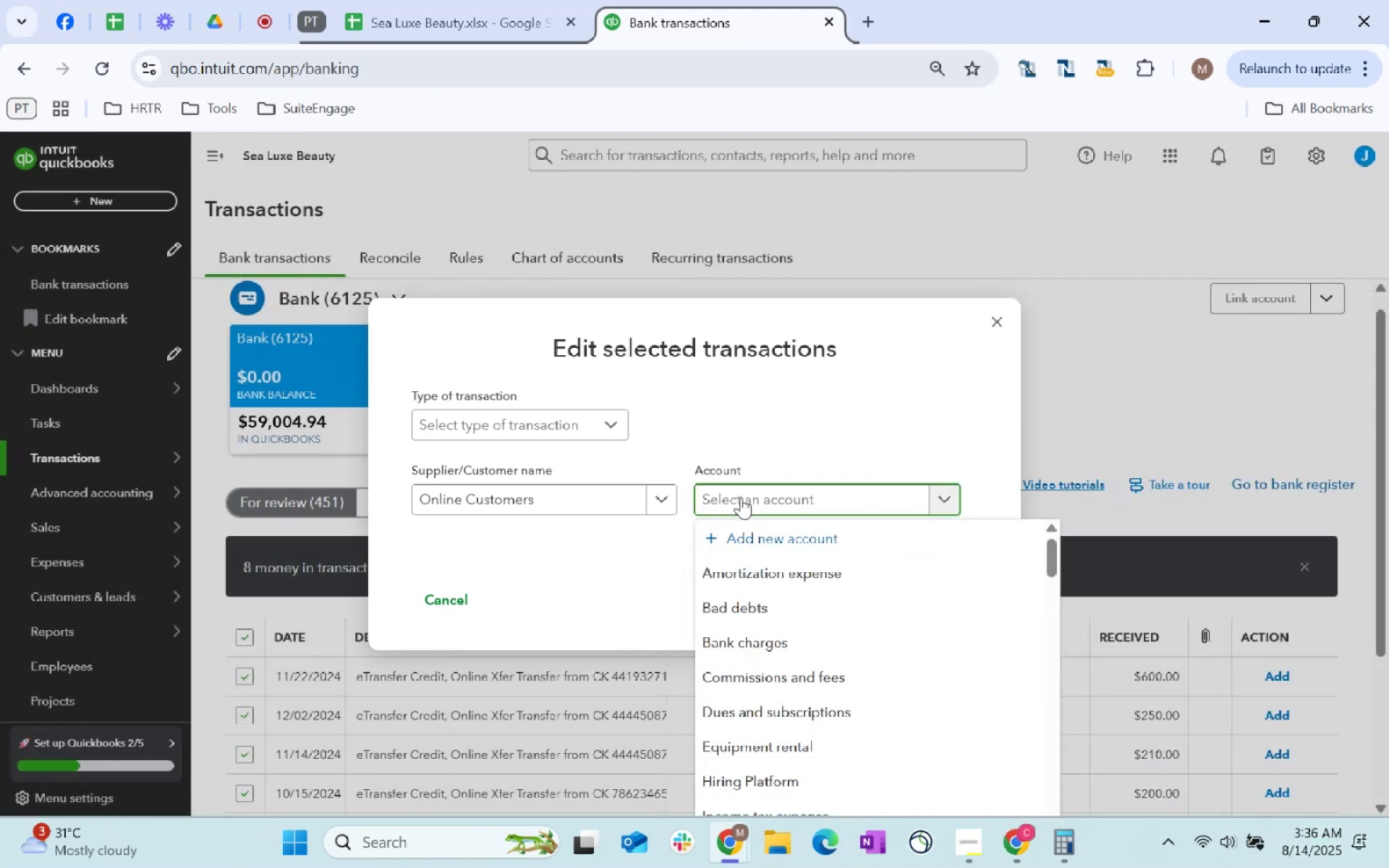 
type(beau)
 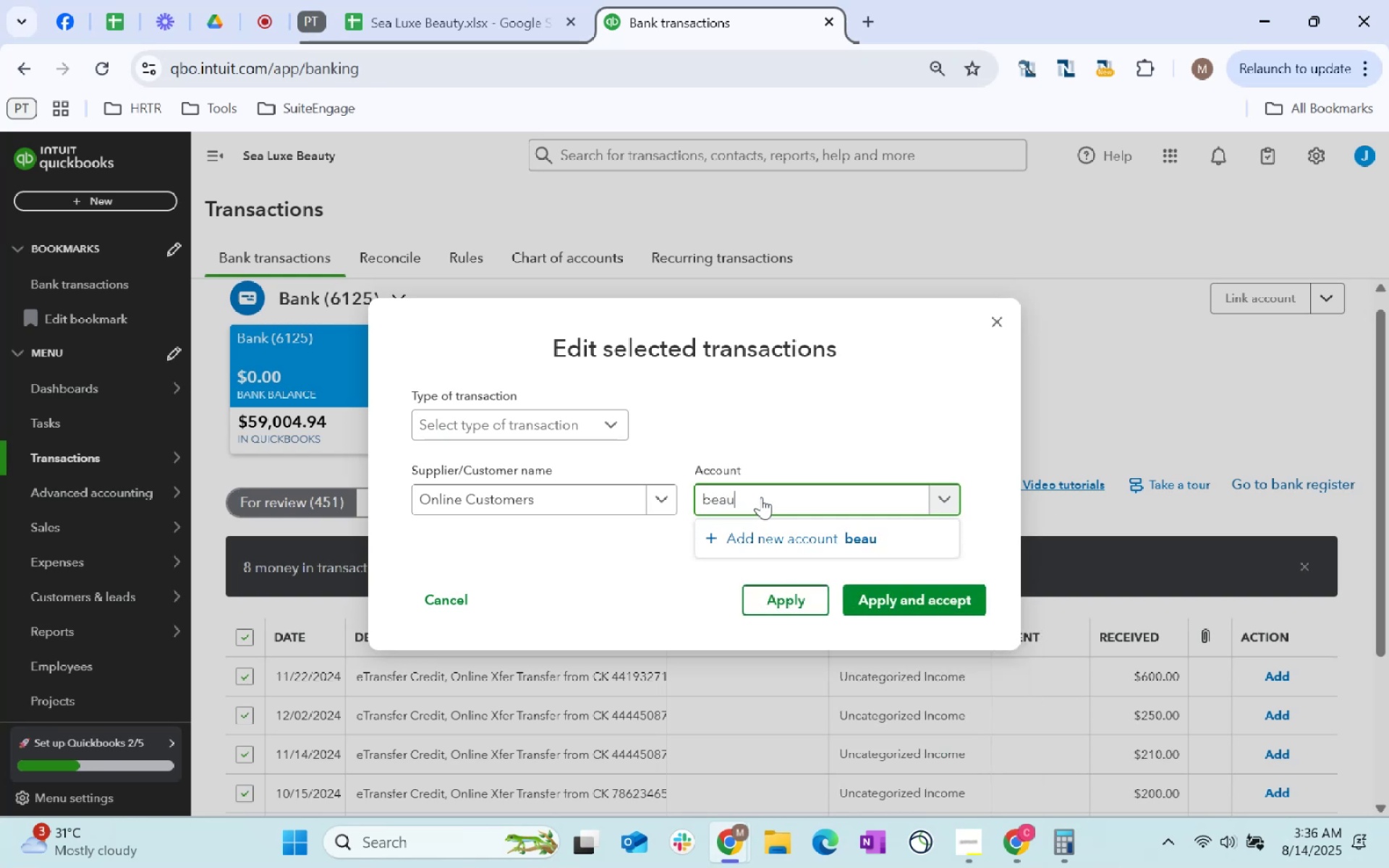 
left_click_drag(start_coordinate=[770, 498], to_coordinate=[694, 497])
 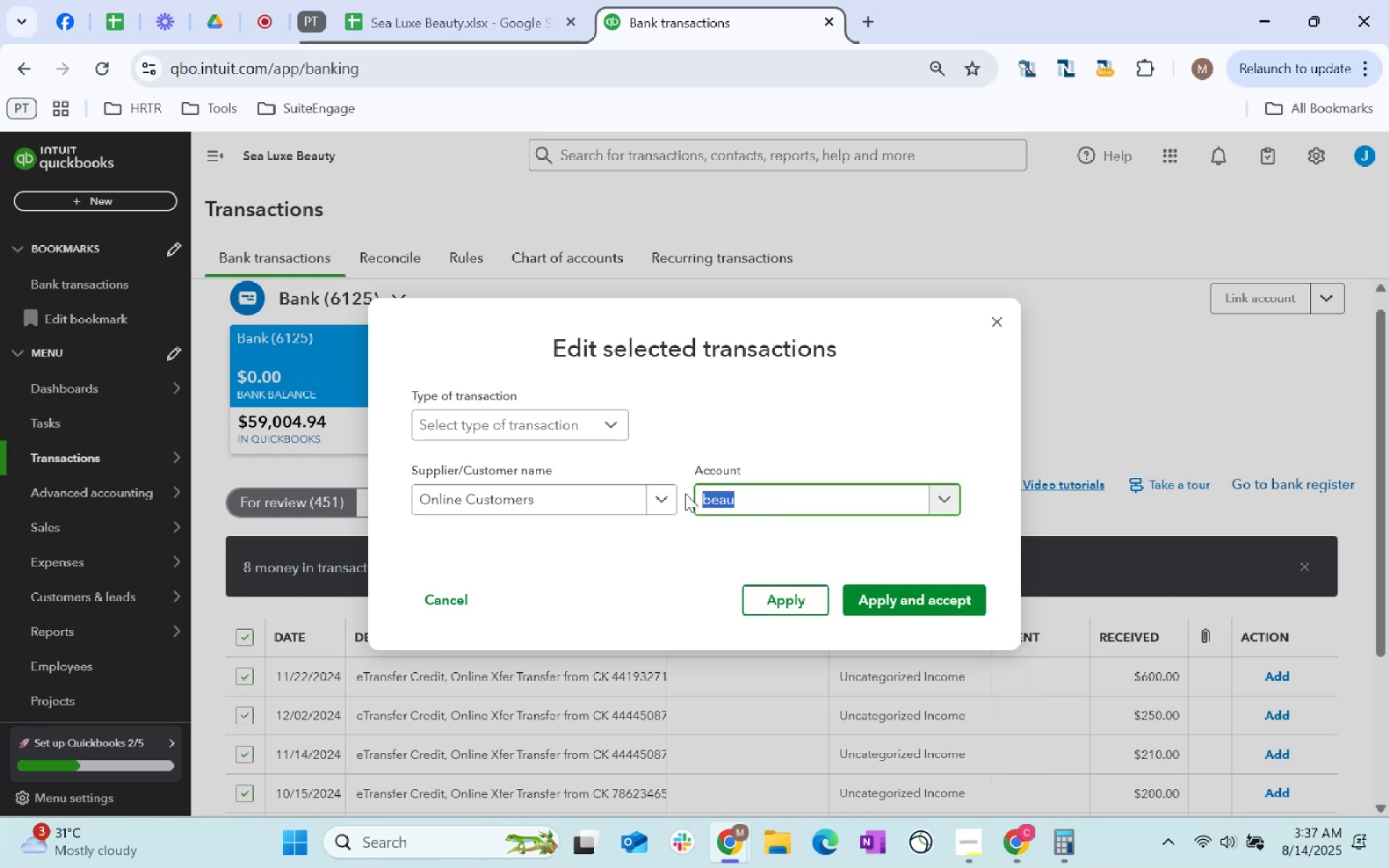 
key(Backspace)
 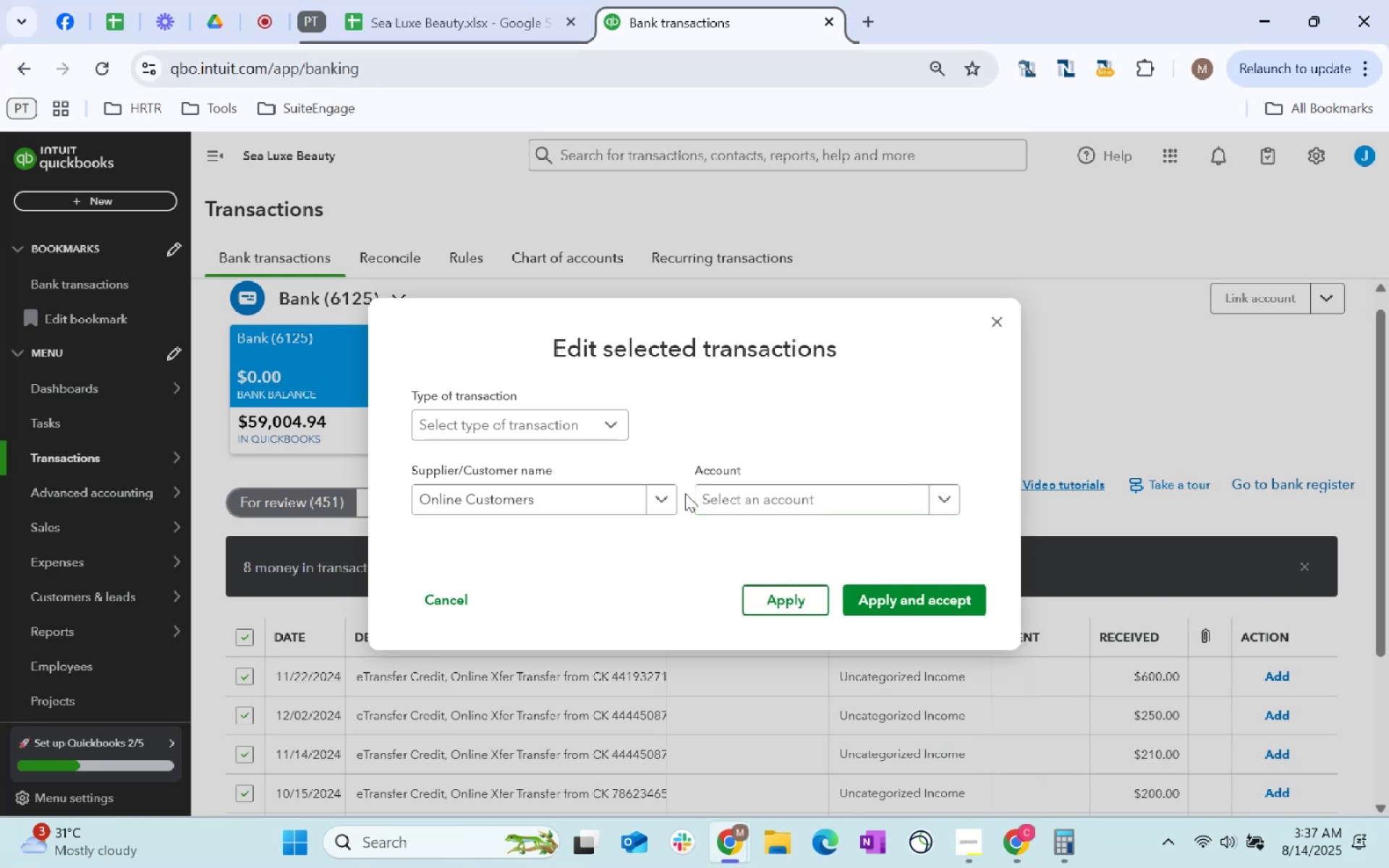 
key(Backspace)
 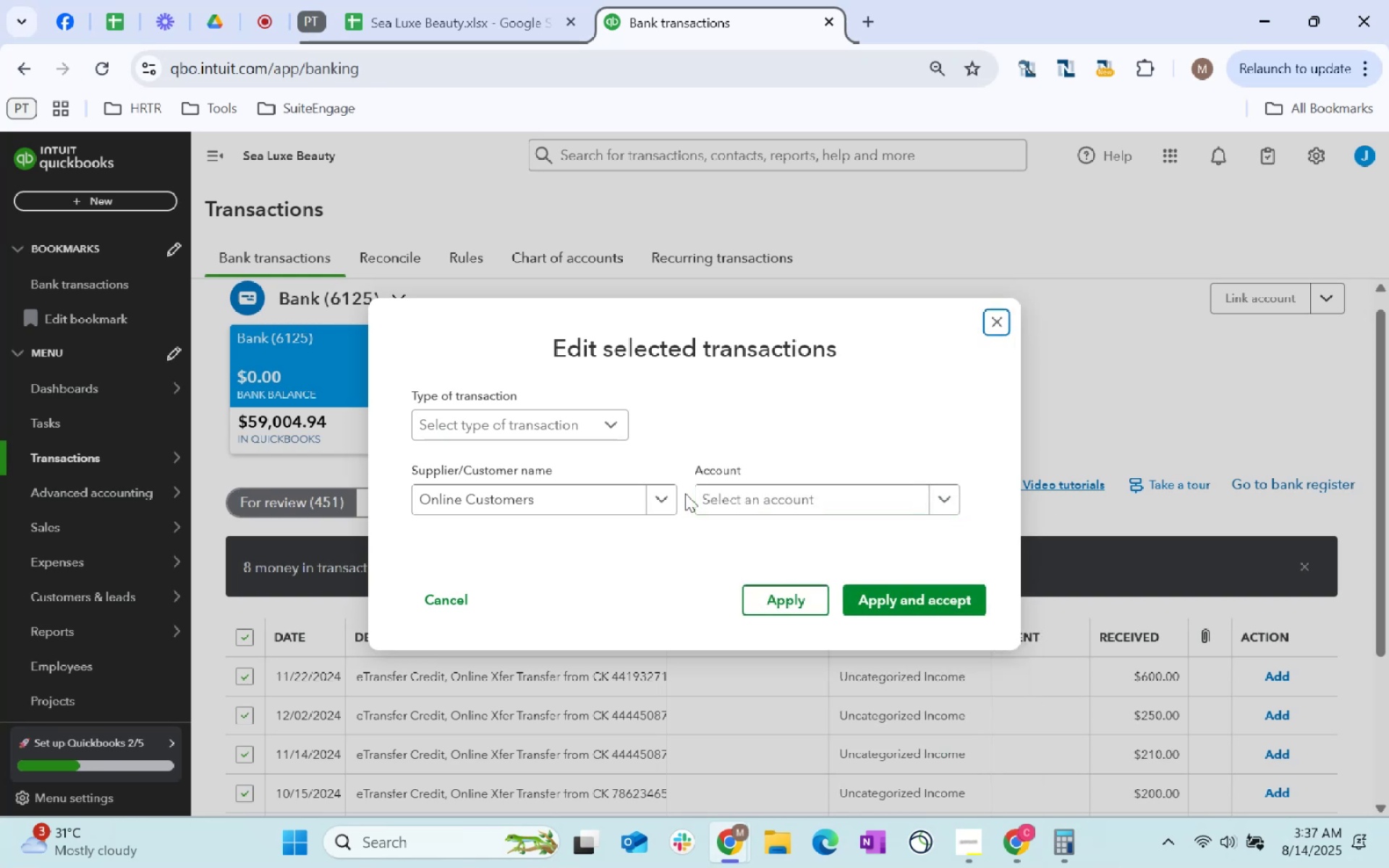 
key(Backspace)
 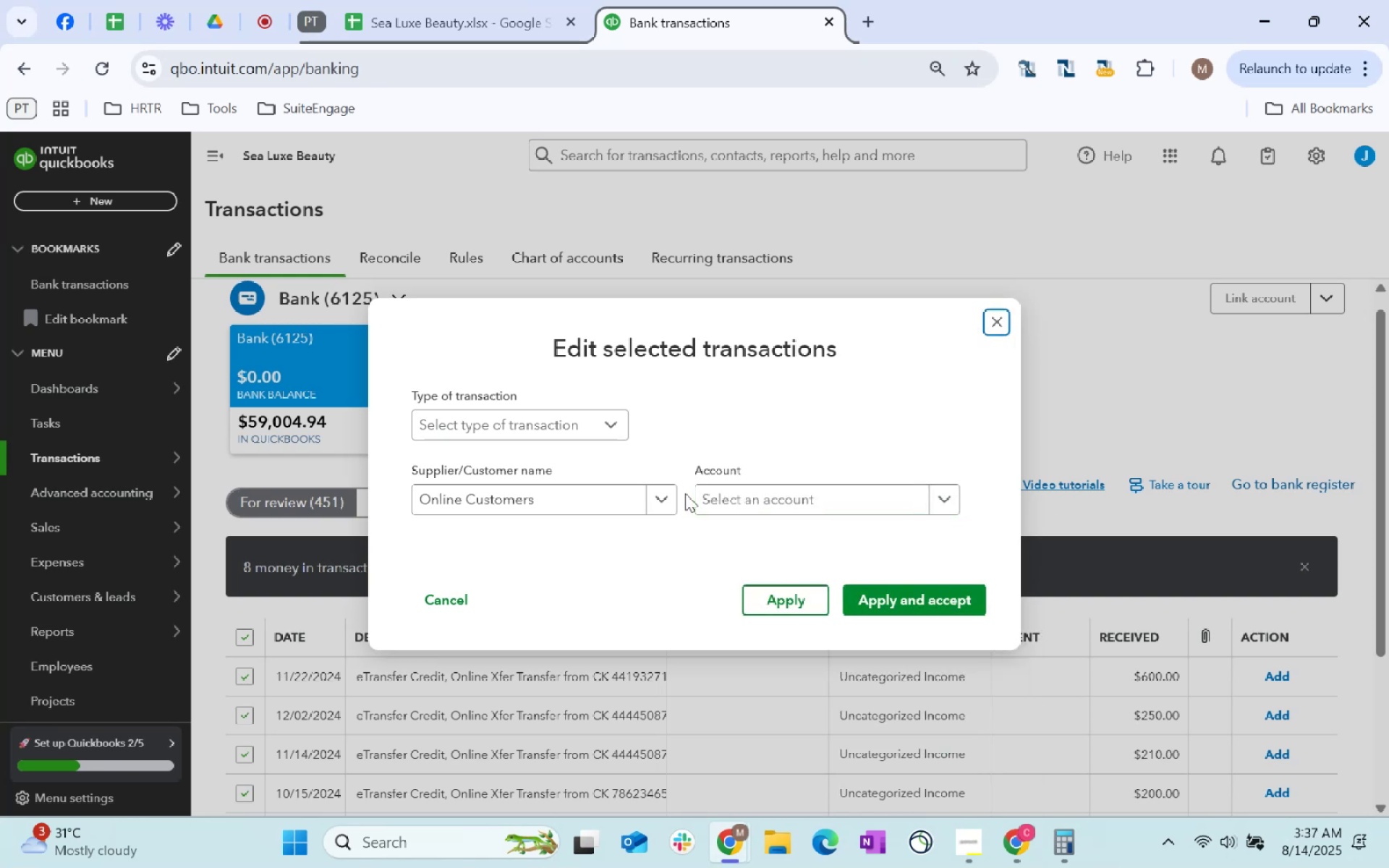 
key(Backspace)
 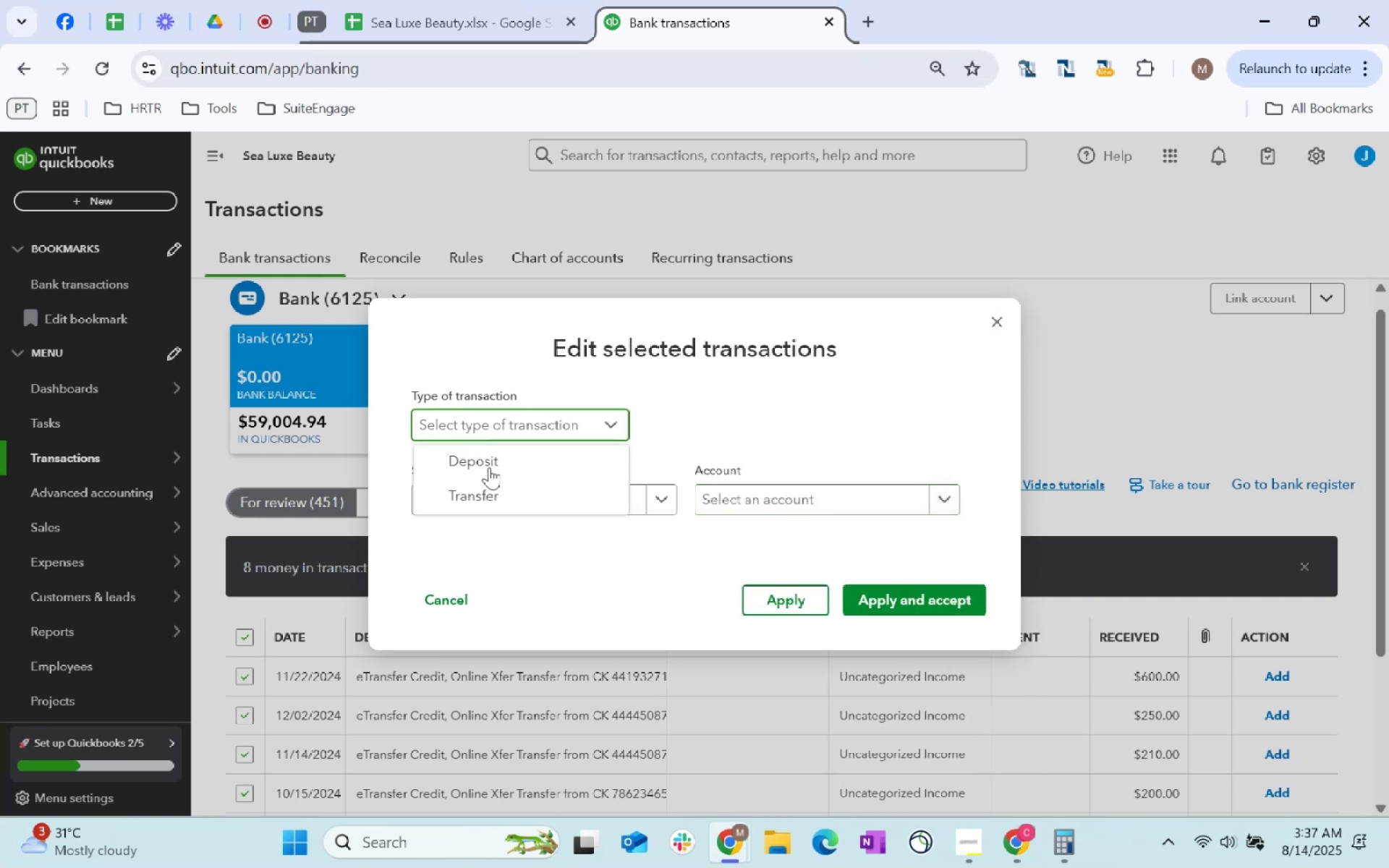 
left_click([511, 466])
 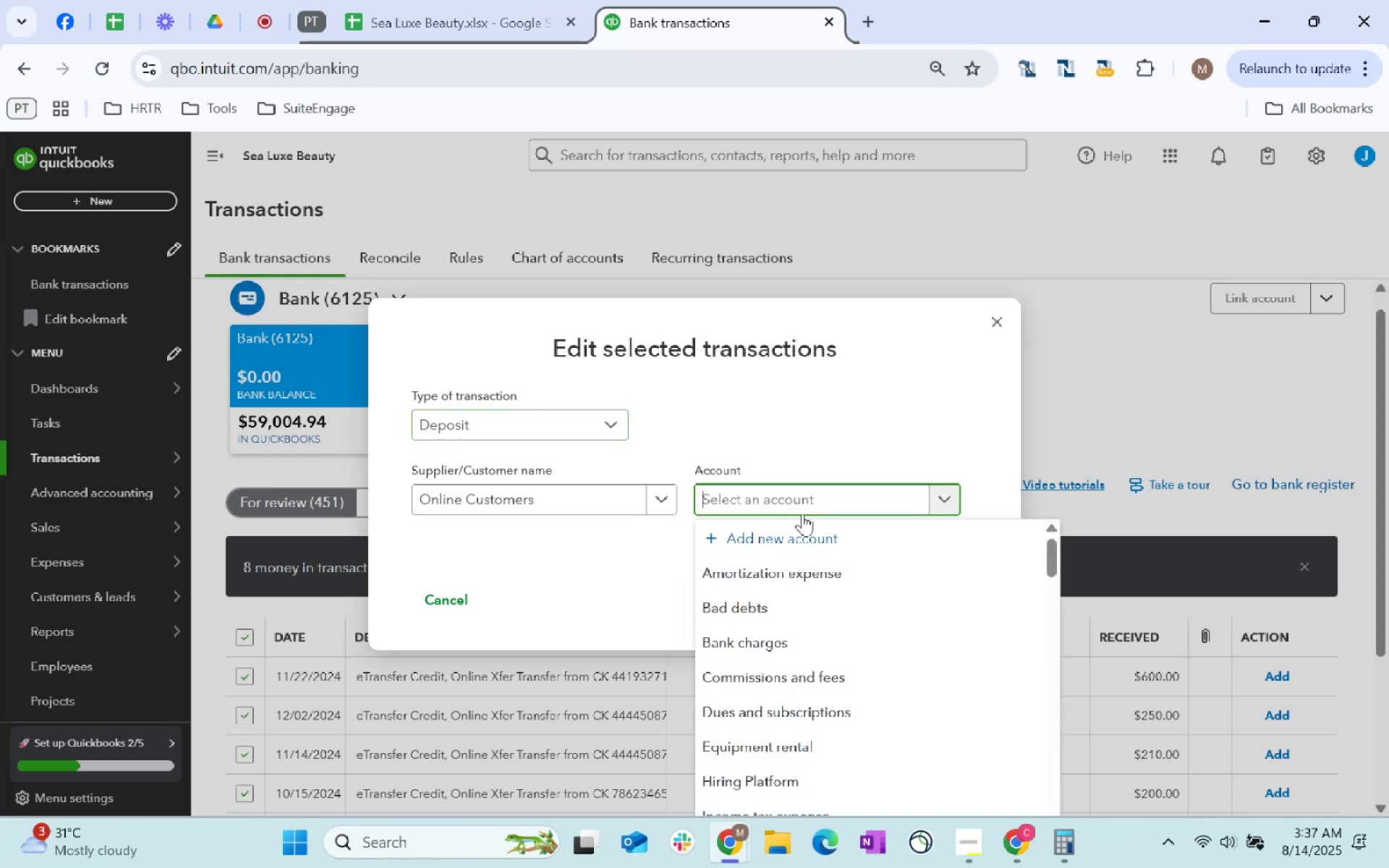 
type(Beauy)
key(Backspace)
type(t)
 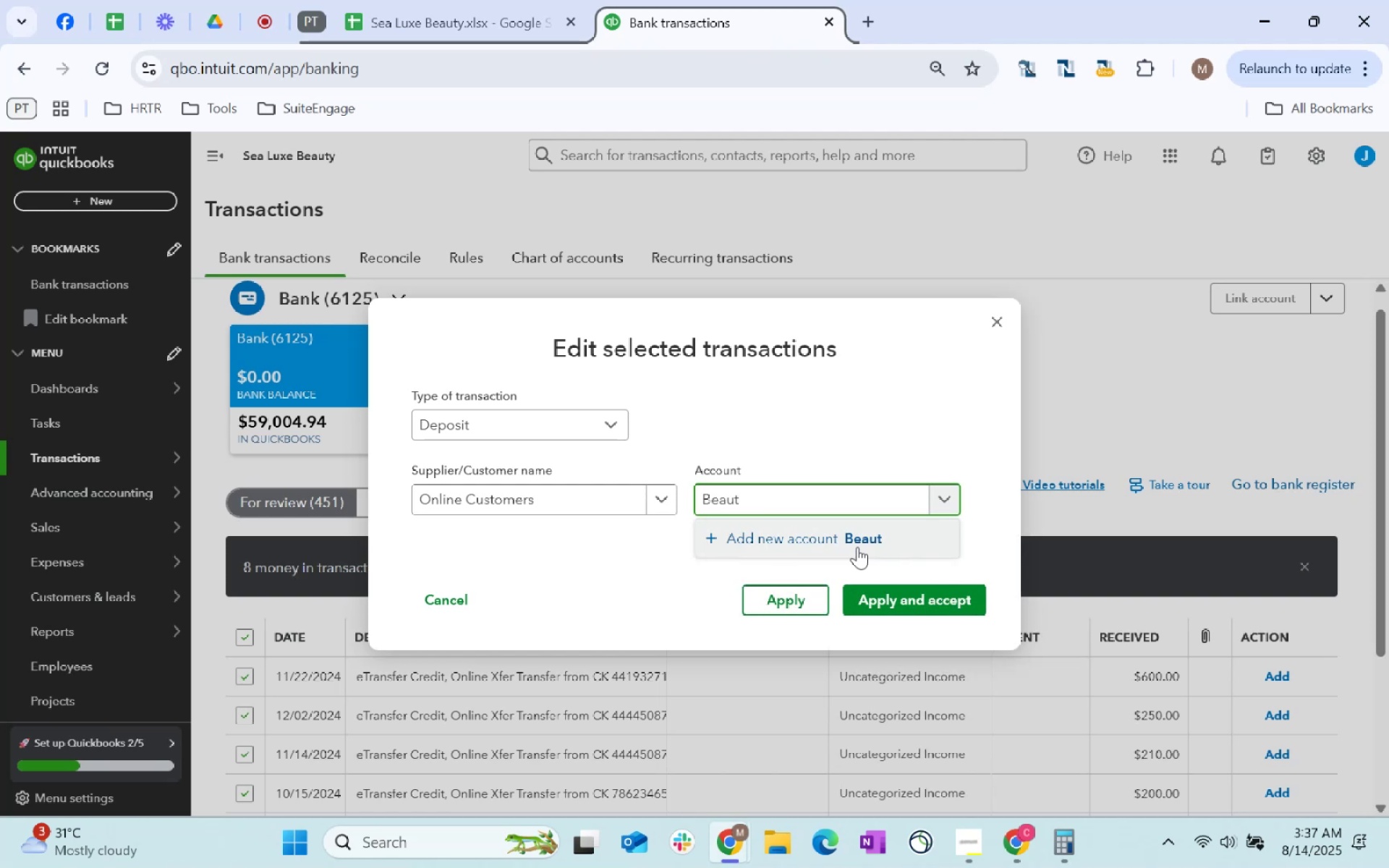 
left_click([857, 547])
 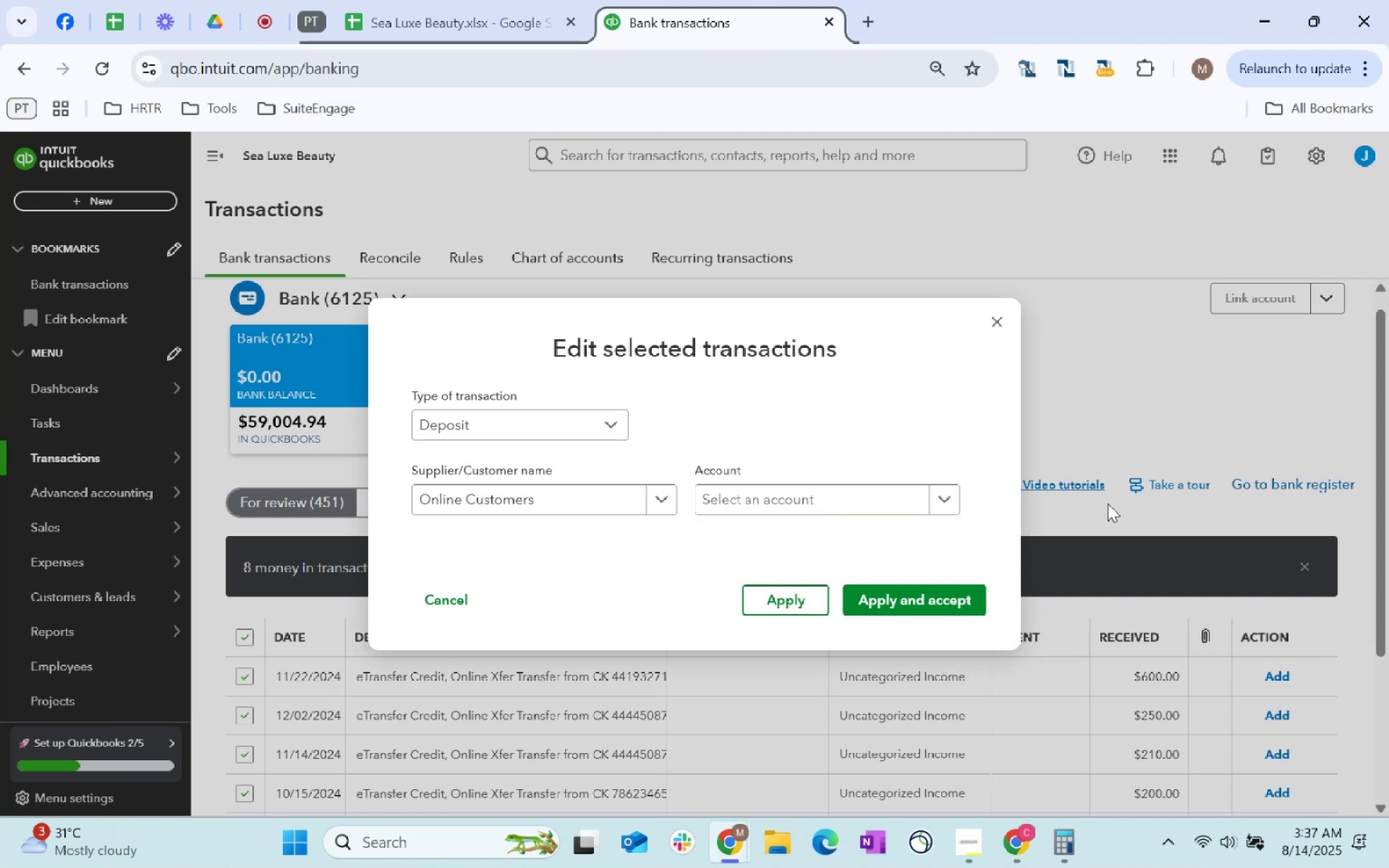 
left_click([865, 495])
 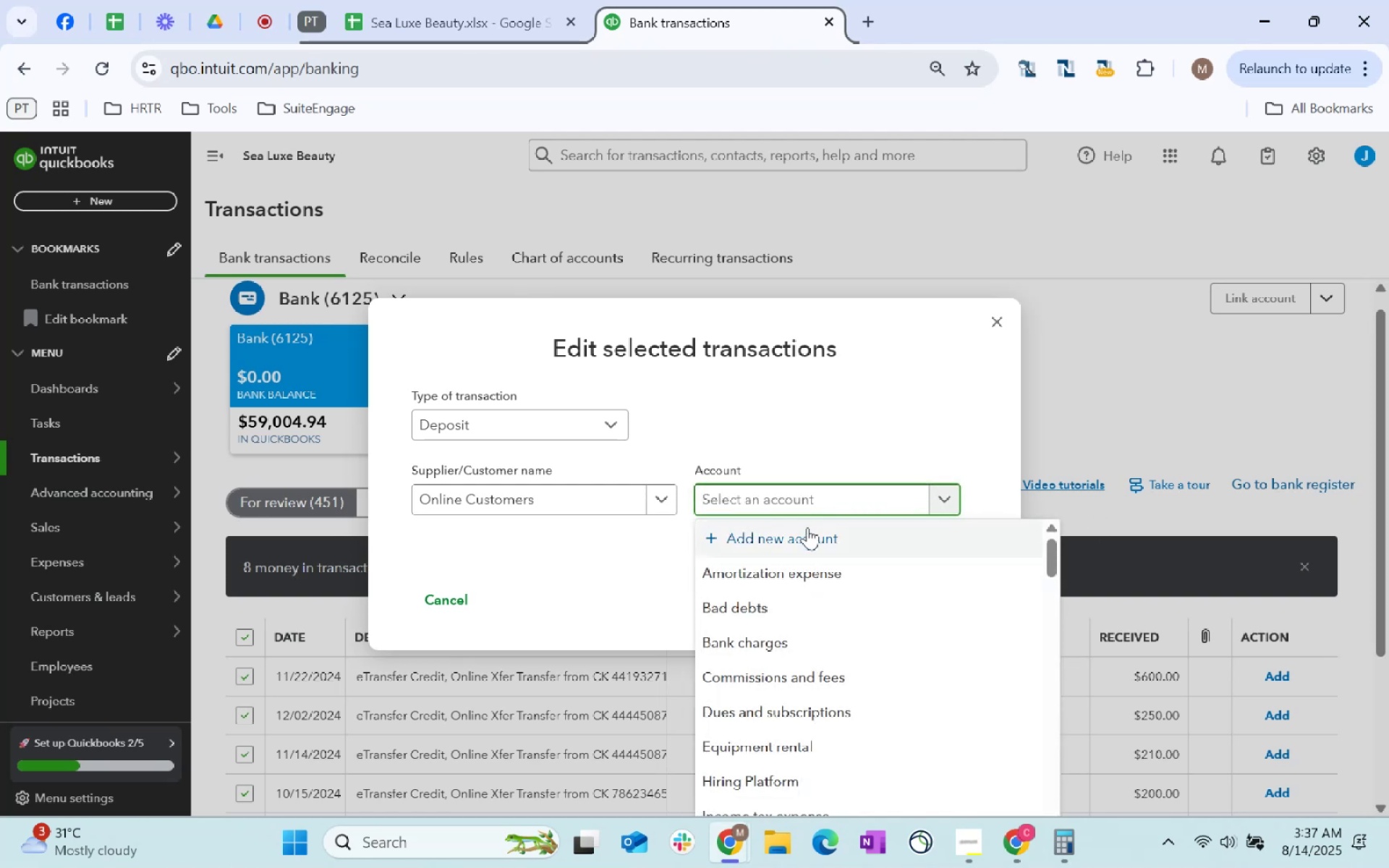 
left_click([806, 537])
 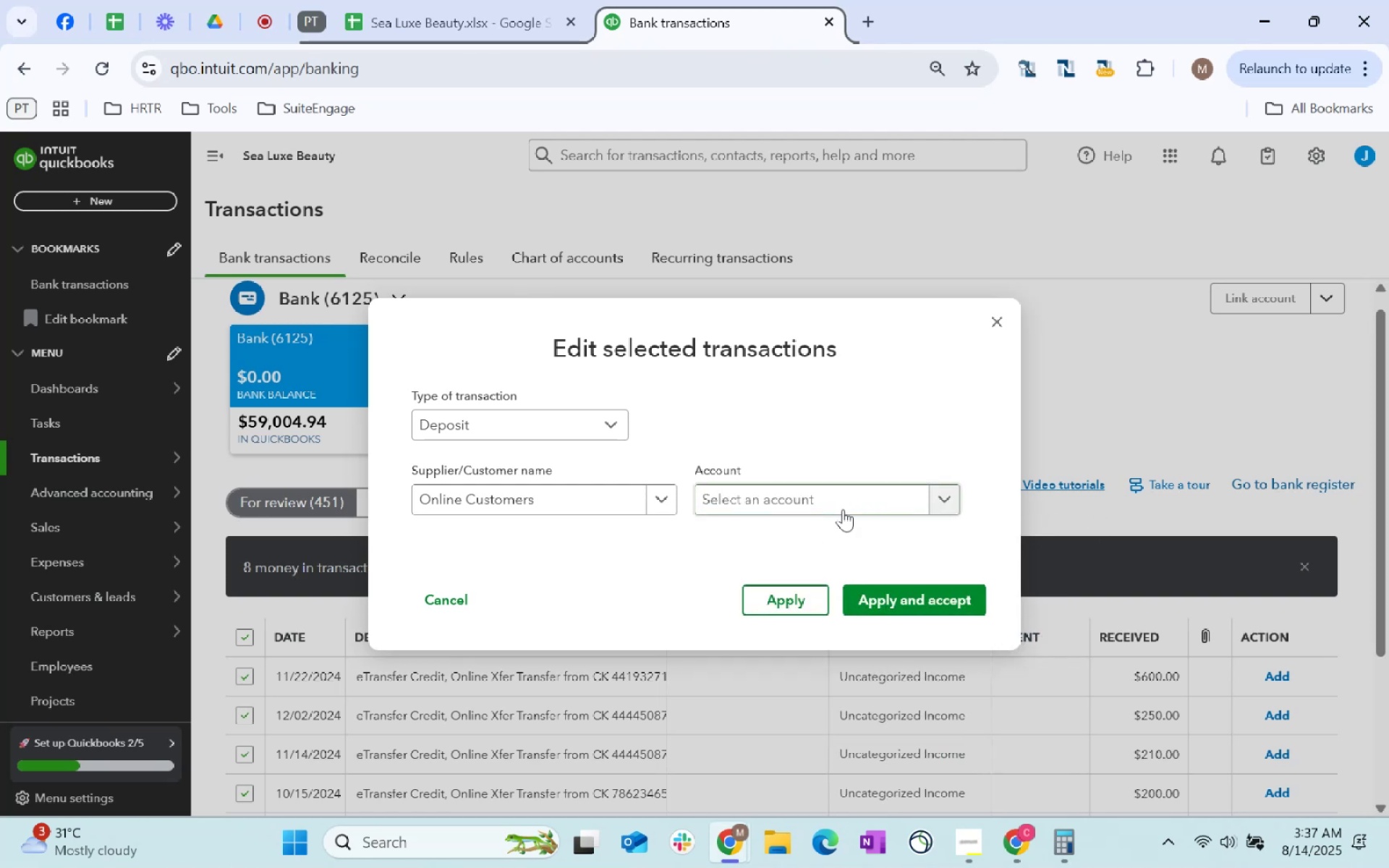 
left_click([848, 501])
 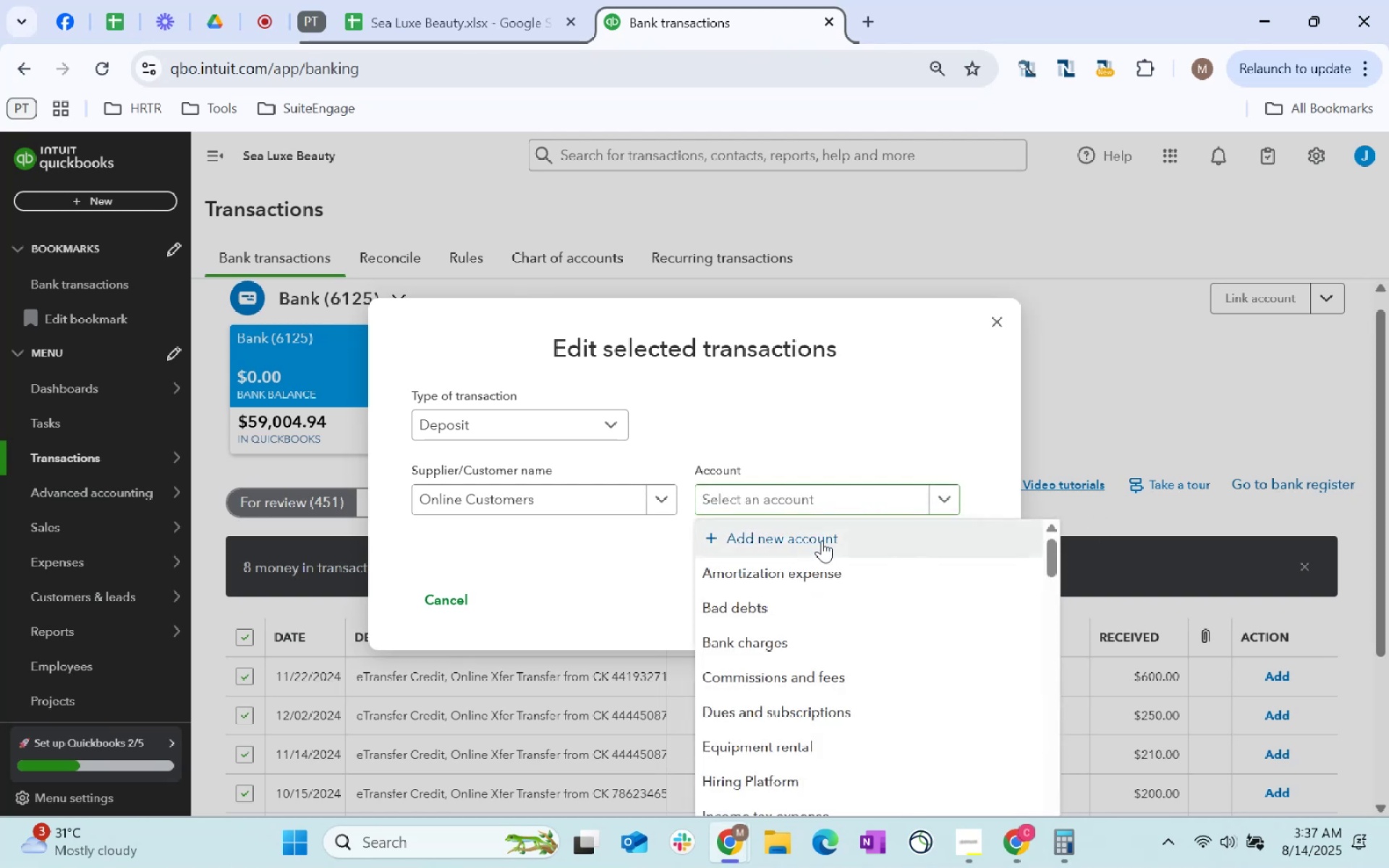 
left_click([822, 540])
 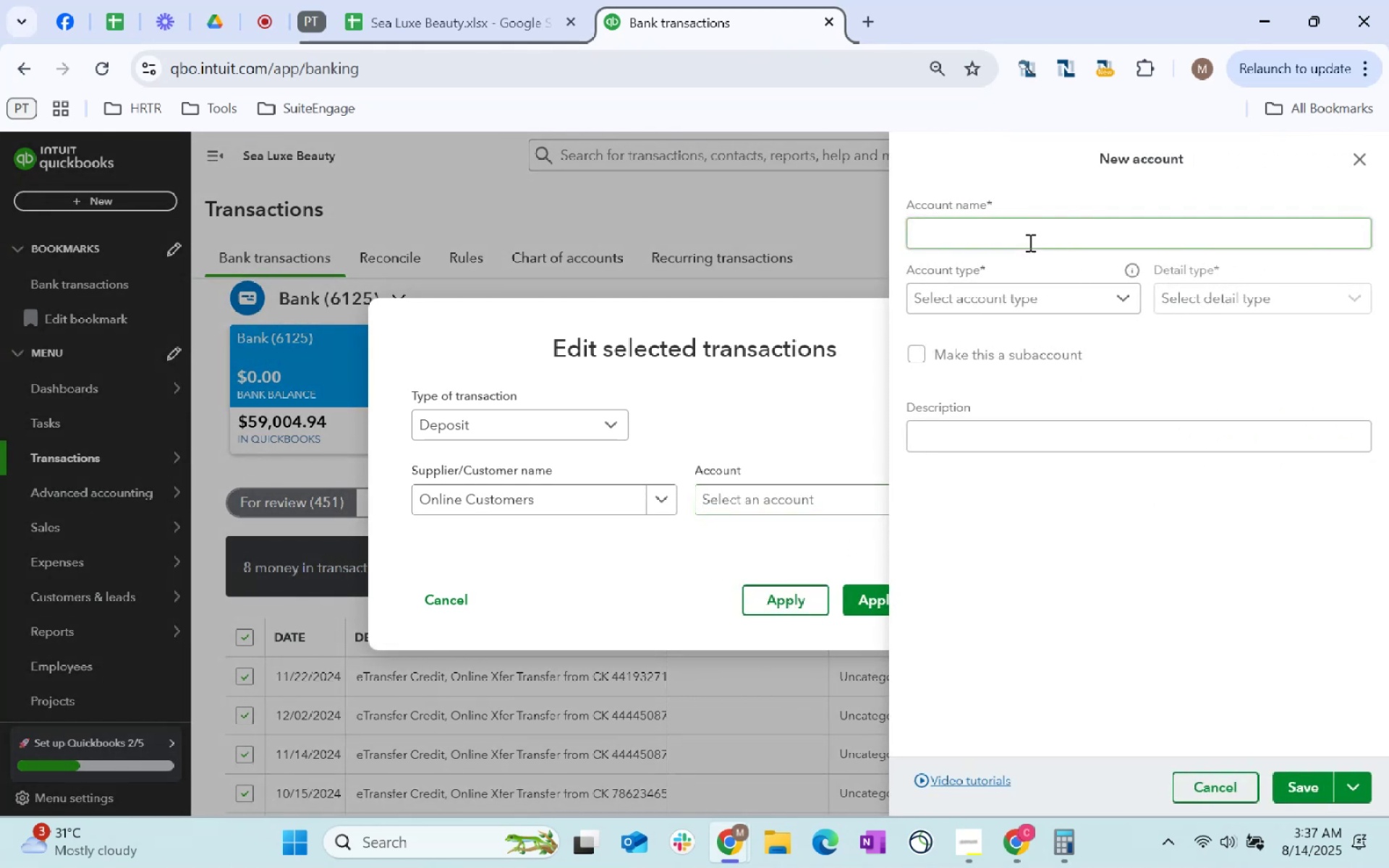 
left_click([1029, 242])
 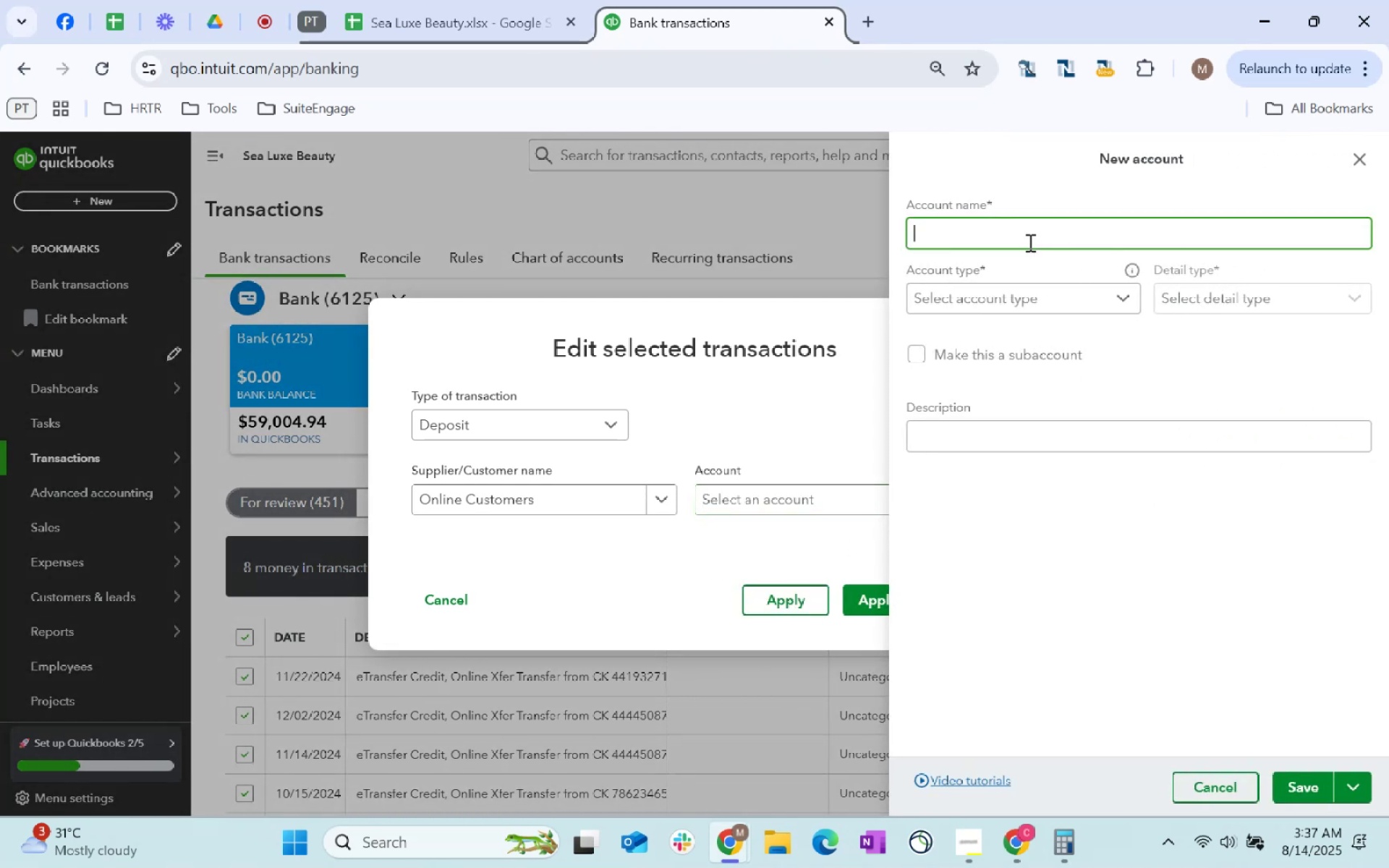 
type(BEAUTY PRODUCTS)
 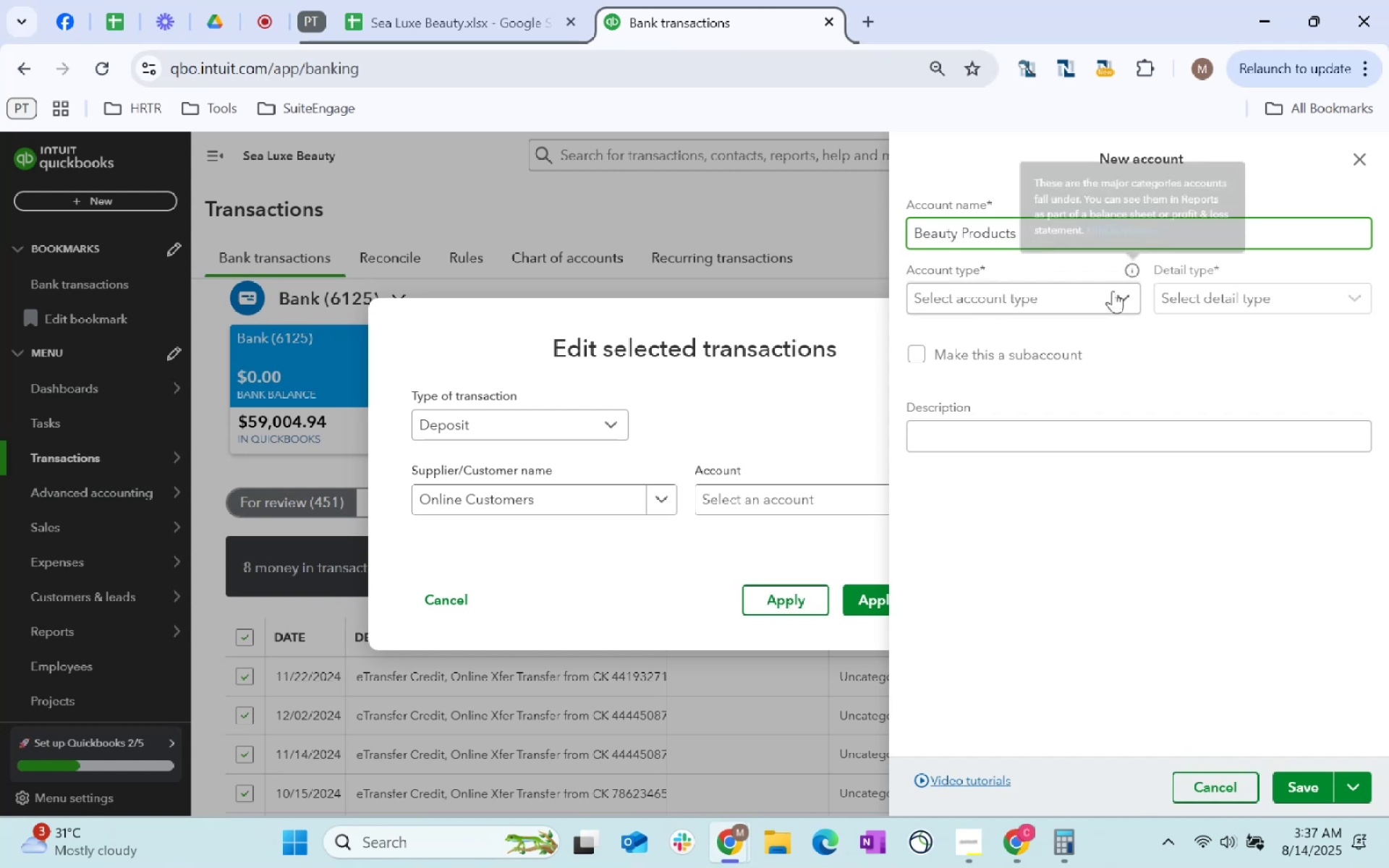 
left_click([1092, 302])
 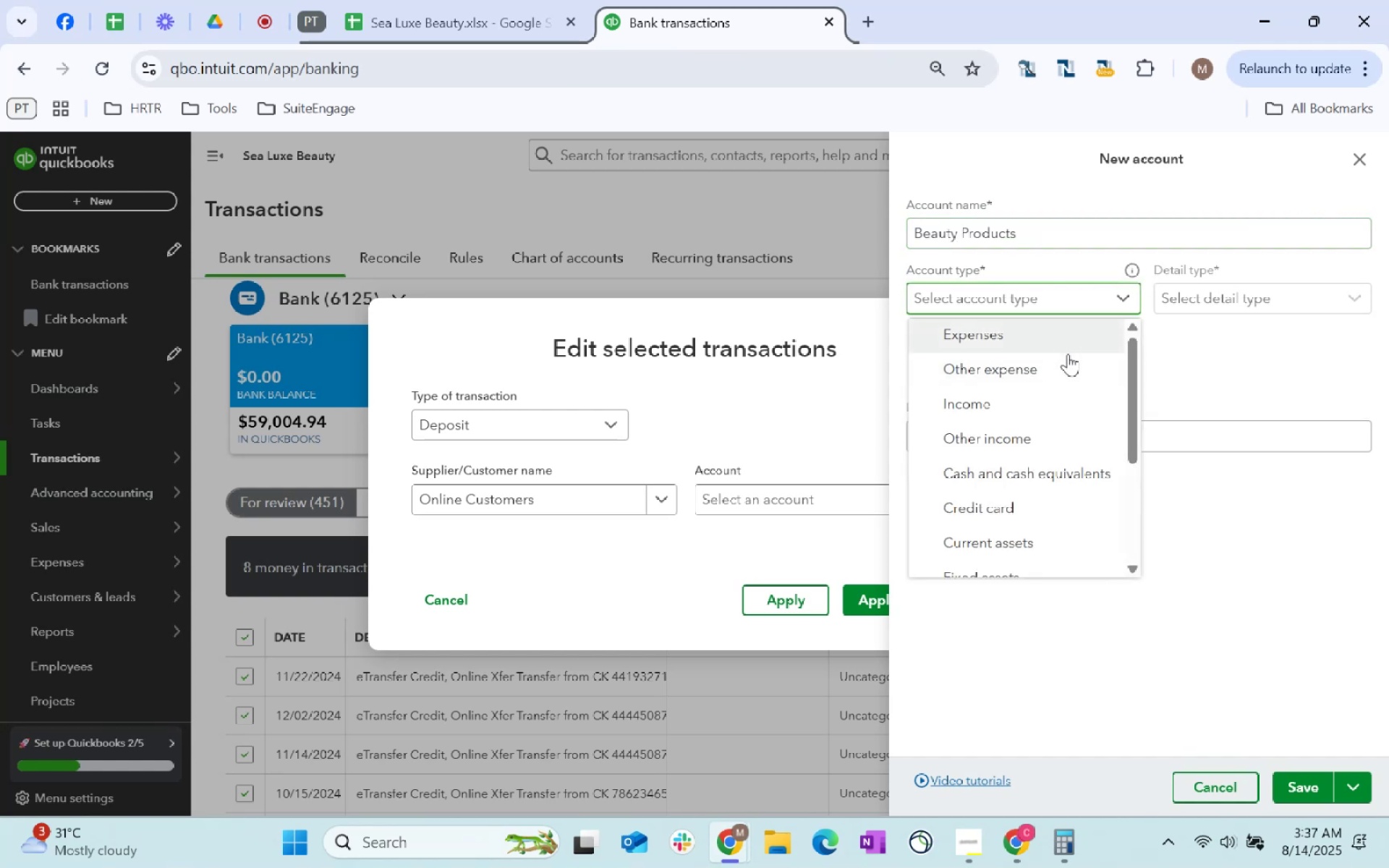 
left_click([1069, 403])
 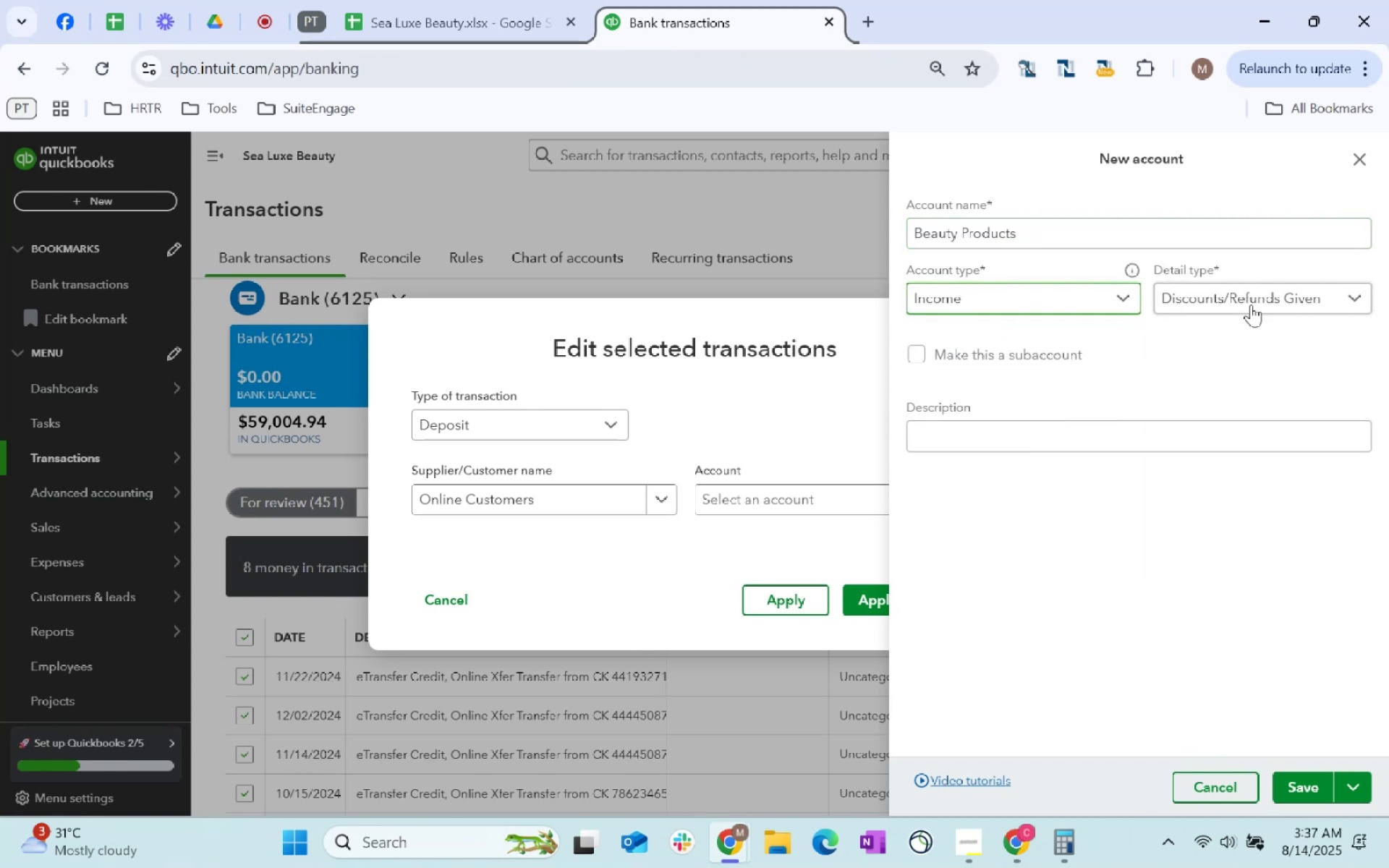 
left_click([1257, 299])
 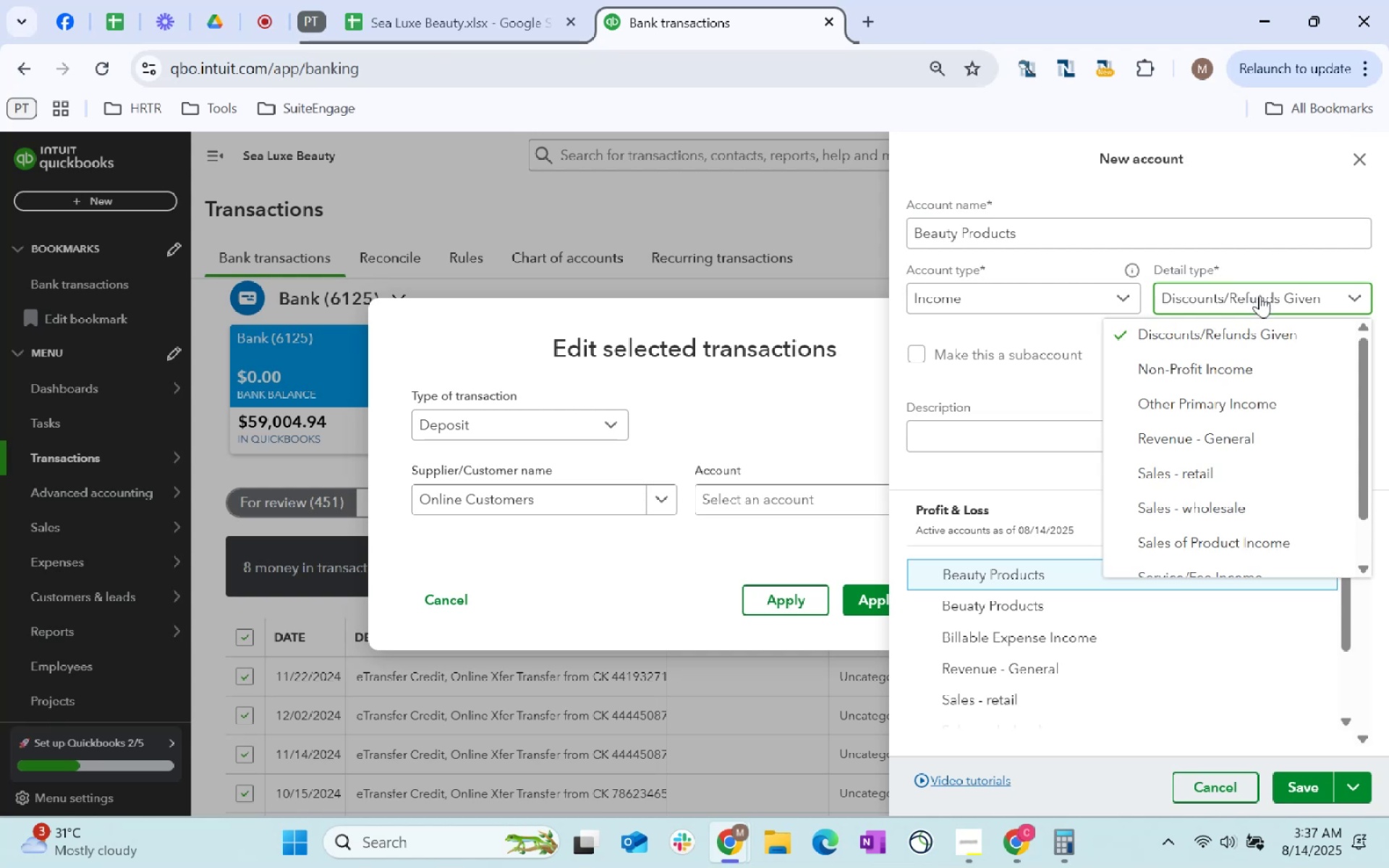 
wait(10.27)
 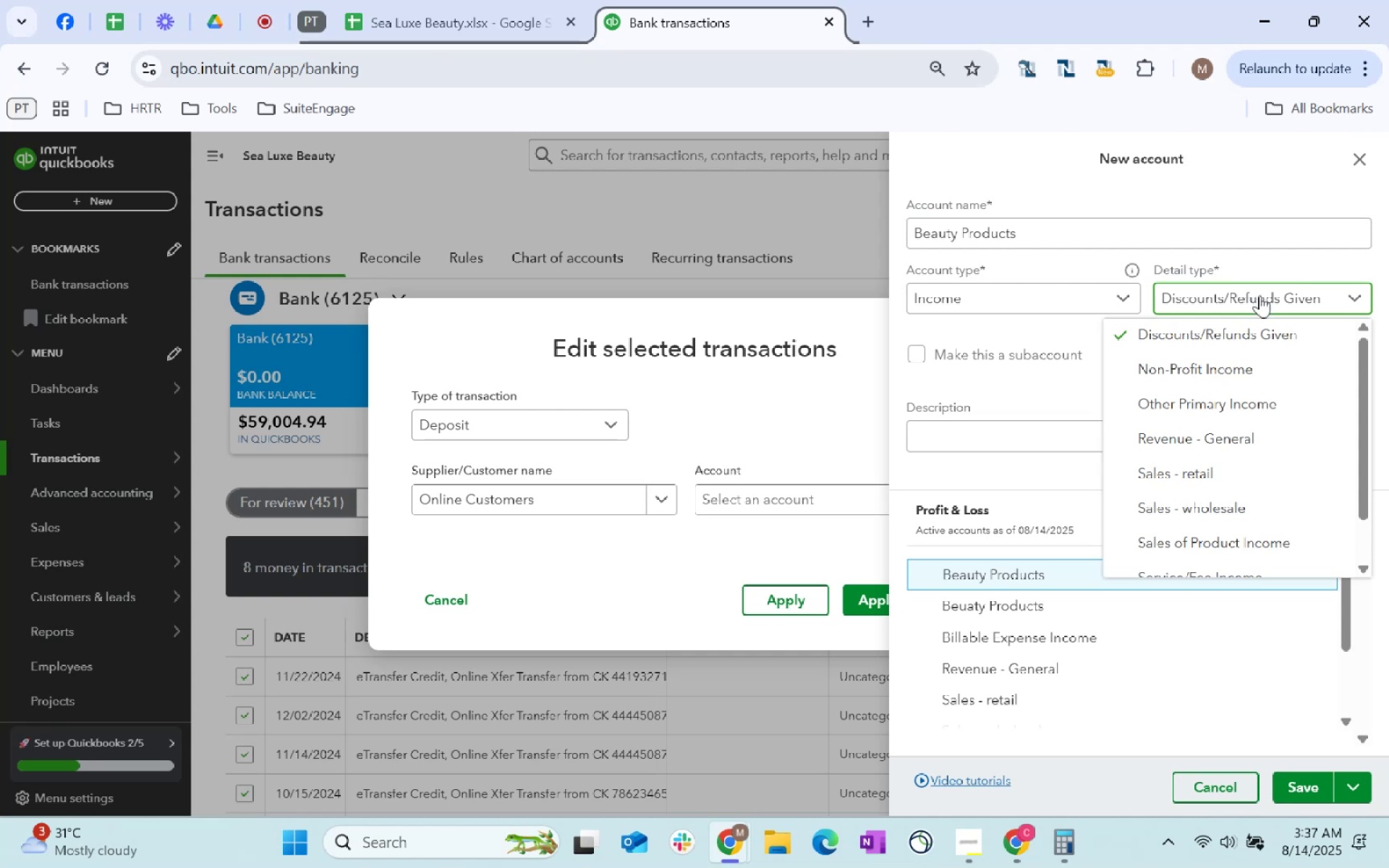 
left_click([1241, 470])
 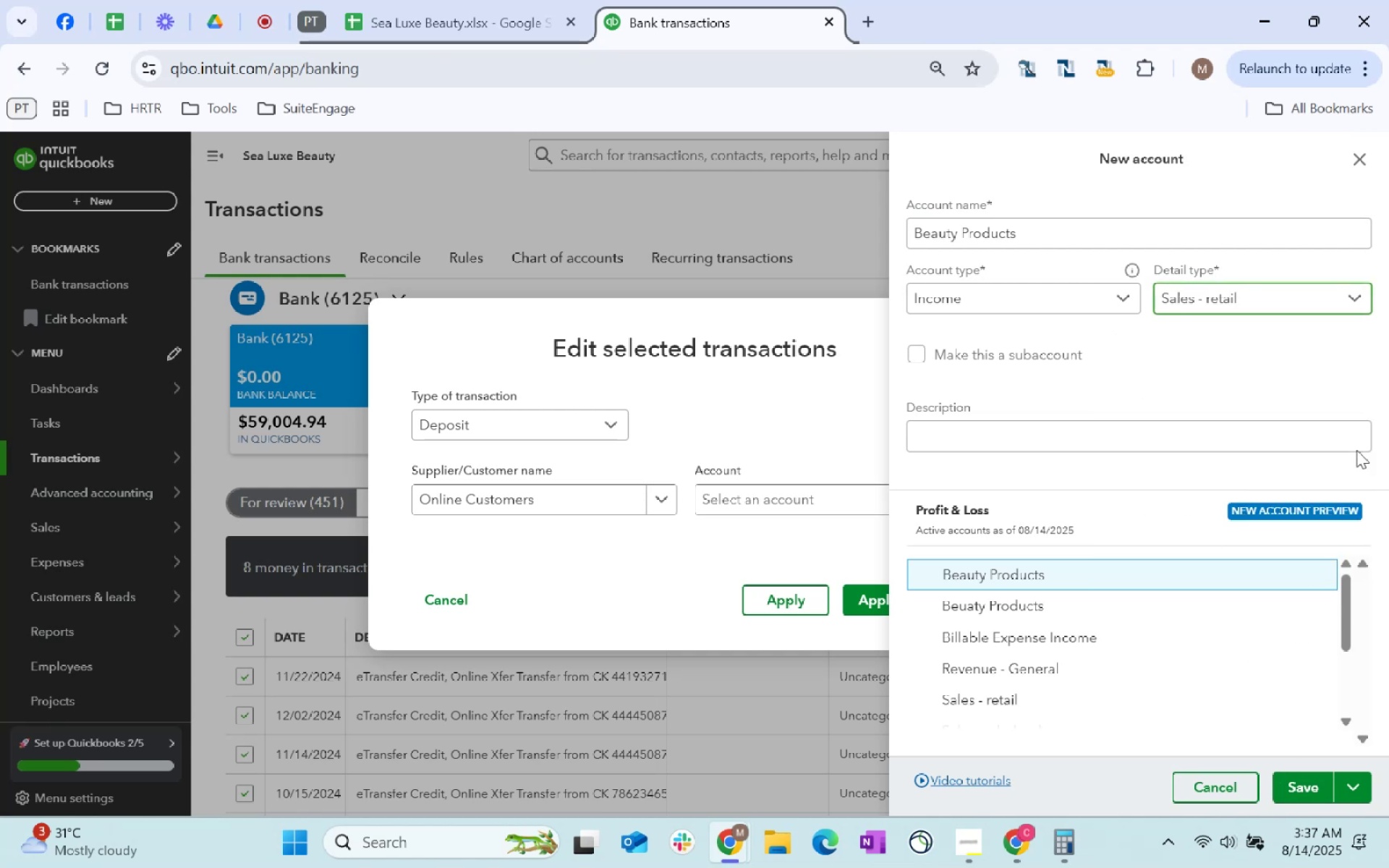 
left_click([1276, 311])
 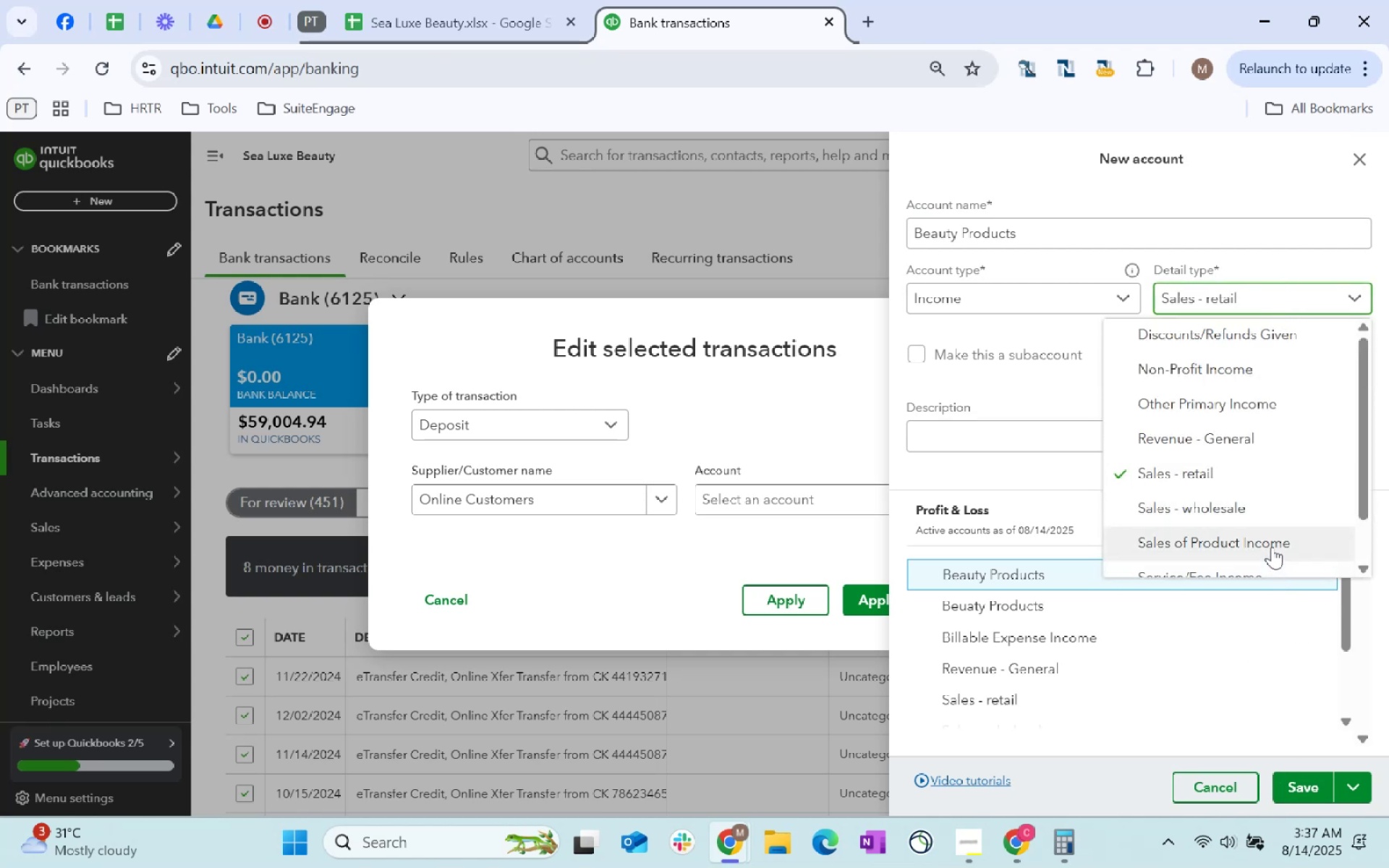 
scroll: coordinate [1296, 454], scroll_direction: down, amount: 1.0
 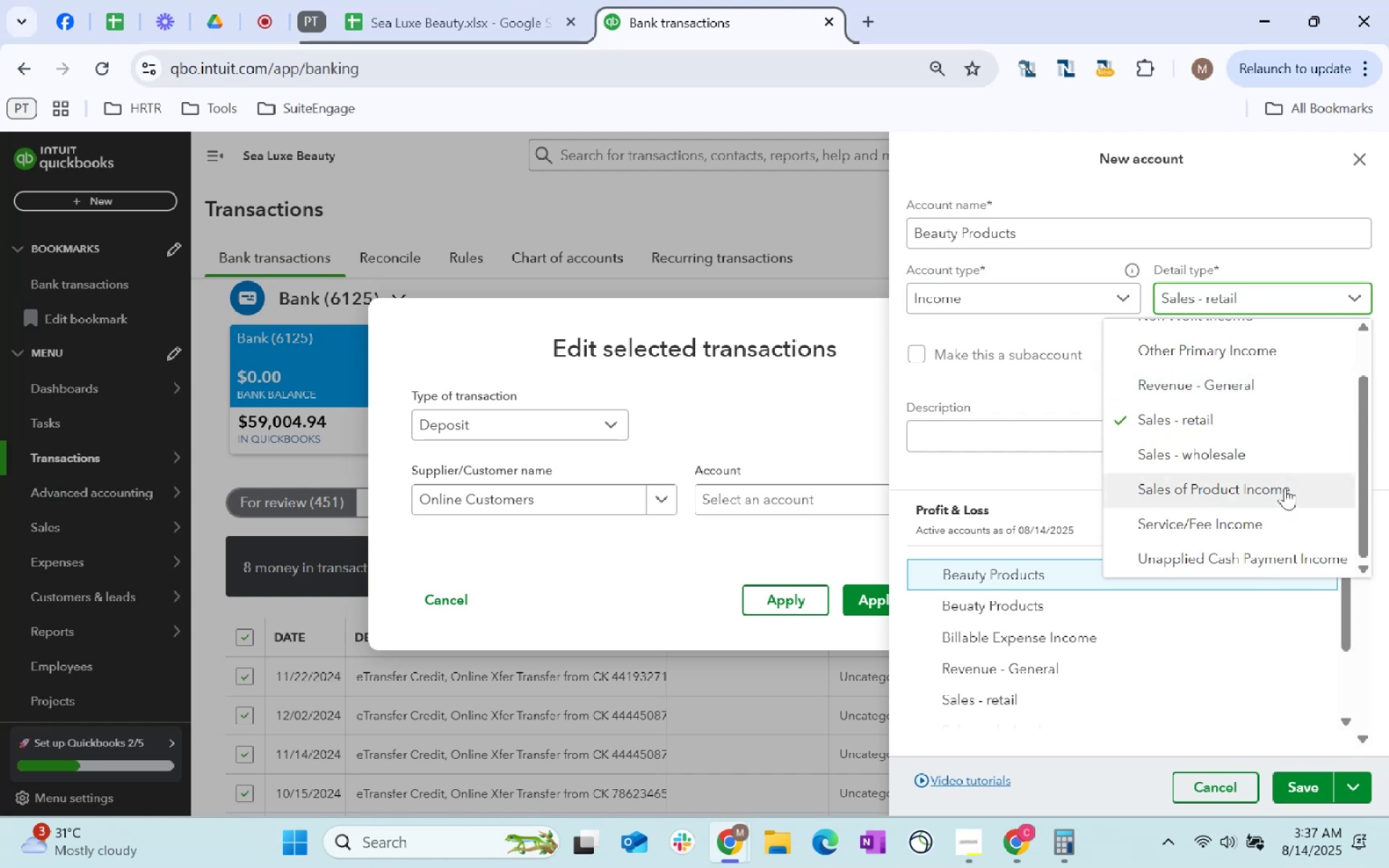 
wait(5.17)
 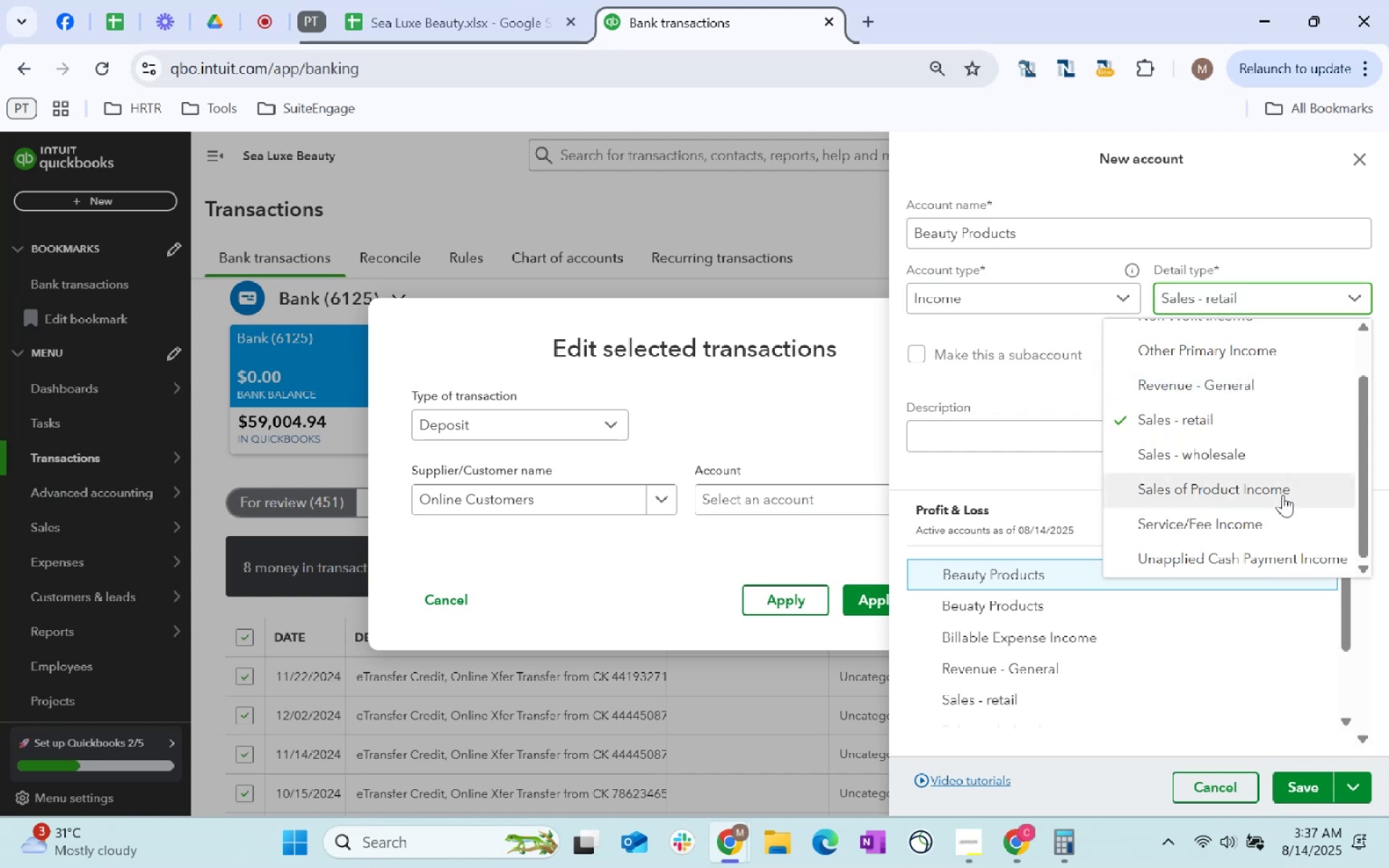 
left_click([1285, 488])
 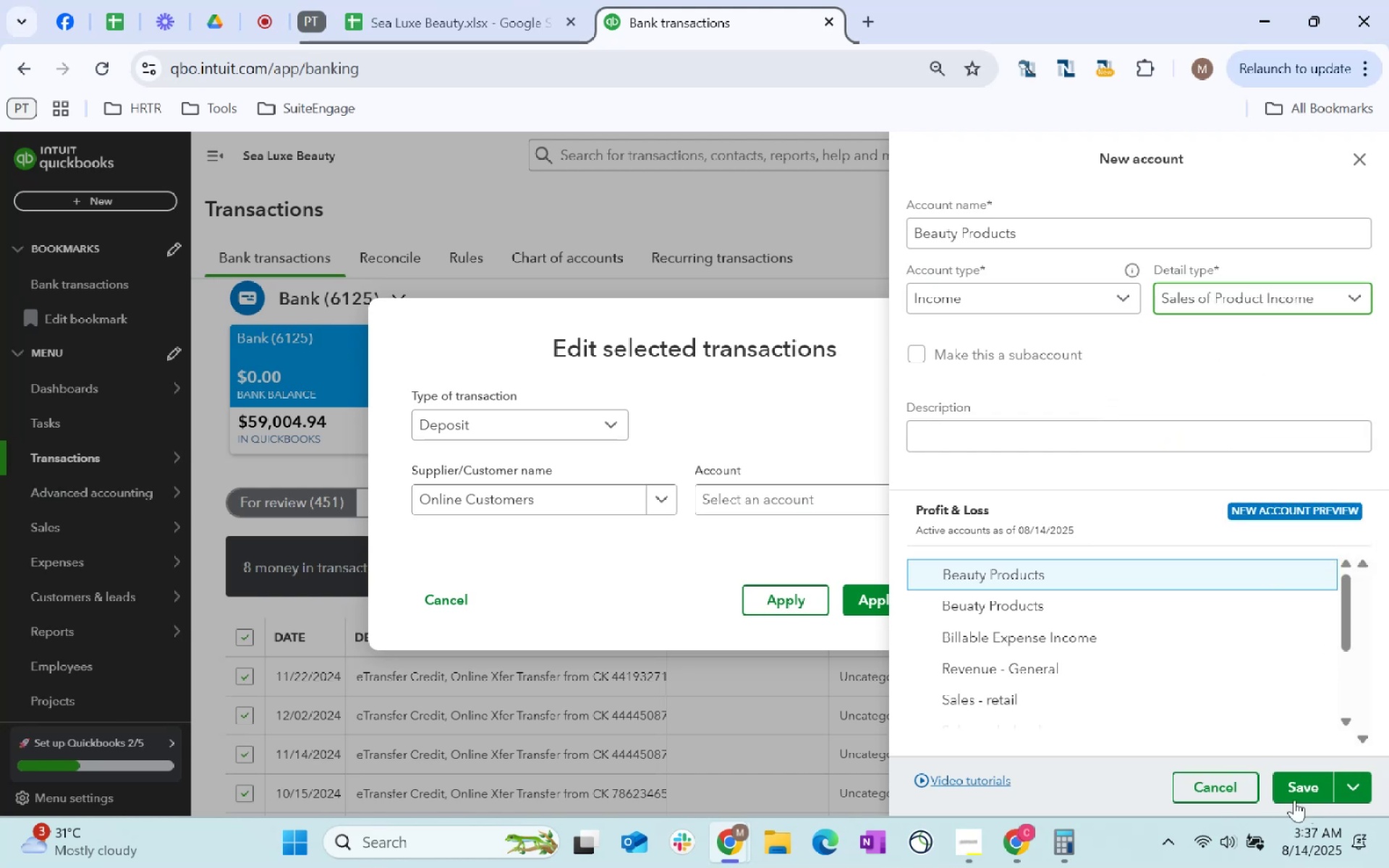 
left_click([1282, 785])
 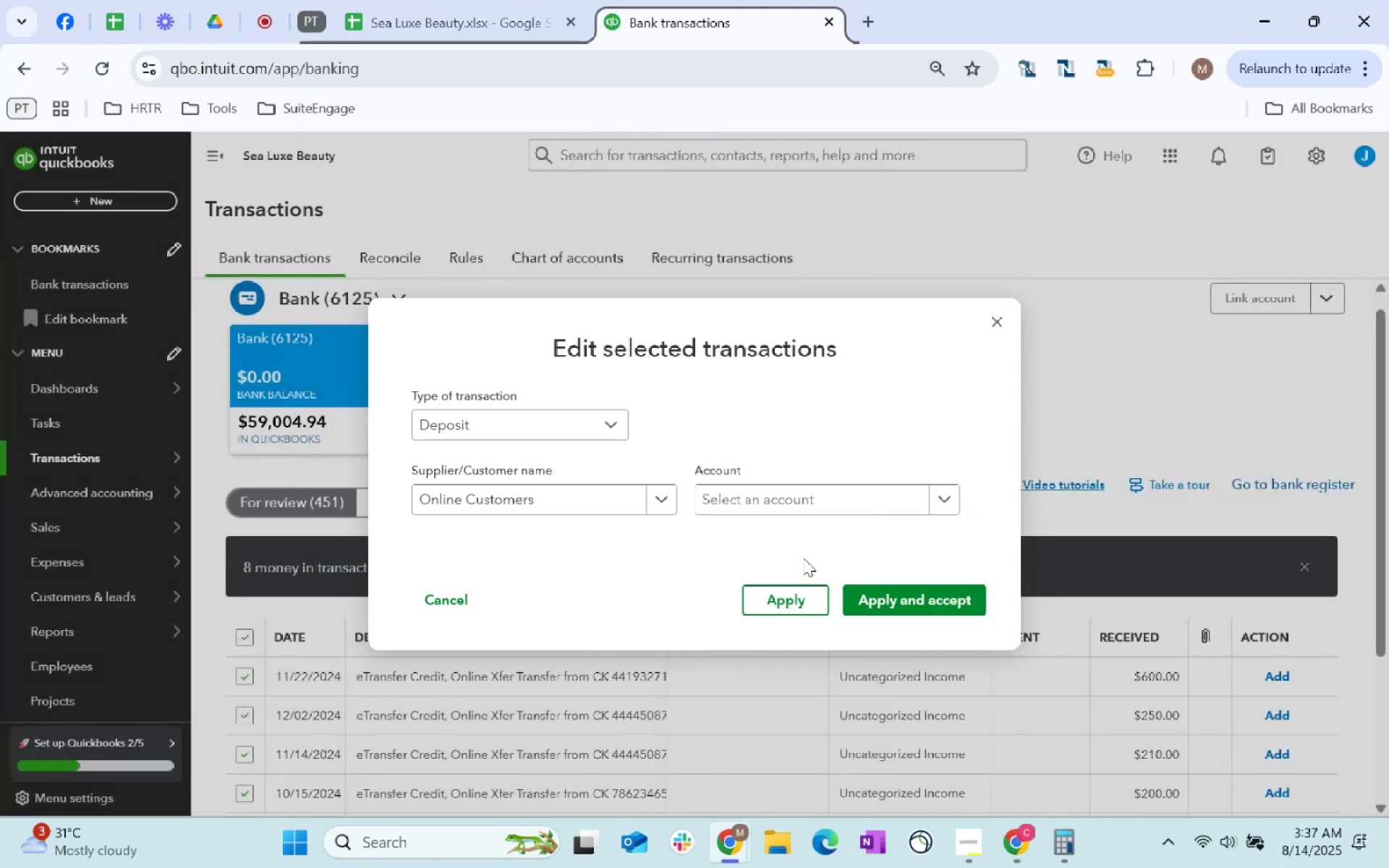 
left_click([796, 511])
 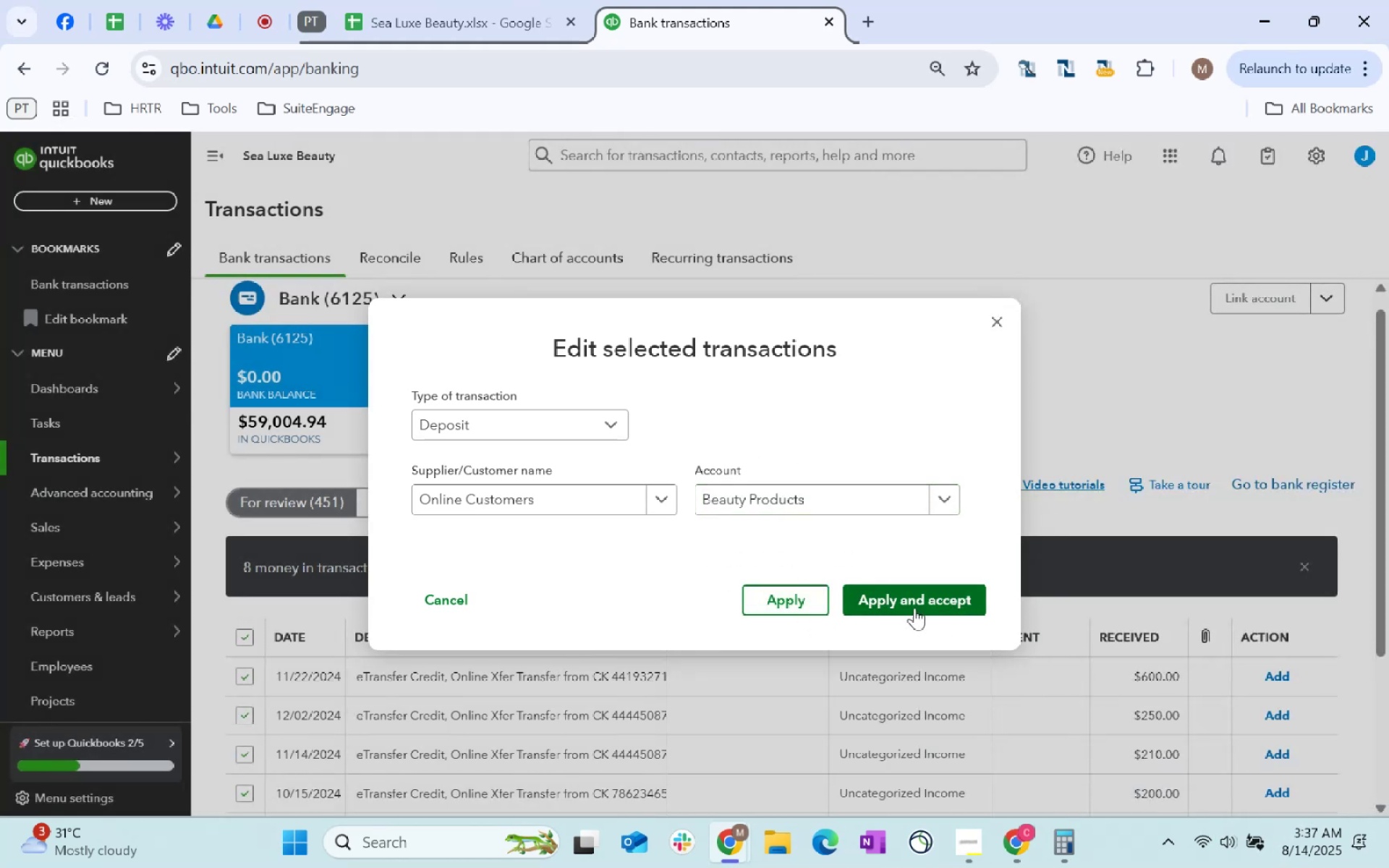 
left_click([914, 606])
 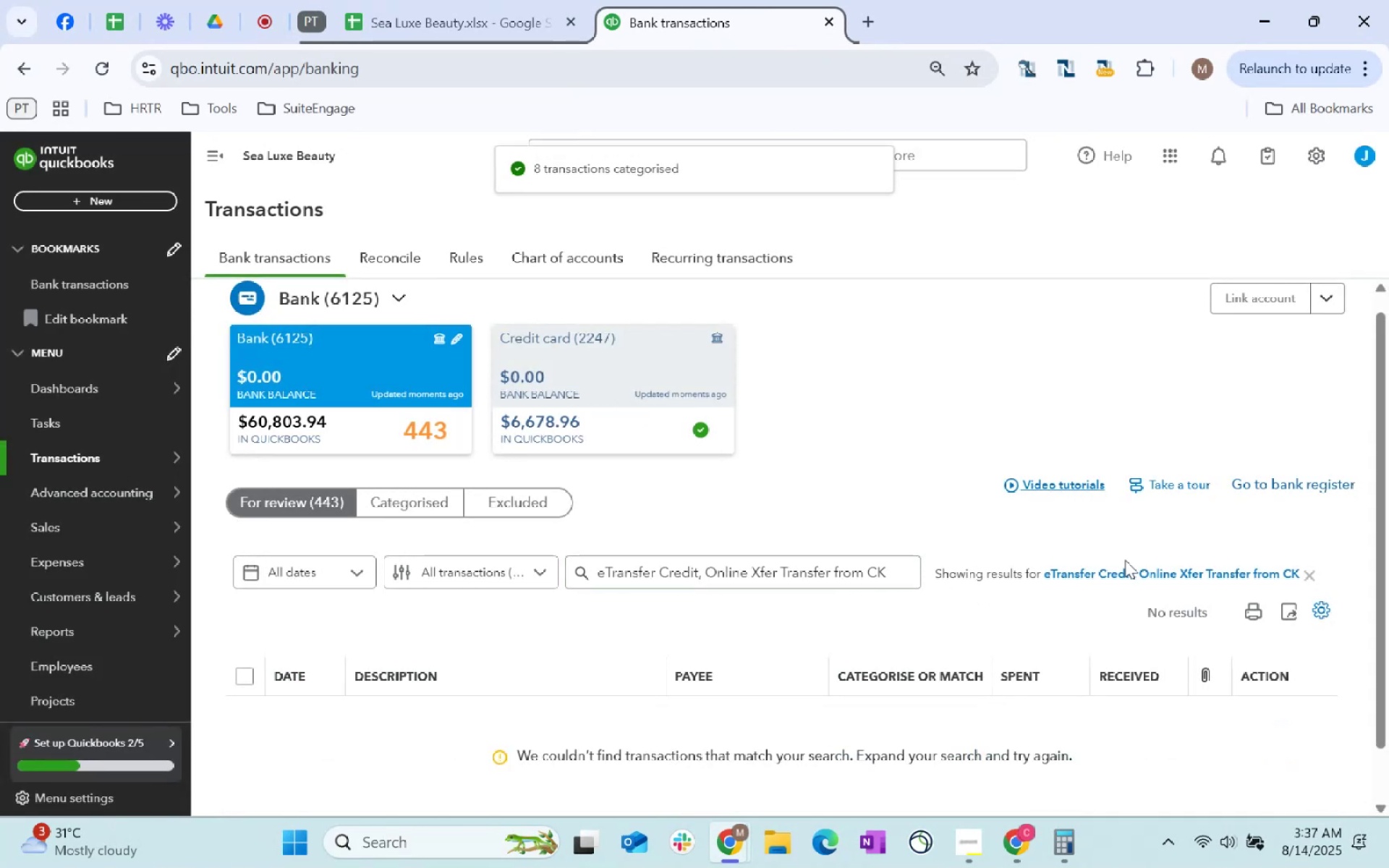 
left_click([1317, 576])
 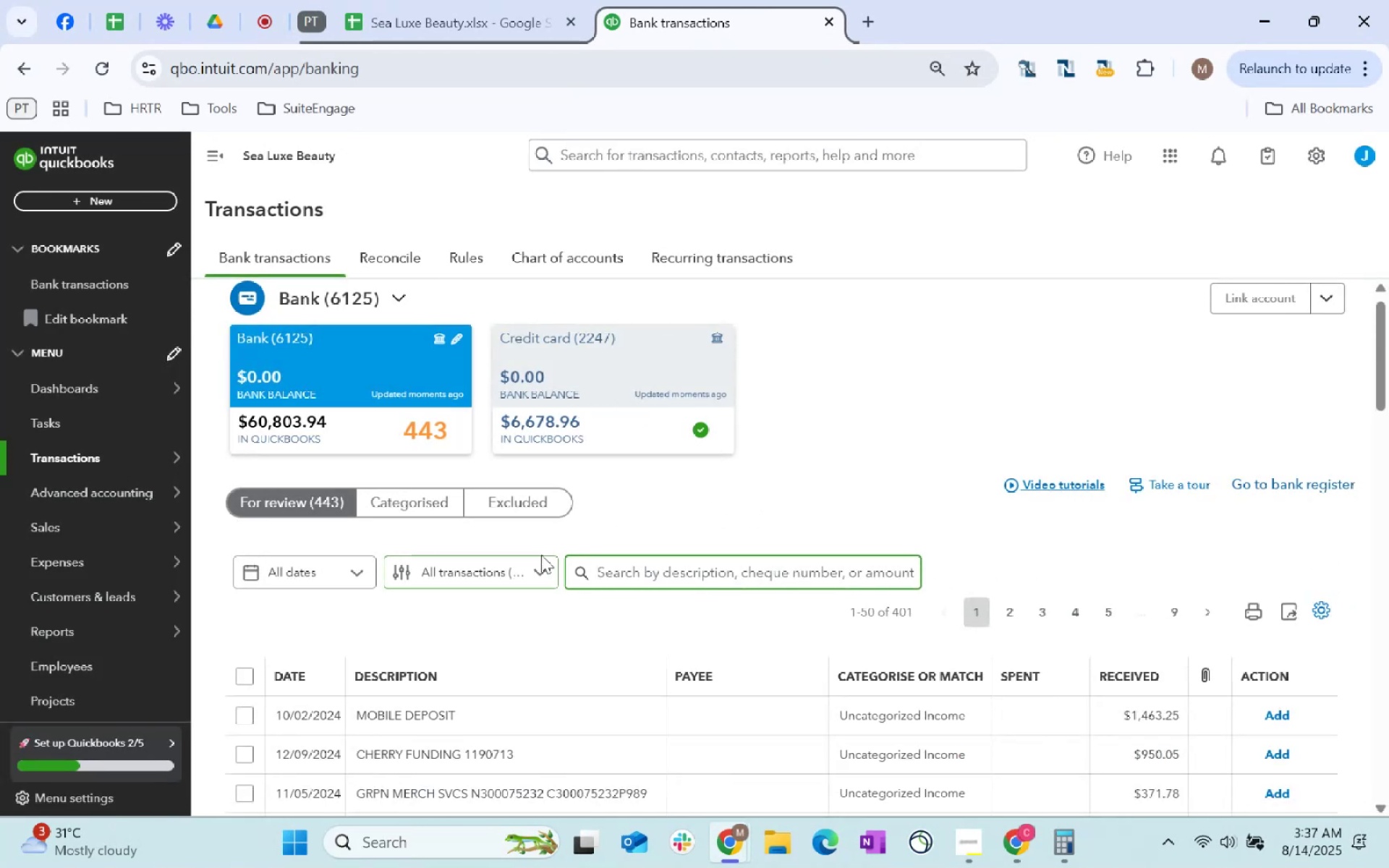 
scroll: coordinate [564, 543], scroll_direction: down, amount: 5.0
 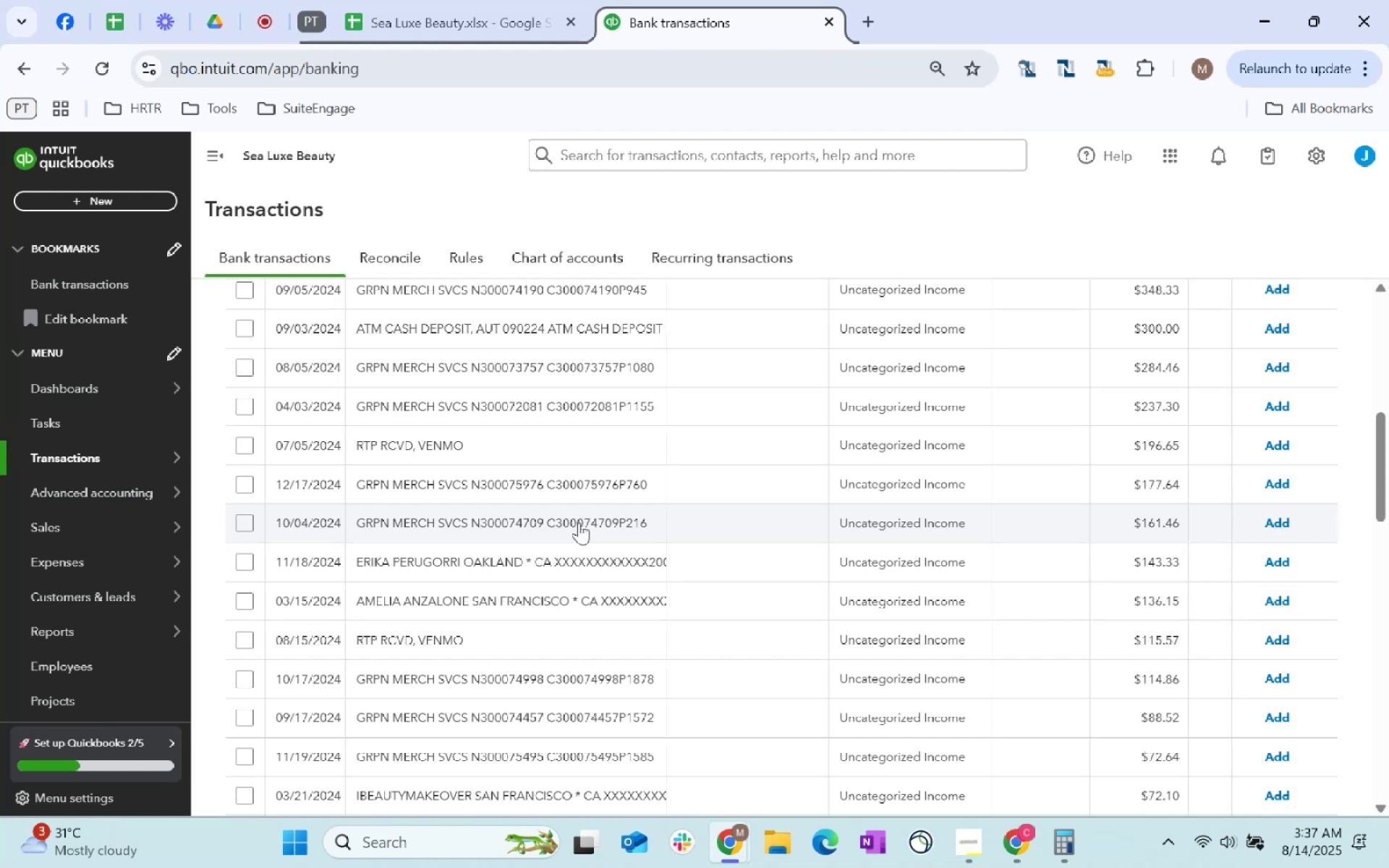 
scroll: coordinate [579, 522], scroll_direction: none, amount: 0.0
 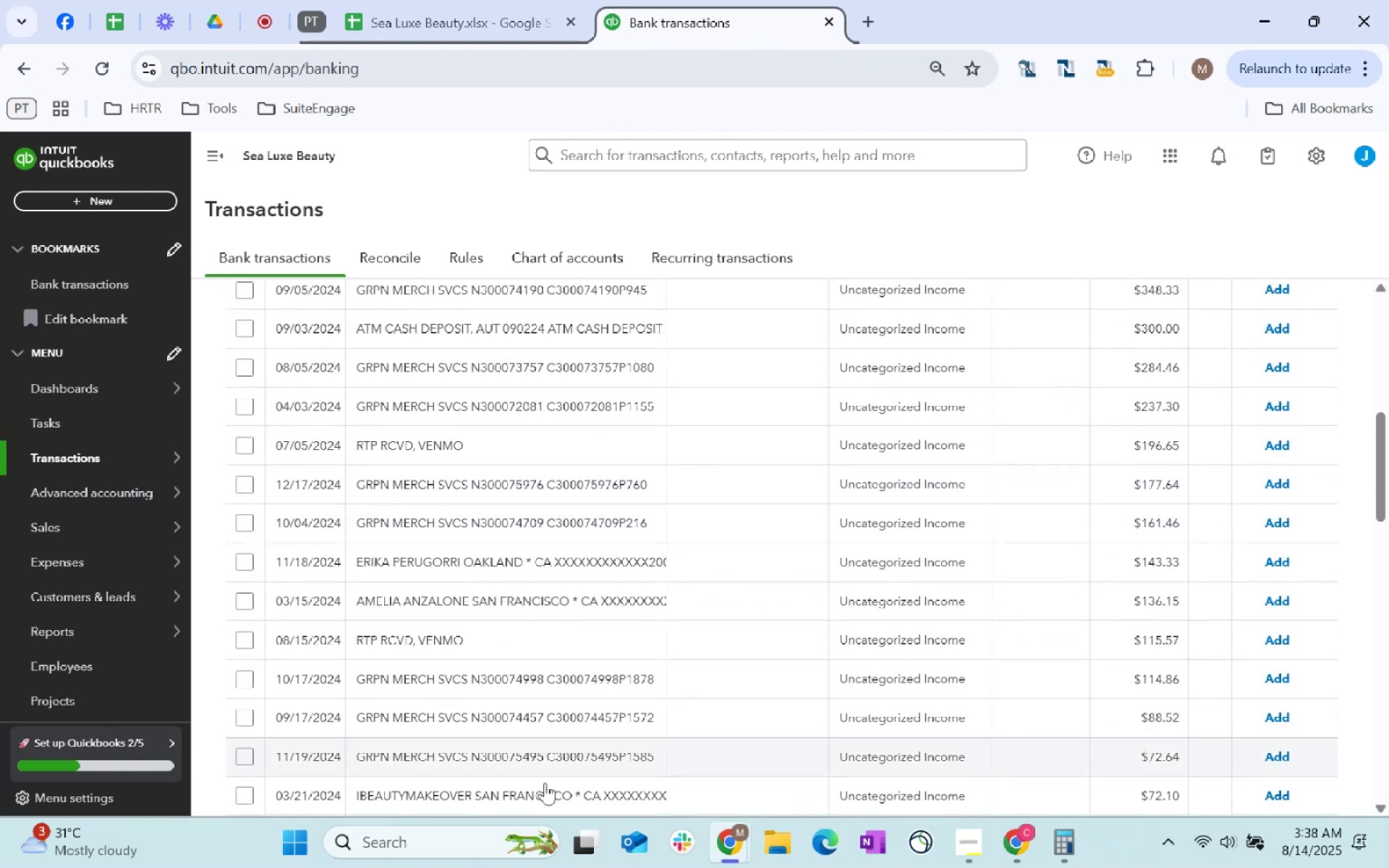 
left_click_drag(start_coordinate=[654, 715], to_coordinate=[357, 715])
 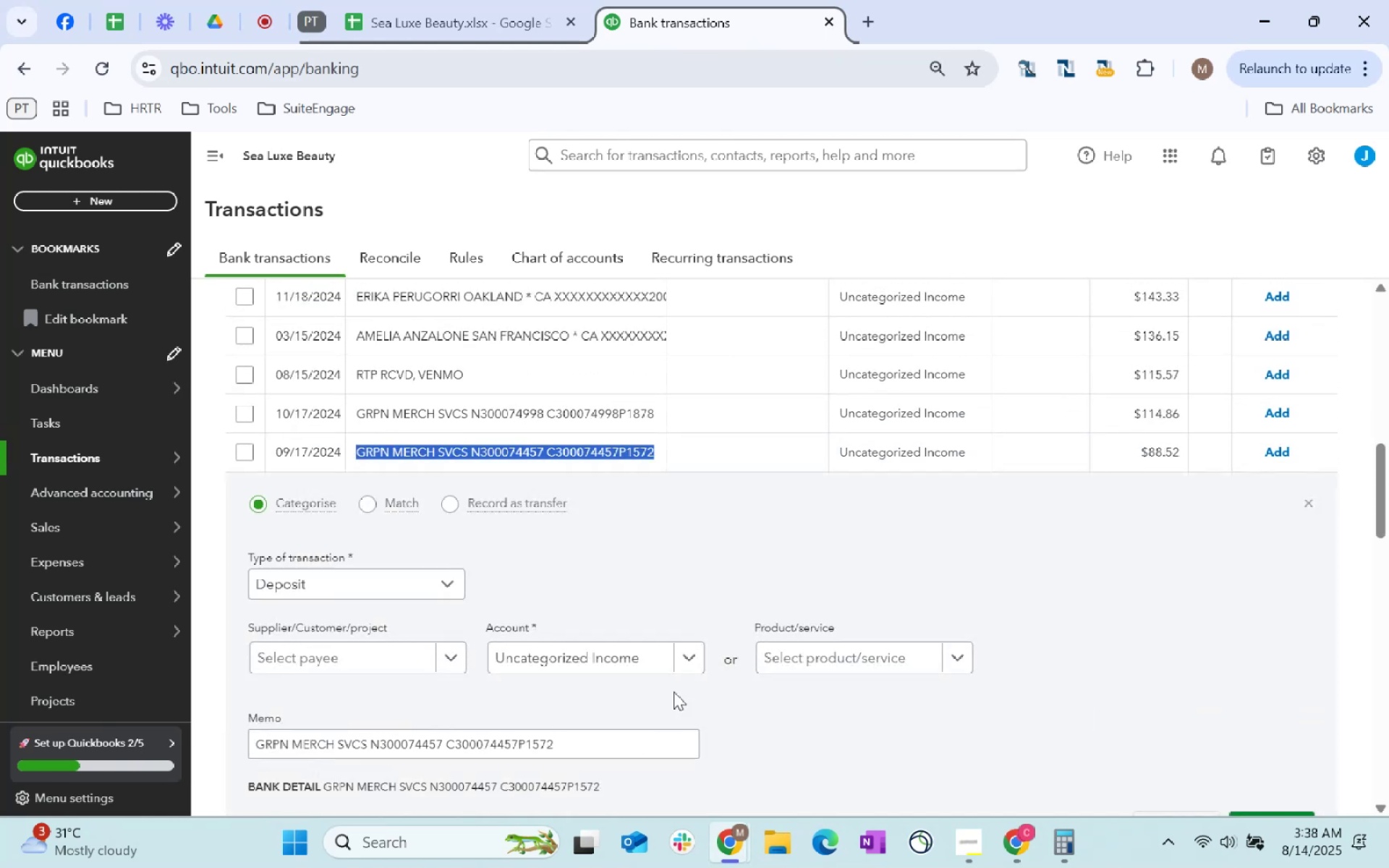 
key(Control+C)
 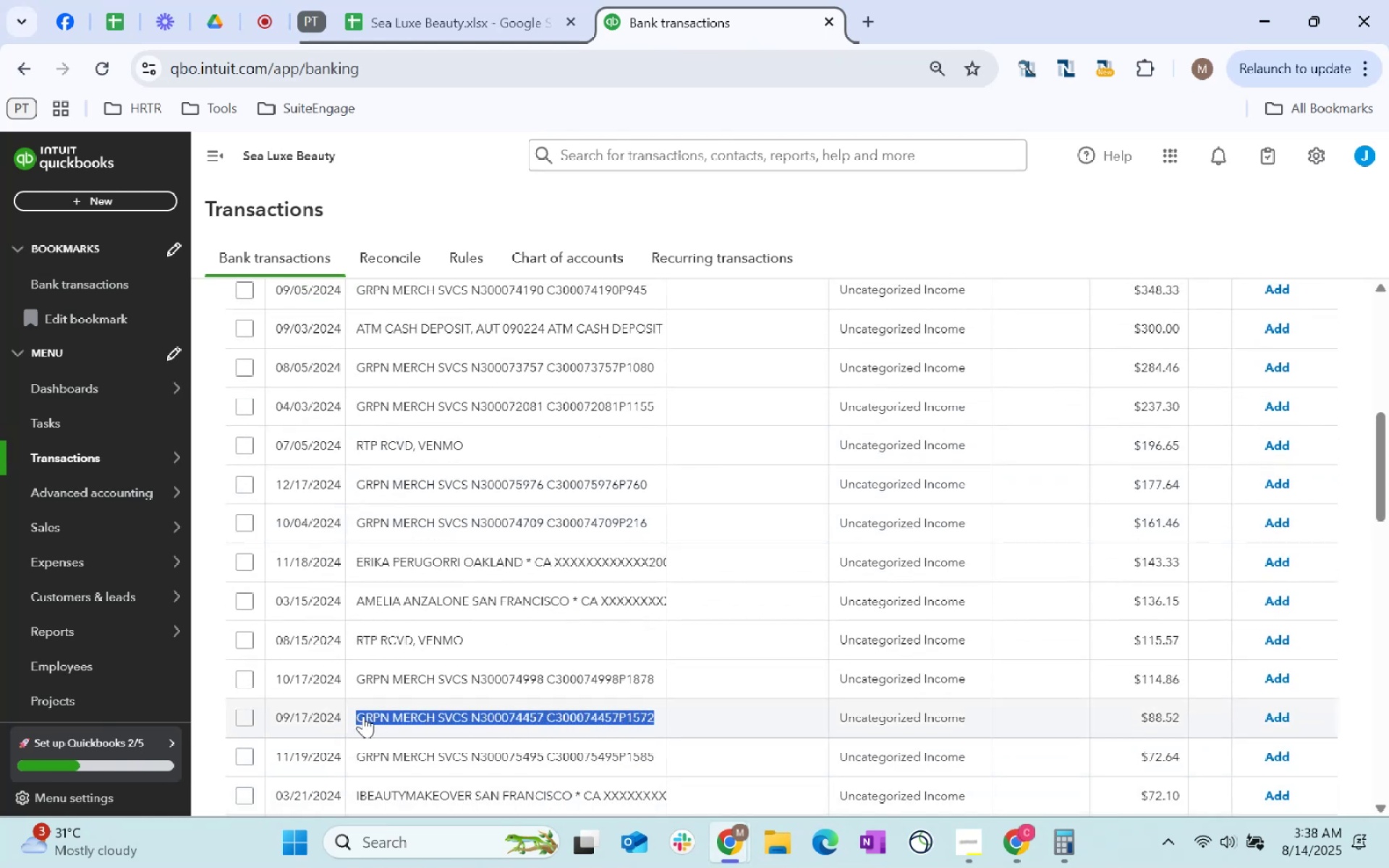 
key(Control+C)
 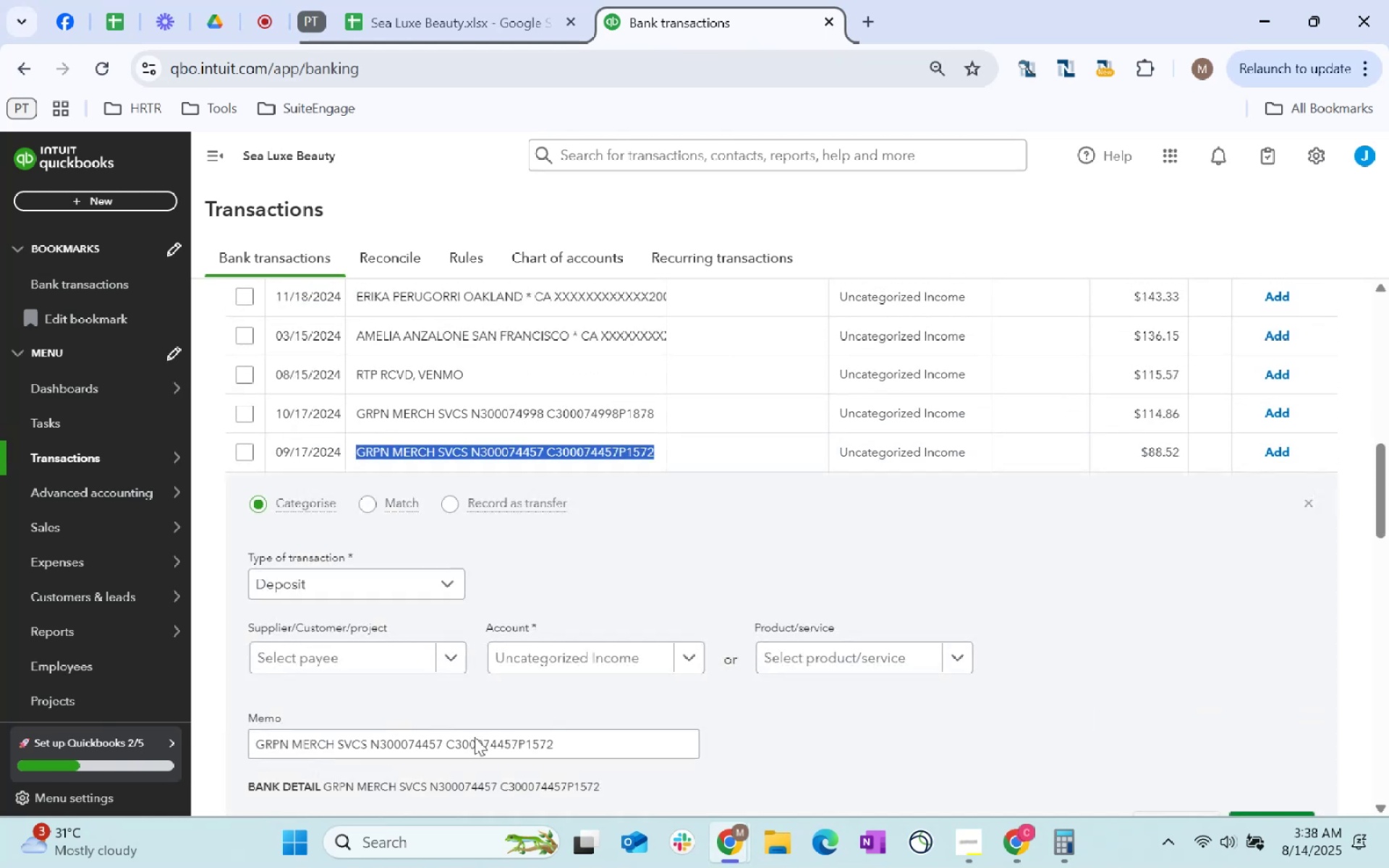 
key(Control+C)
 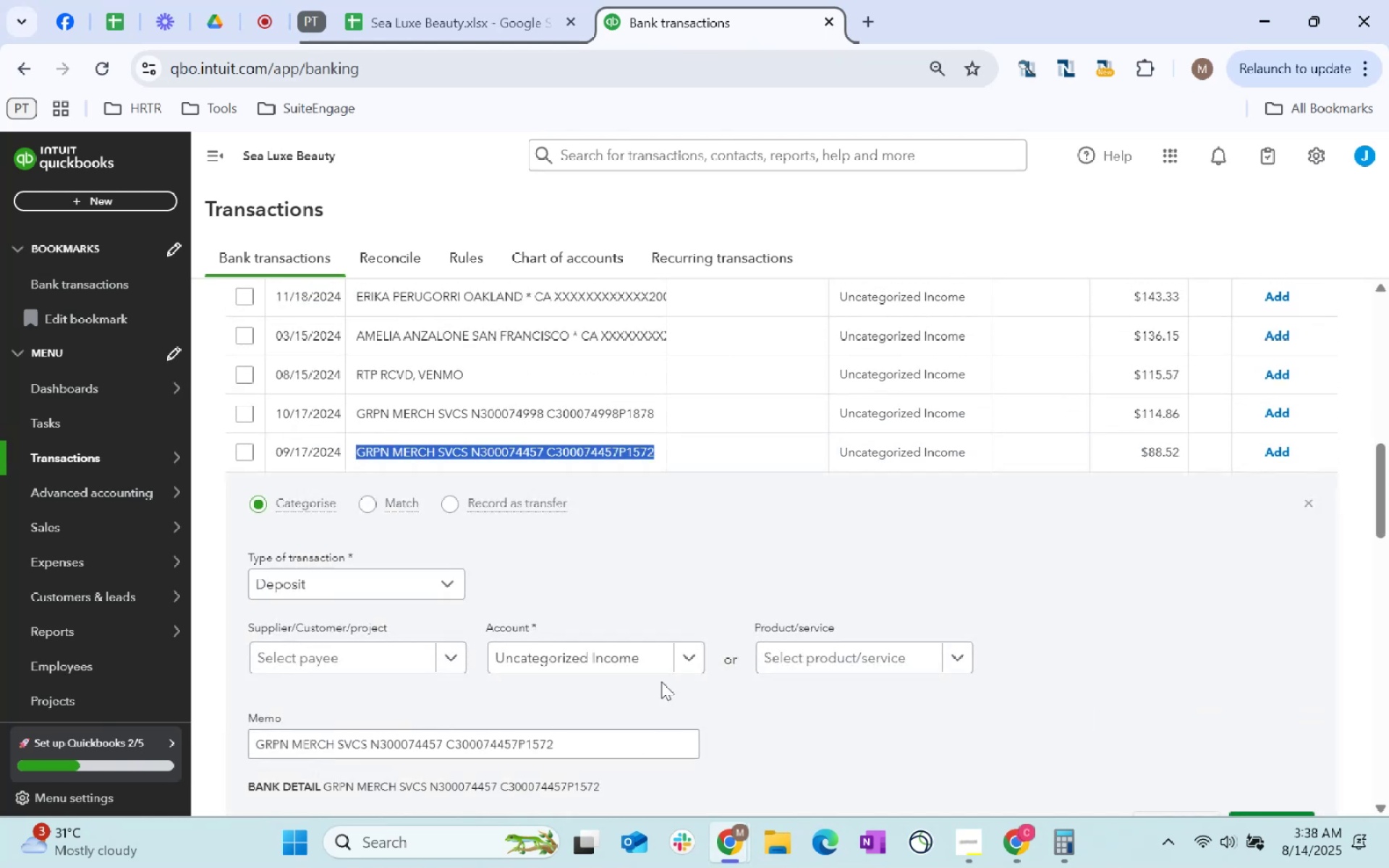 
key(Control+C)
 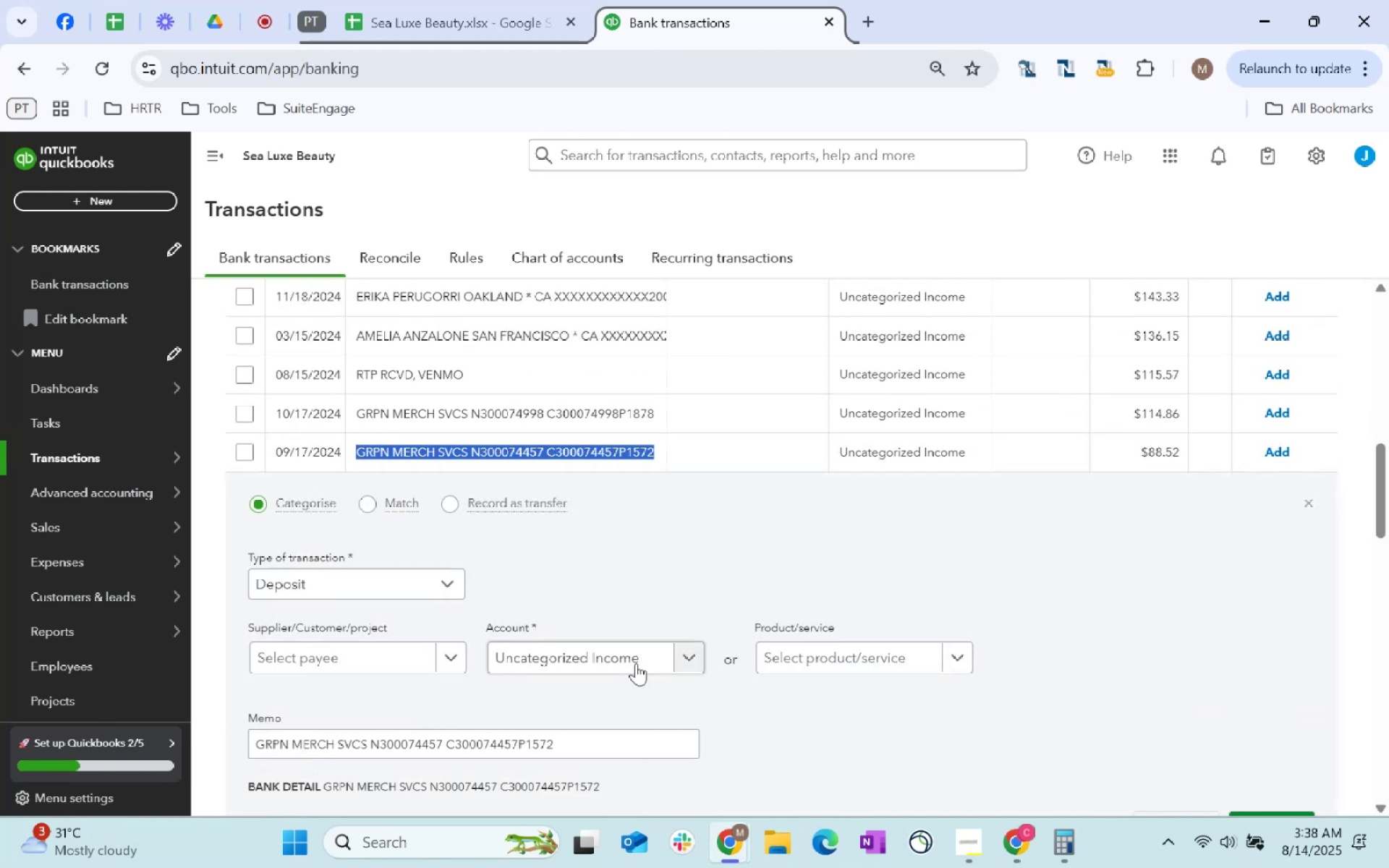 
key(Control+C)
 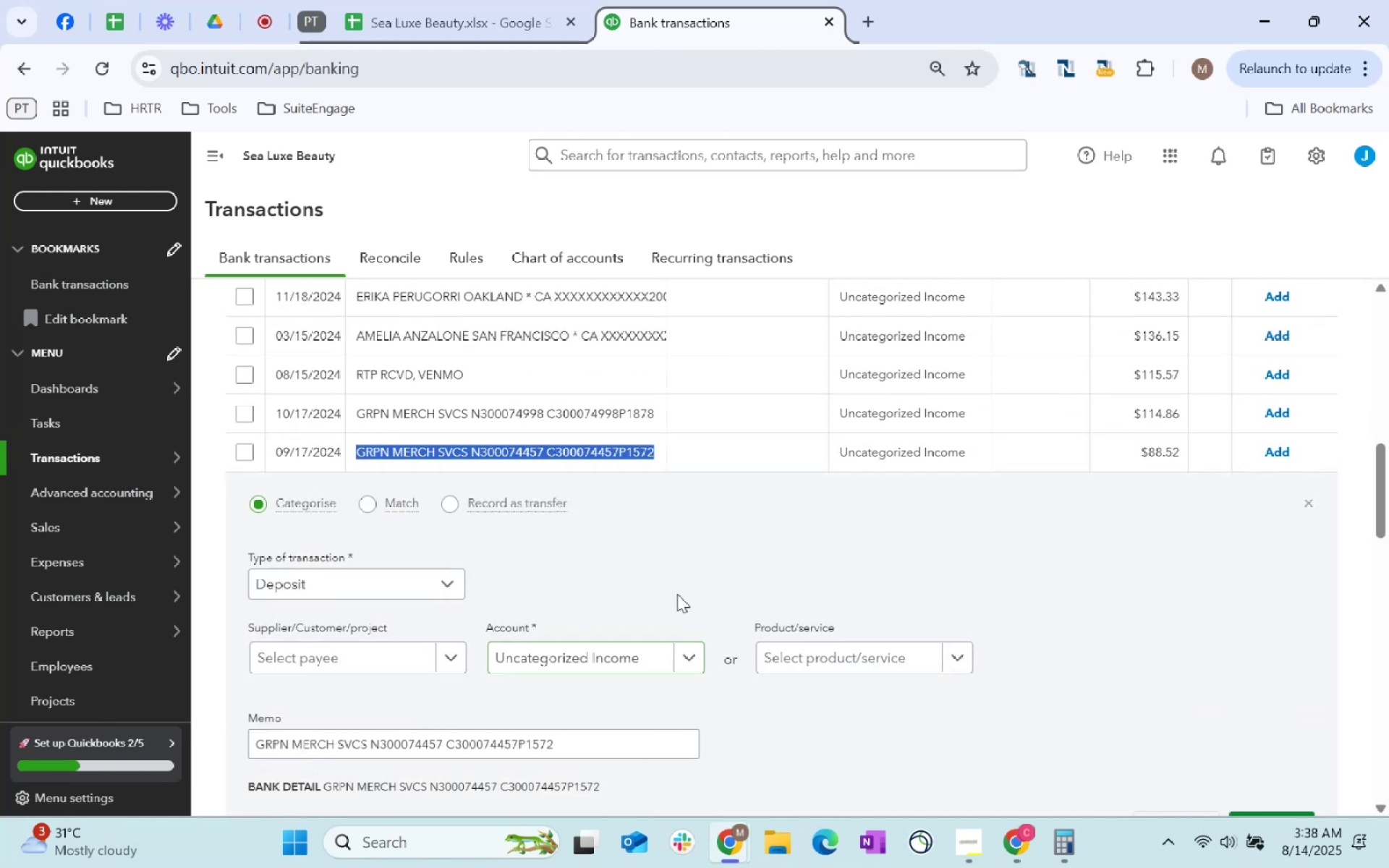 
key(Control+C)
 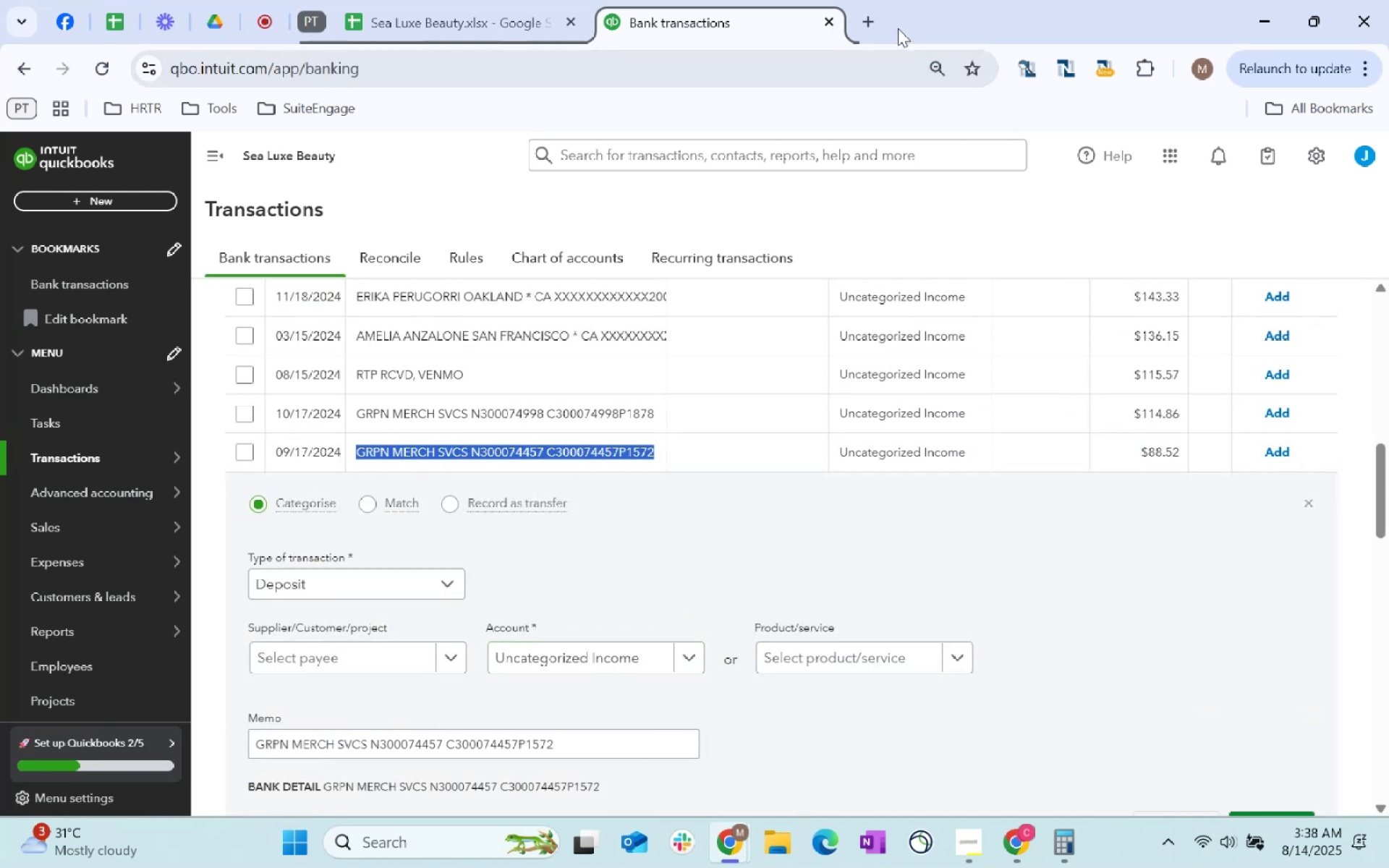 
left_click([860, 15])
 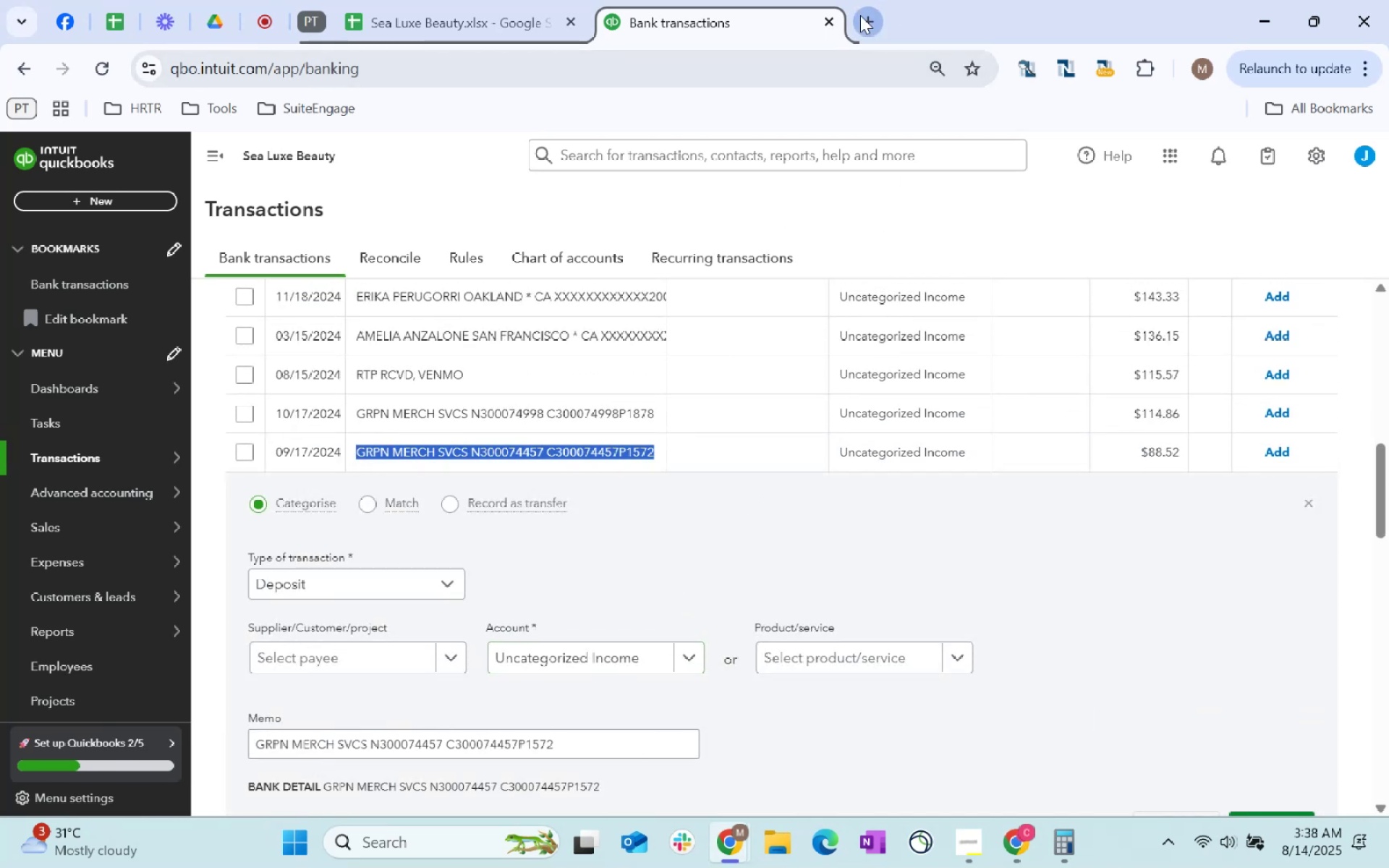 
key(Control+ControlLeft)
 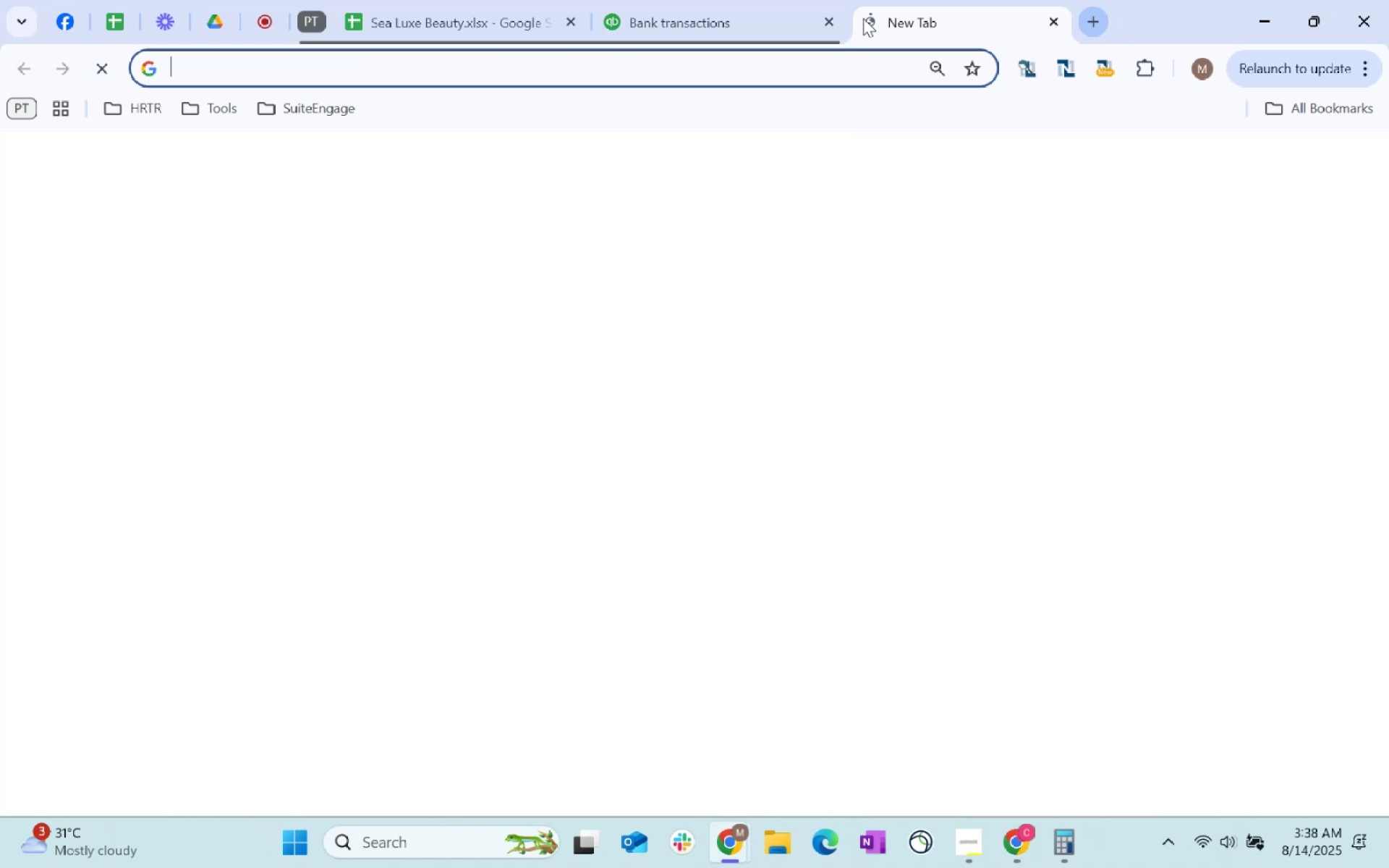 
key(Control+V)
 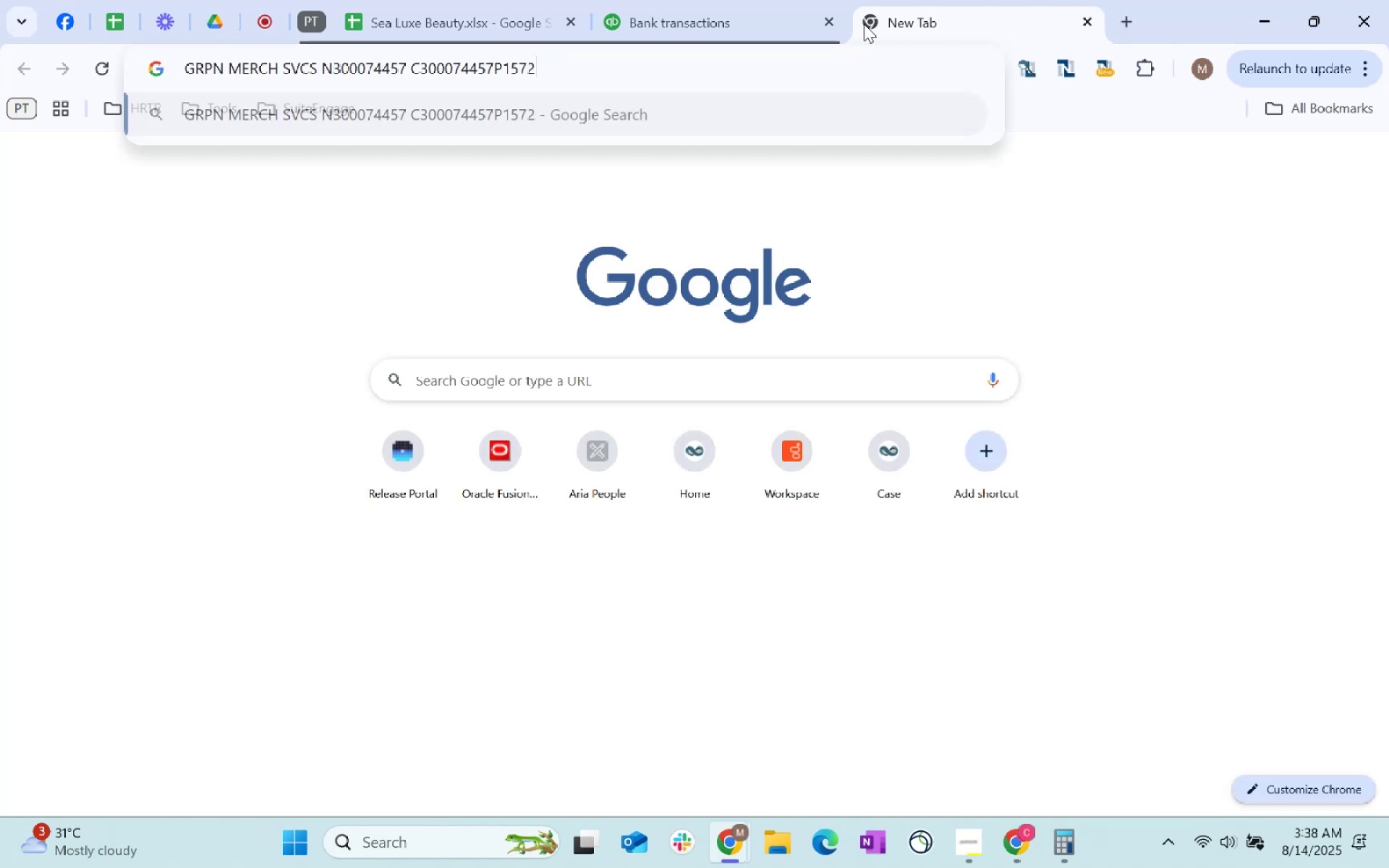 
key(Enter)
 